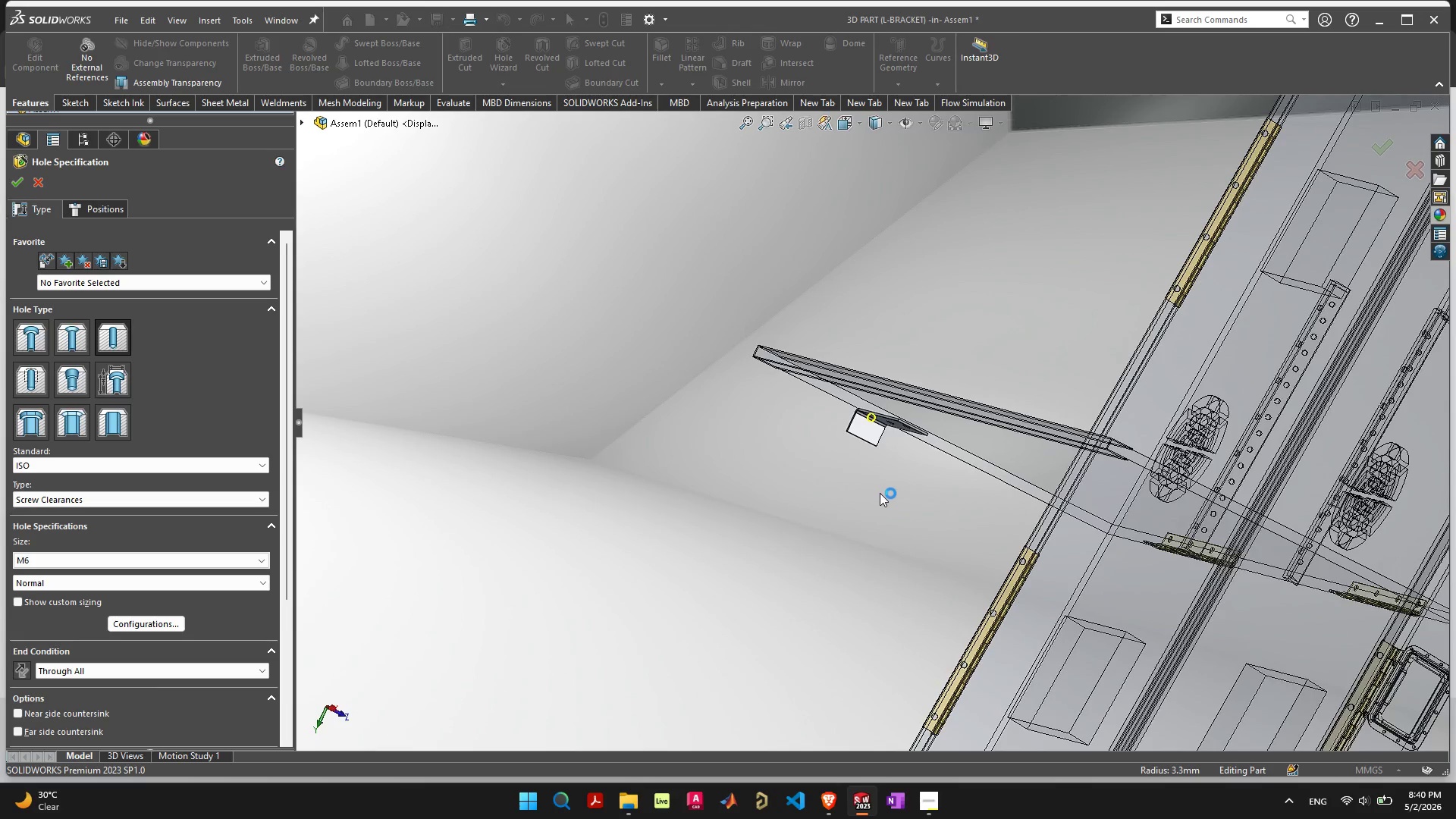 
scroll: coordinate [877, 427], scroll_direction: up, amount: 9.0
 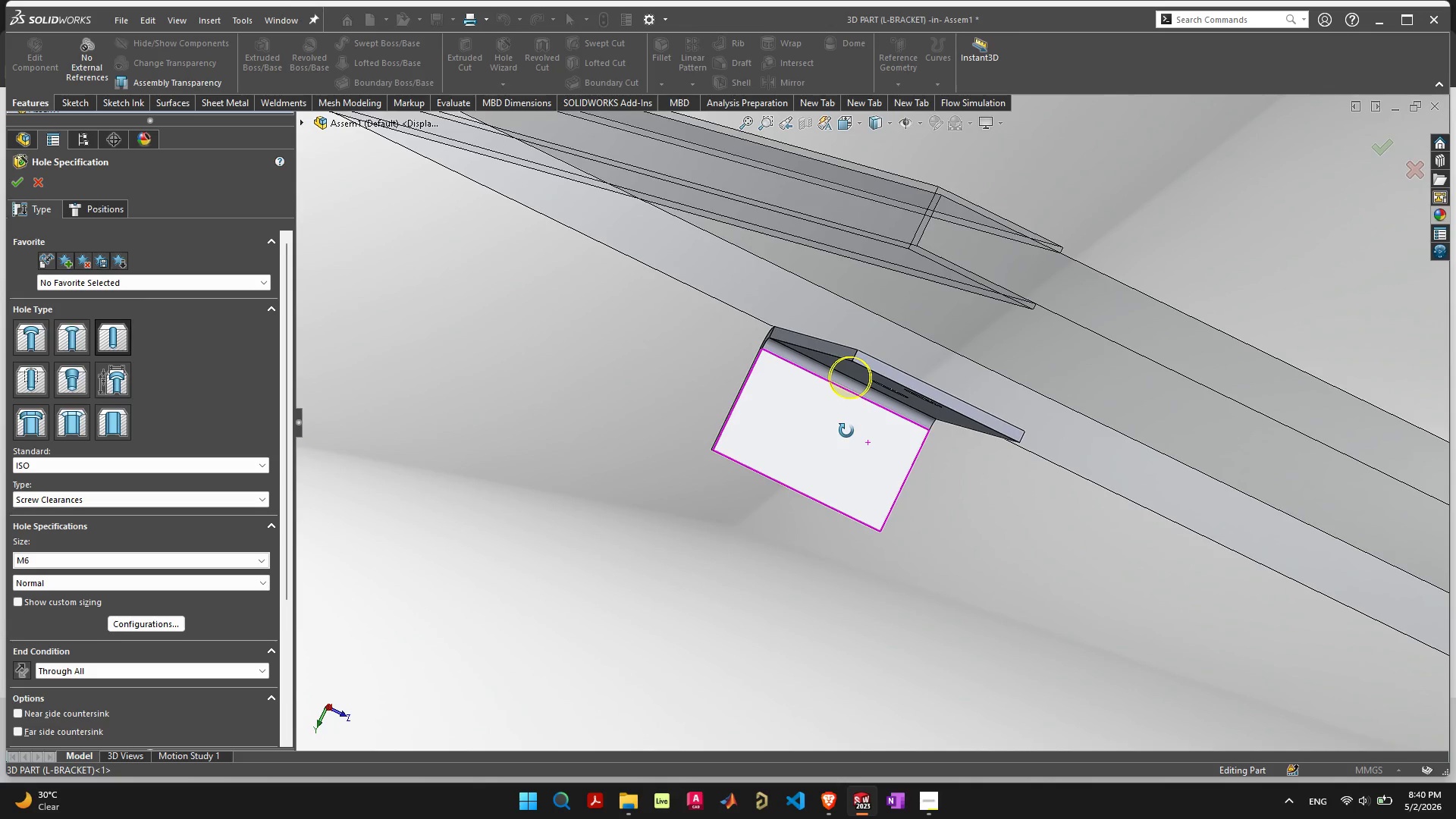 
wait(5.49)
 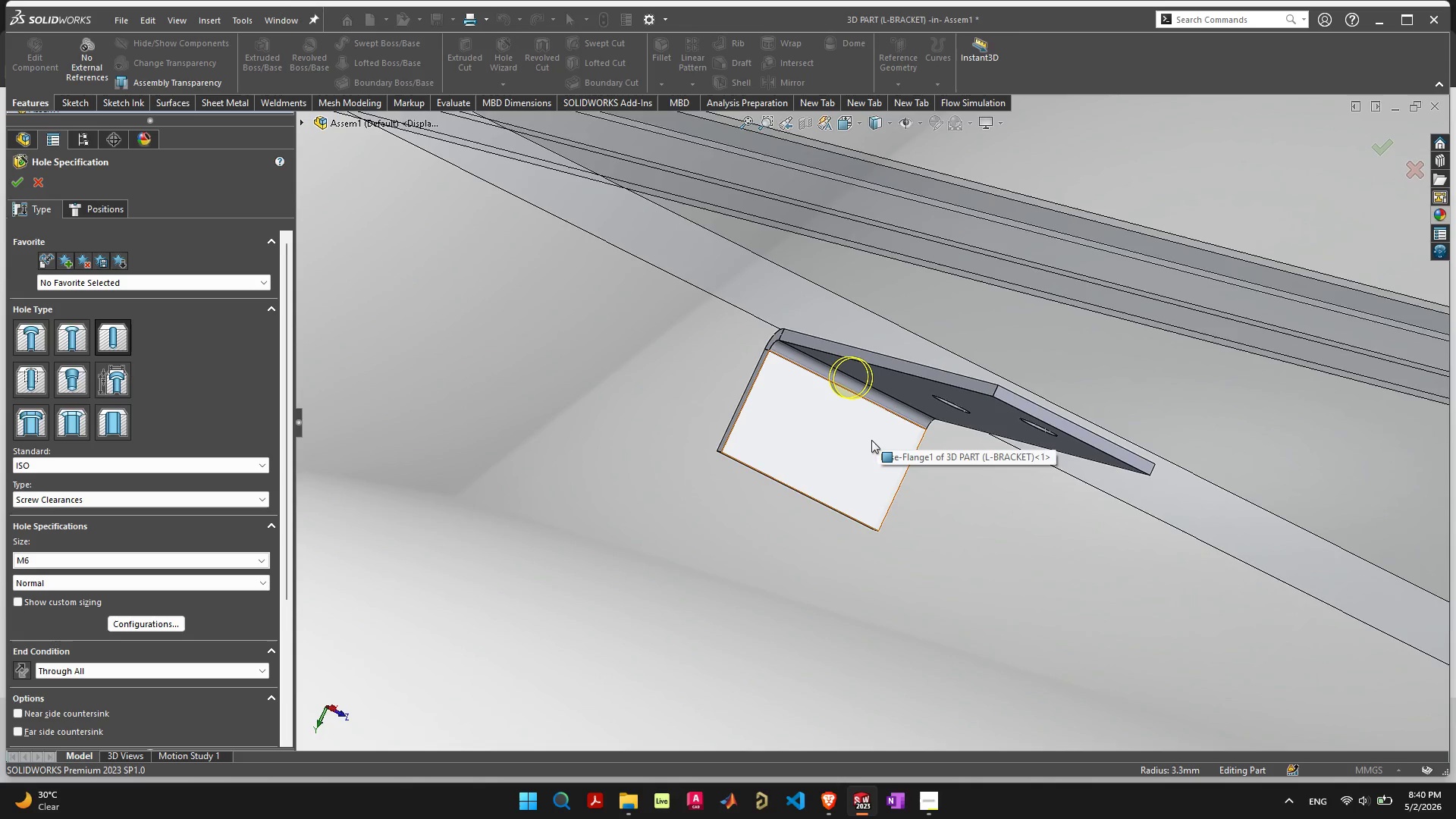 
left_click([98, 208])
 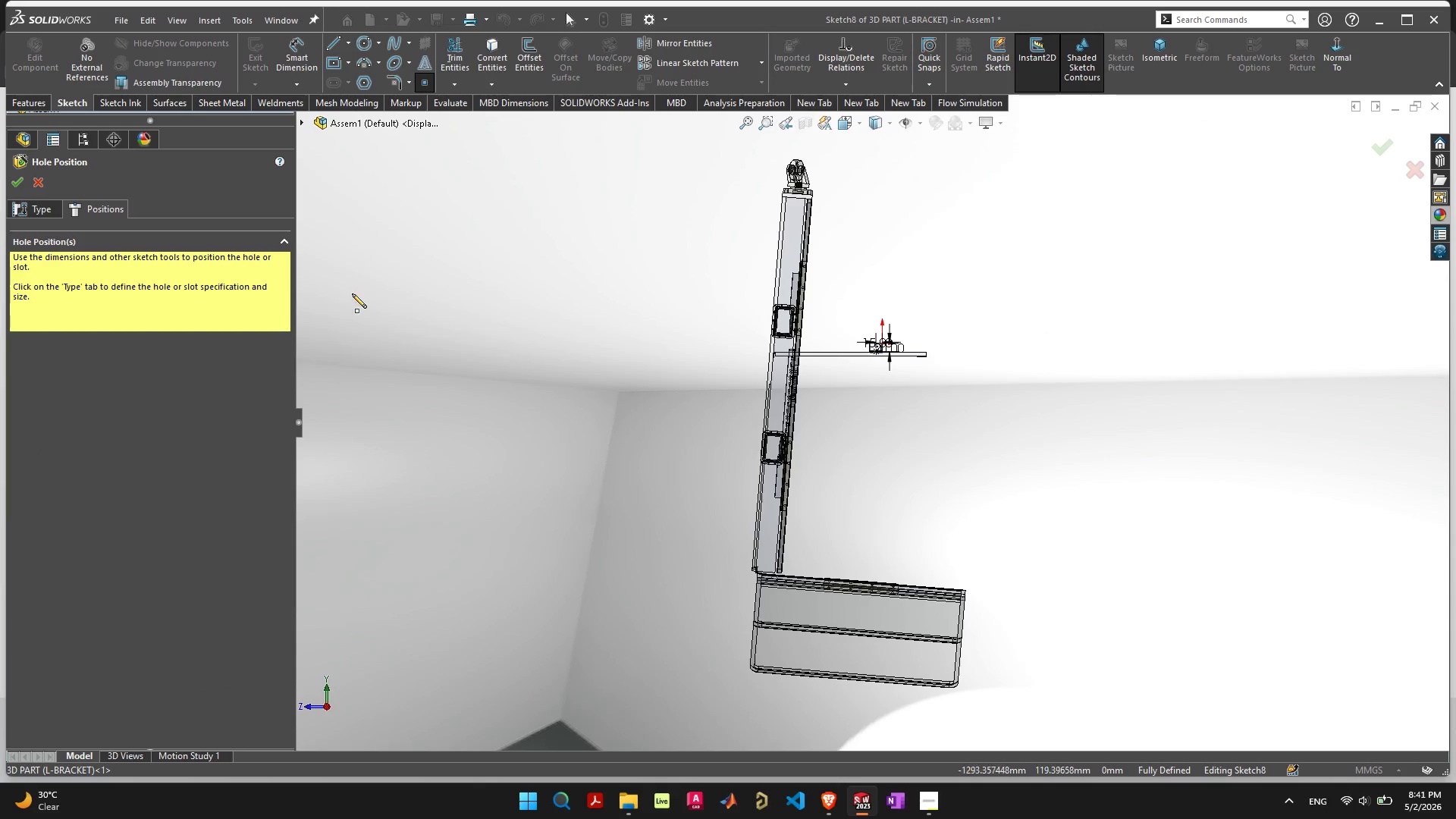 
scroll: coordinate [904, 463], scroll_direction: up, amount: 18.0
 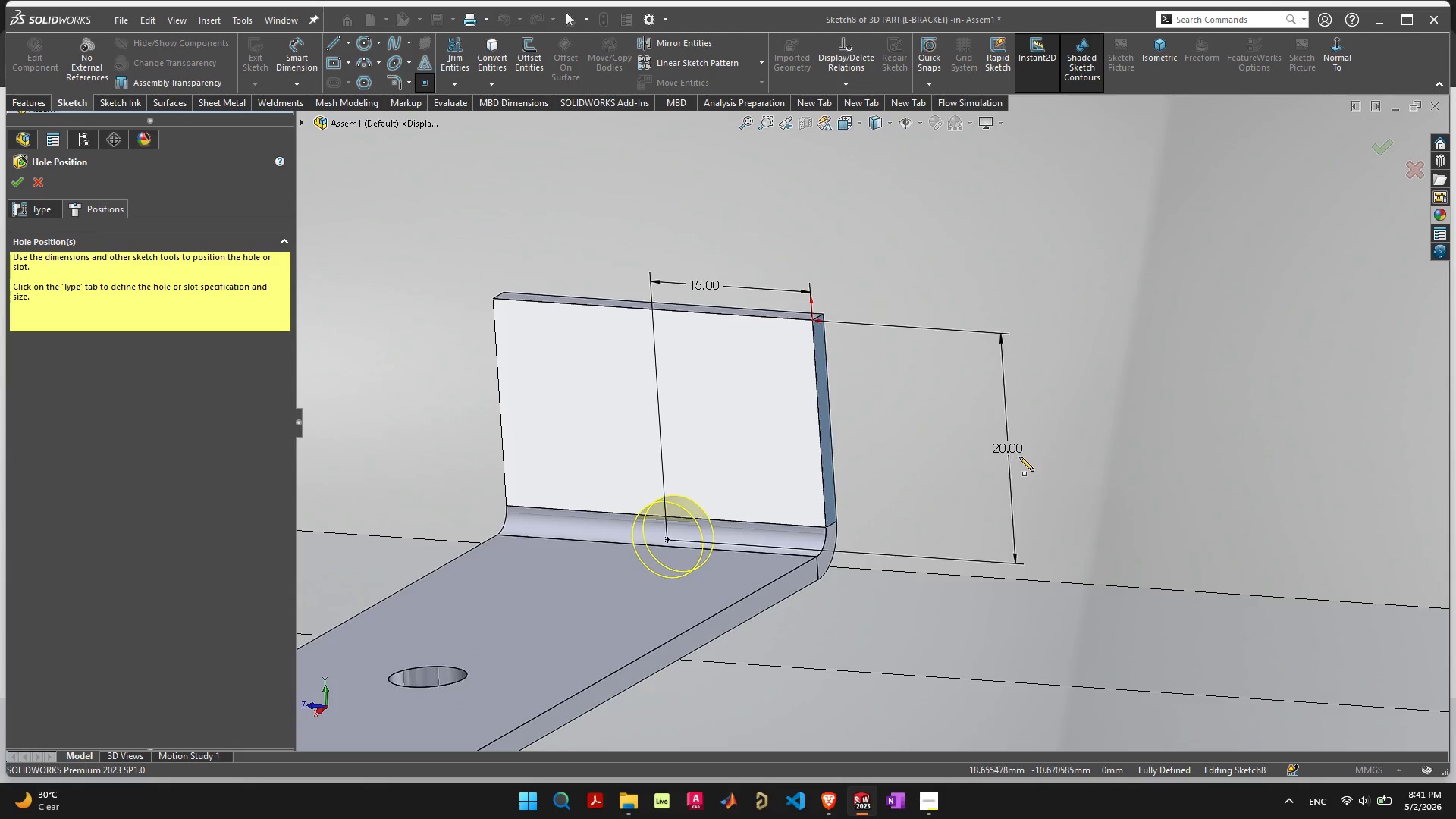 
key(Escape)
 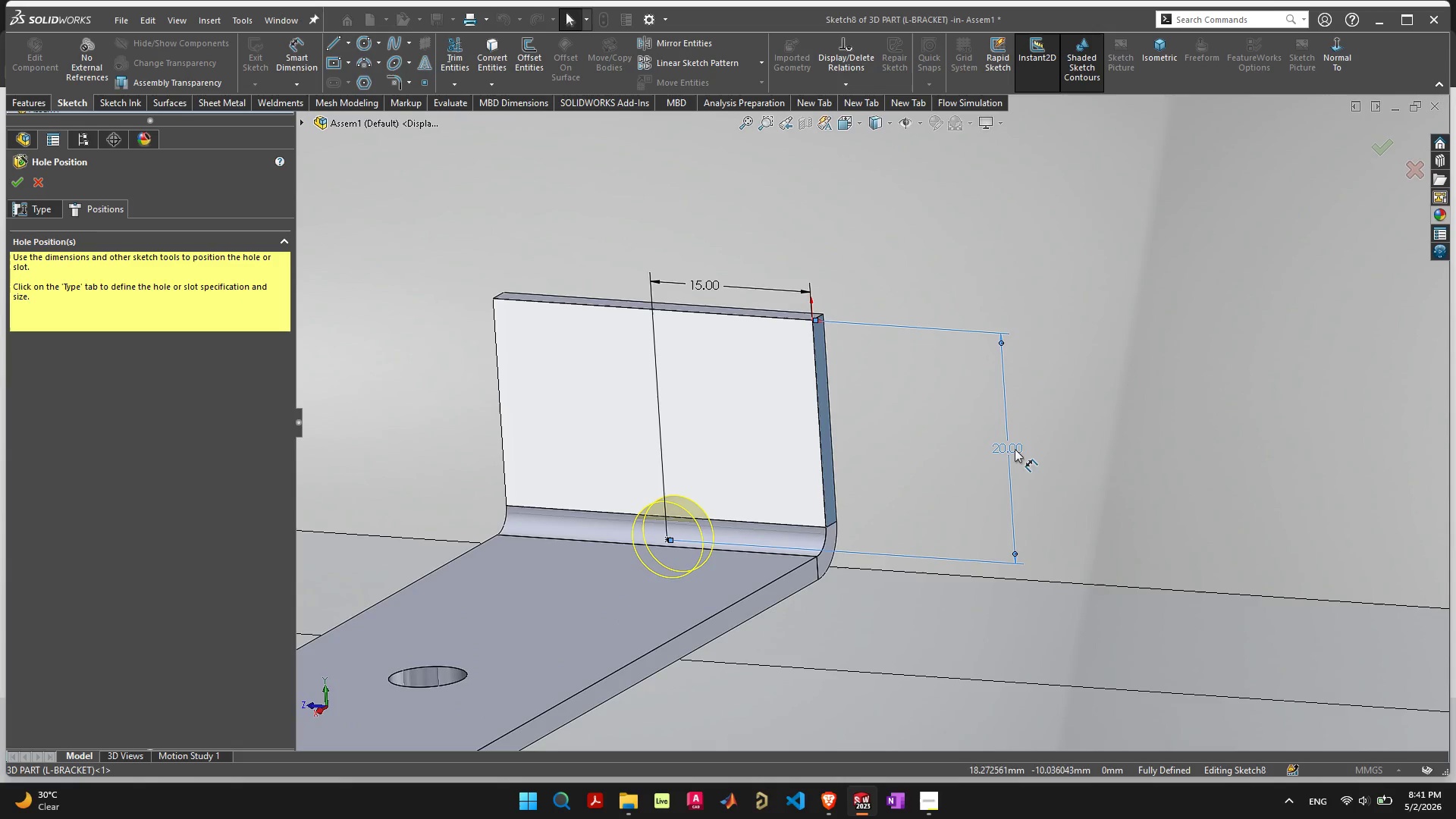 
double_click([1015, 449])
 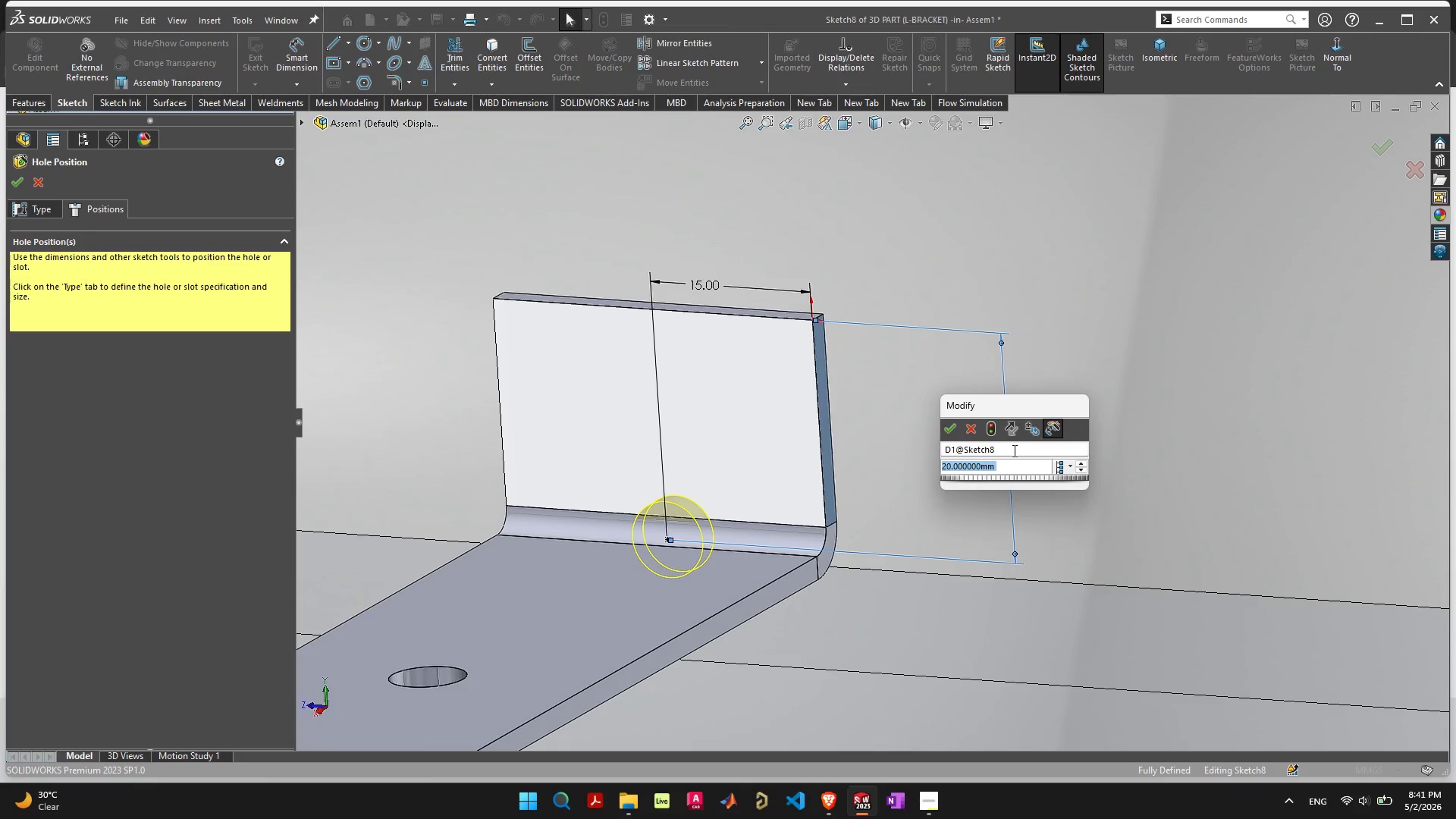 
key(5)
 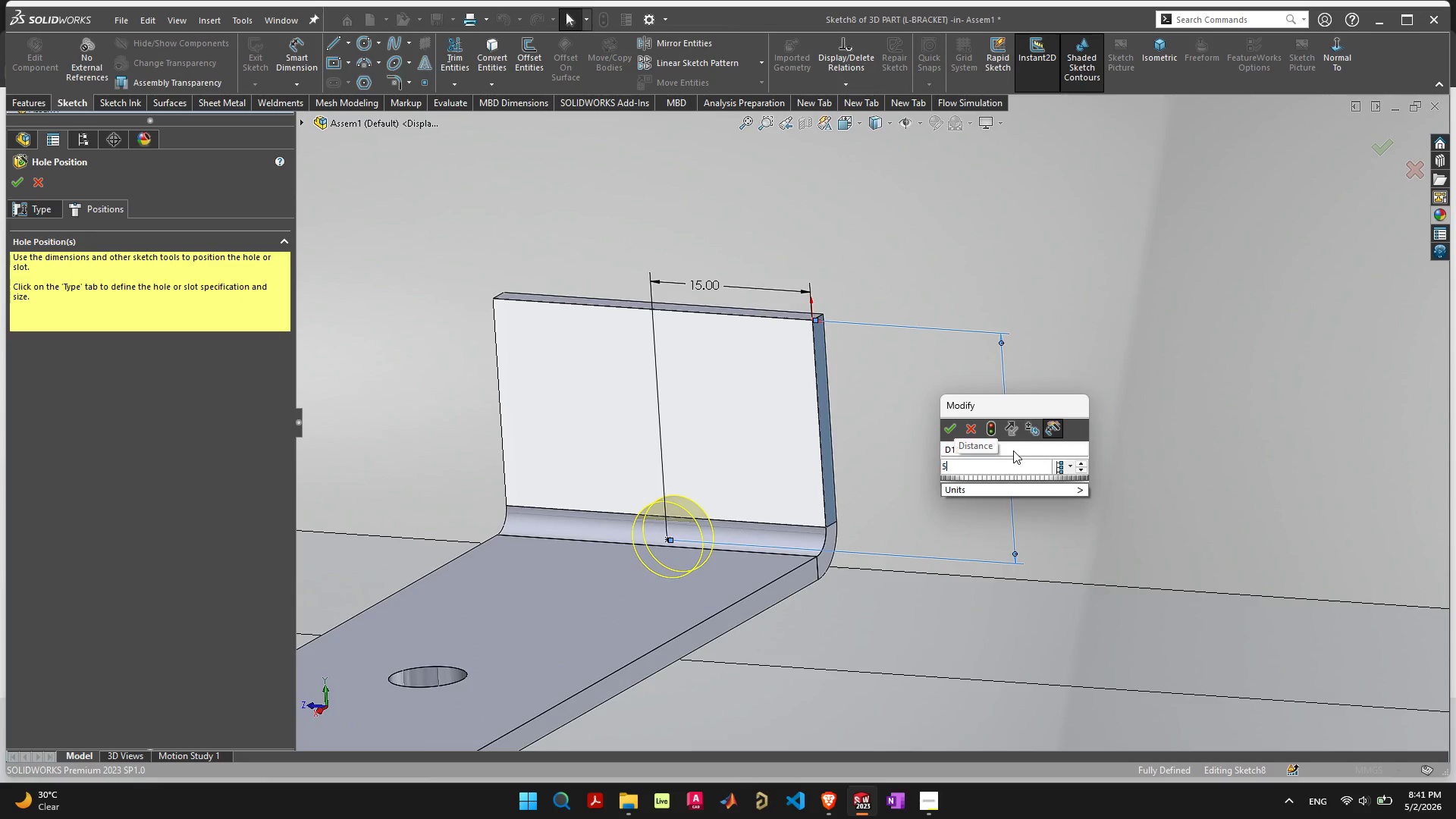 
key(Enter)
 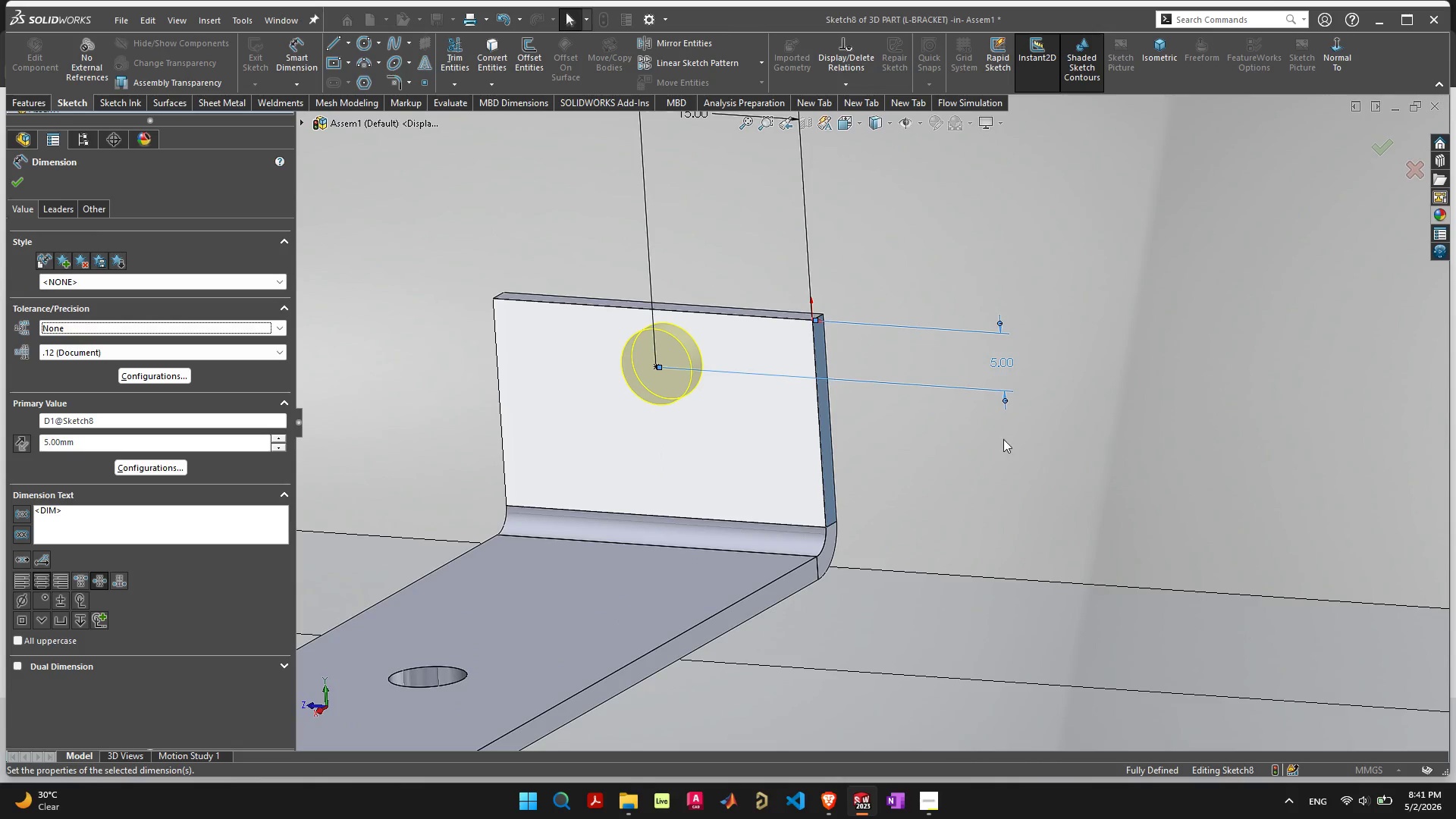 
left_click([1008, 359])
 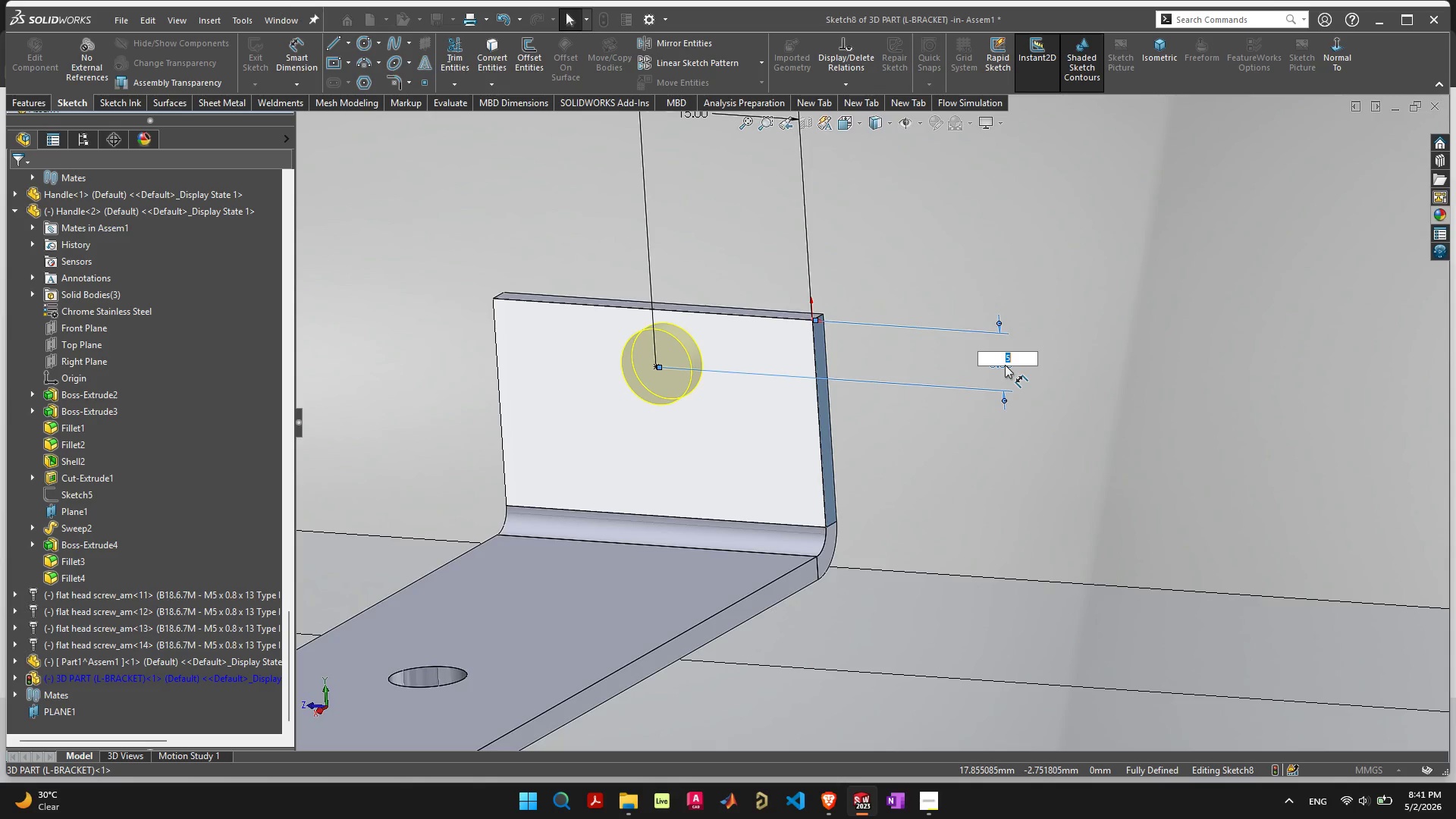 
type(10)
 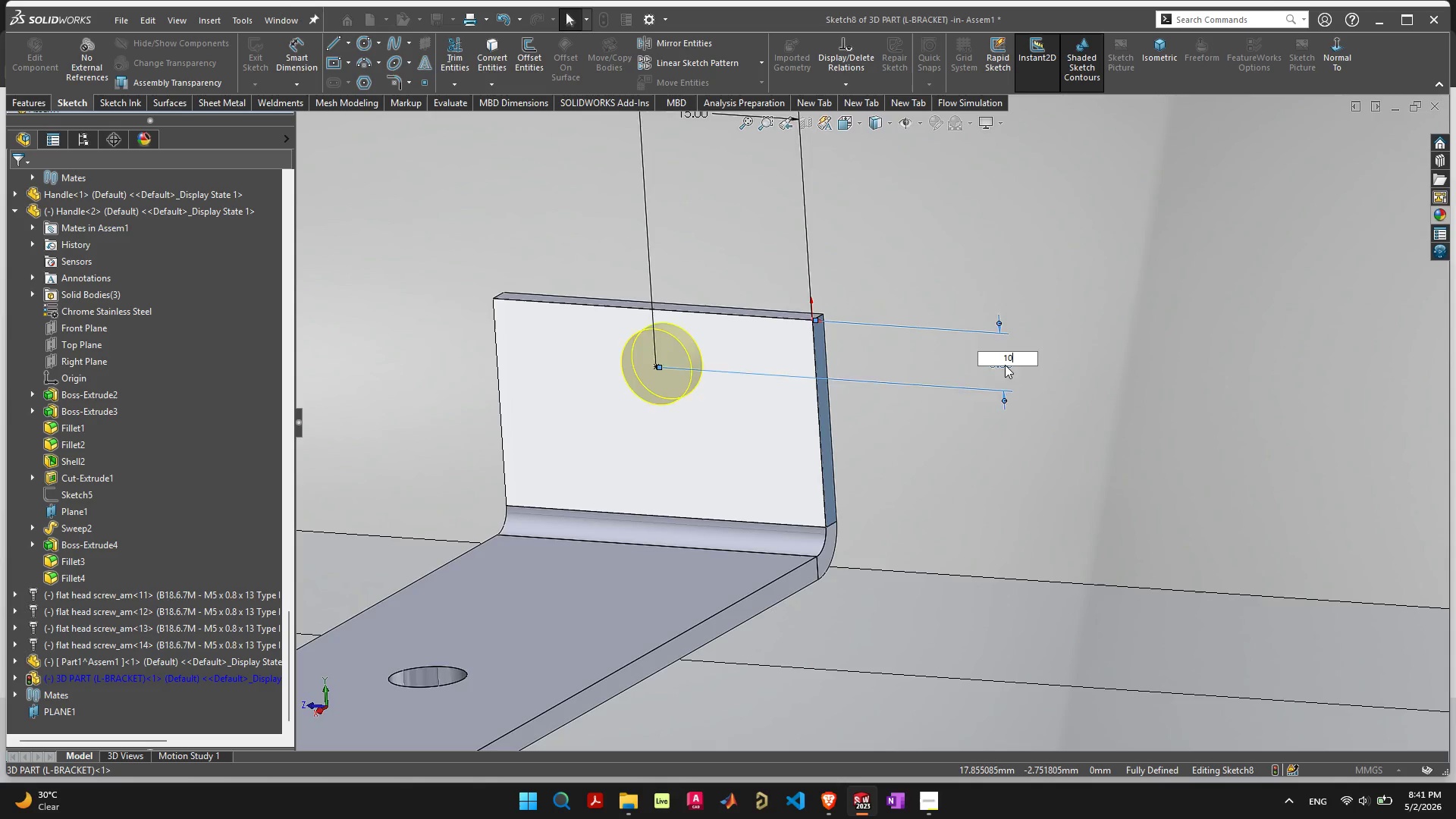 
key(Enter)
 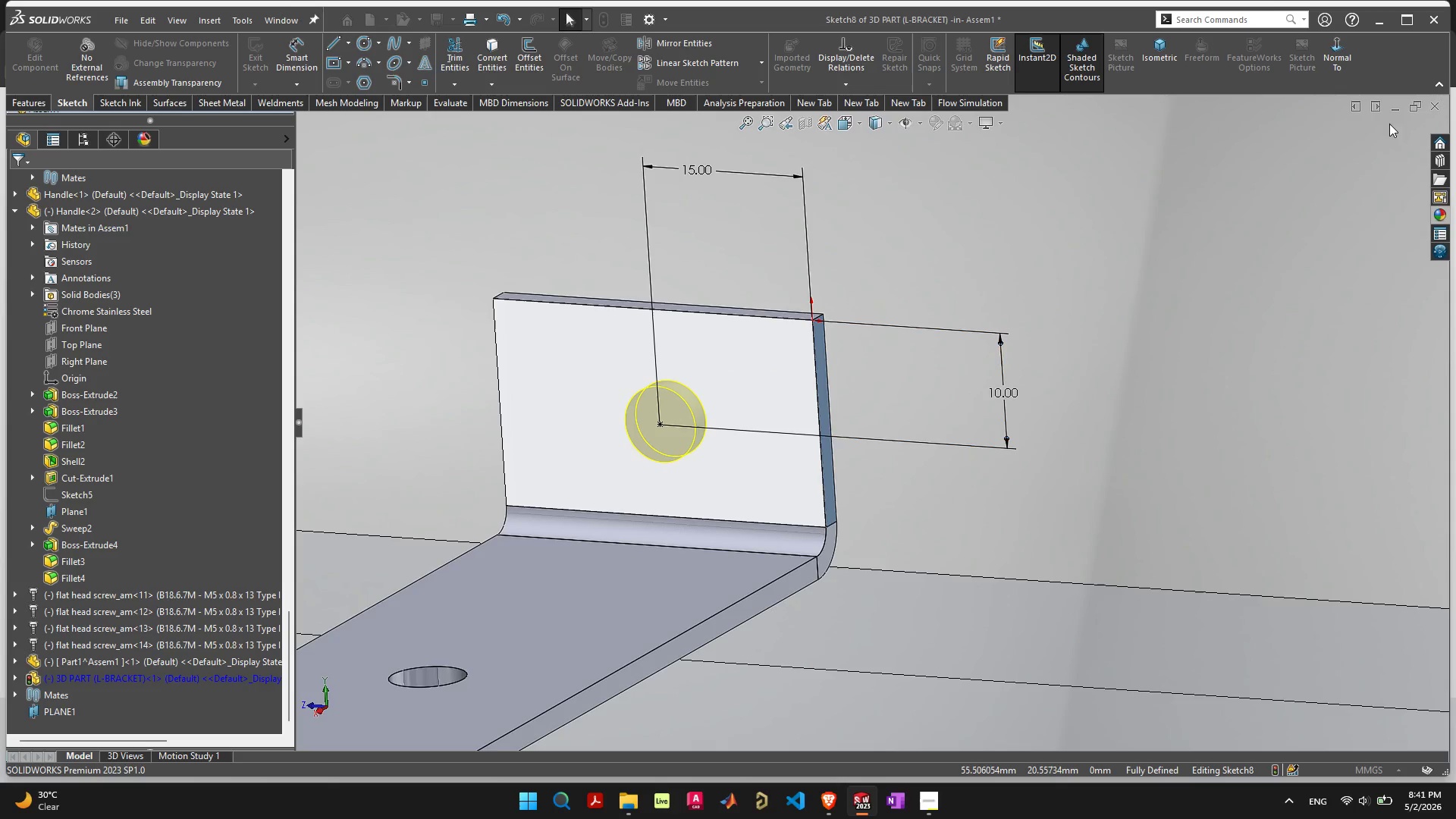 
wait(5.22)
 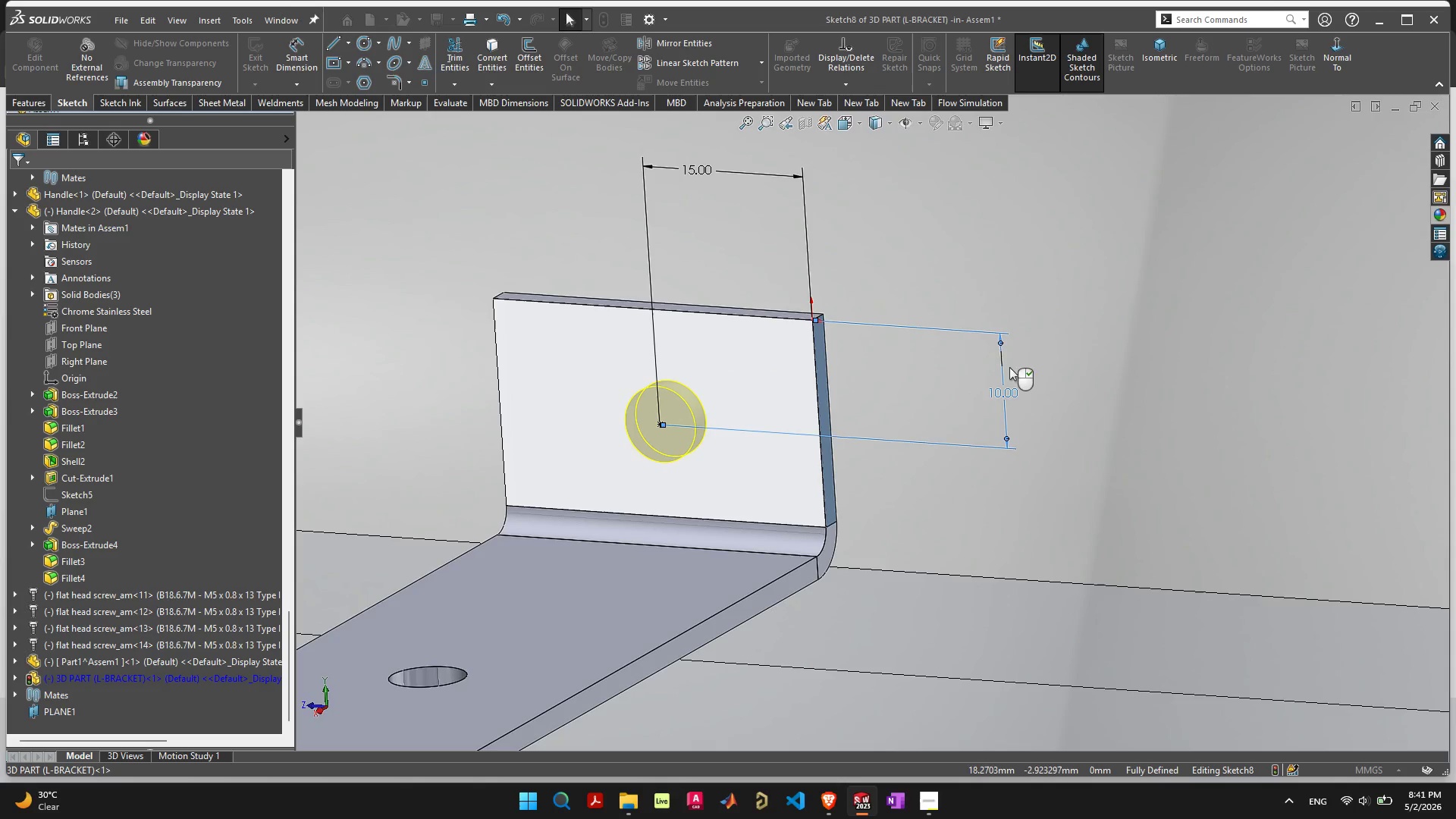 
left_click([1072, 249])
 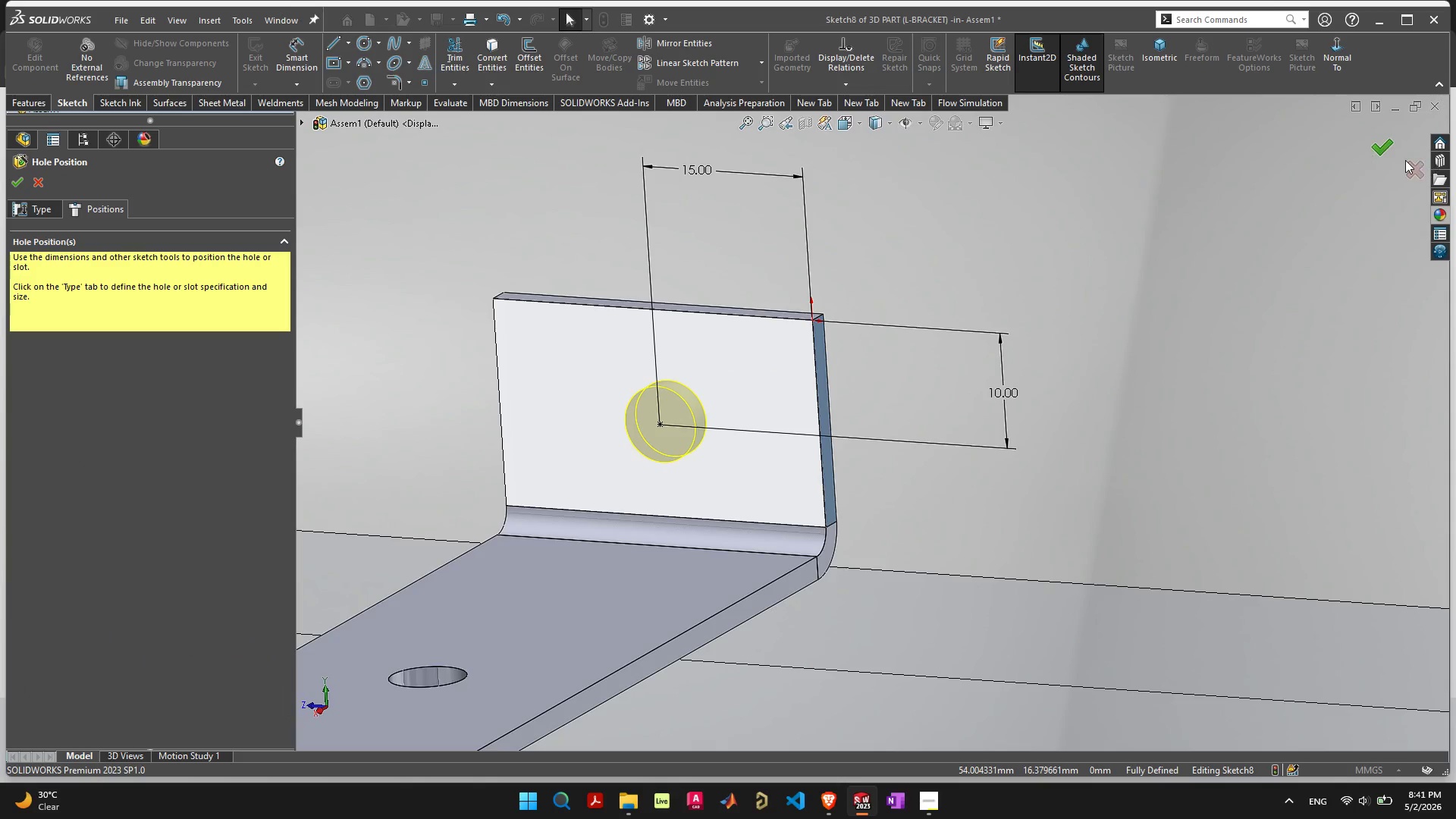 
left_click([1383, 150])
 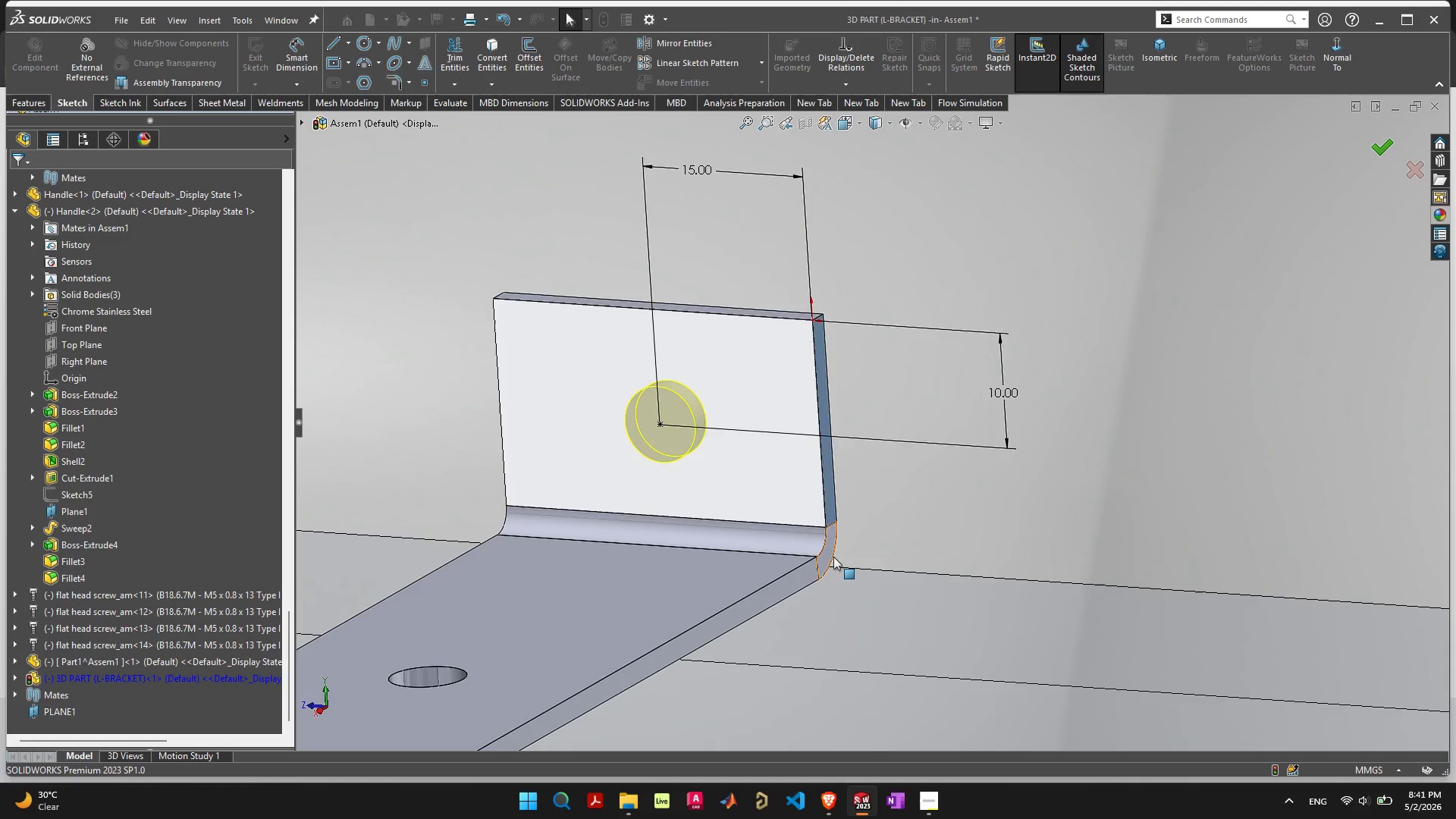 
scroll: coordinate [836, 526], scroll_direction: down, amount: 20.0
 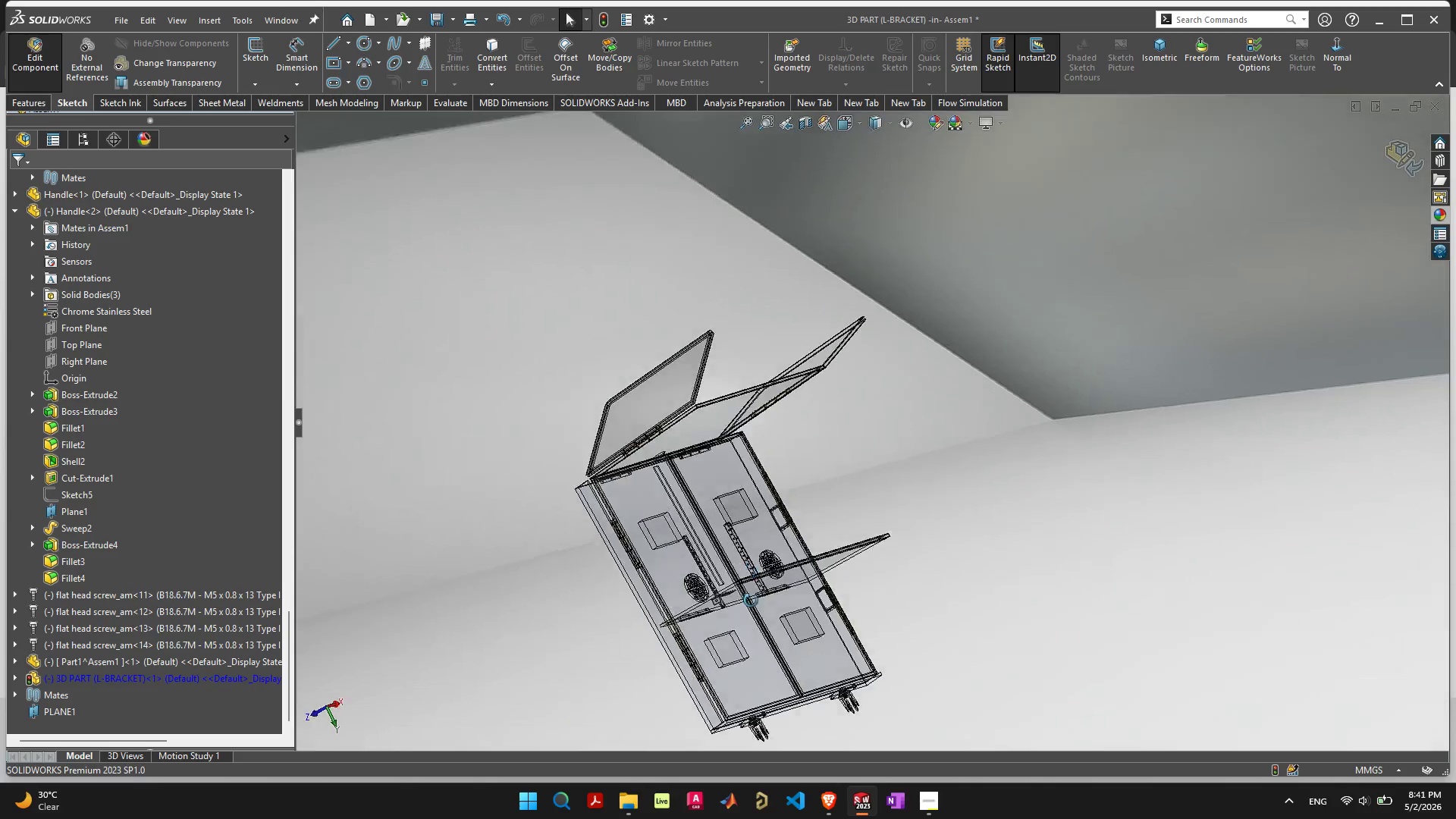 
scroll: coordinate [828, 579], scroll_direction: up, amount: 9.0
 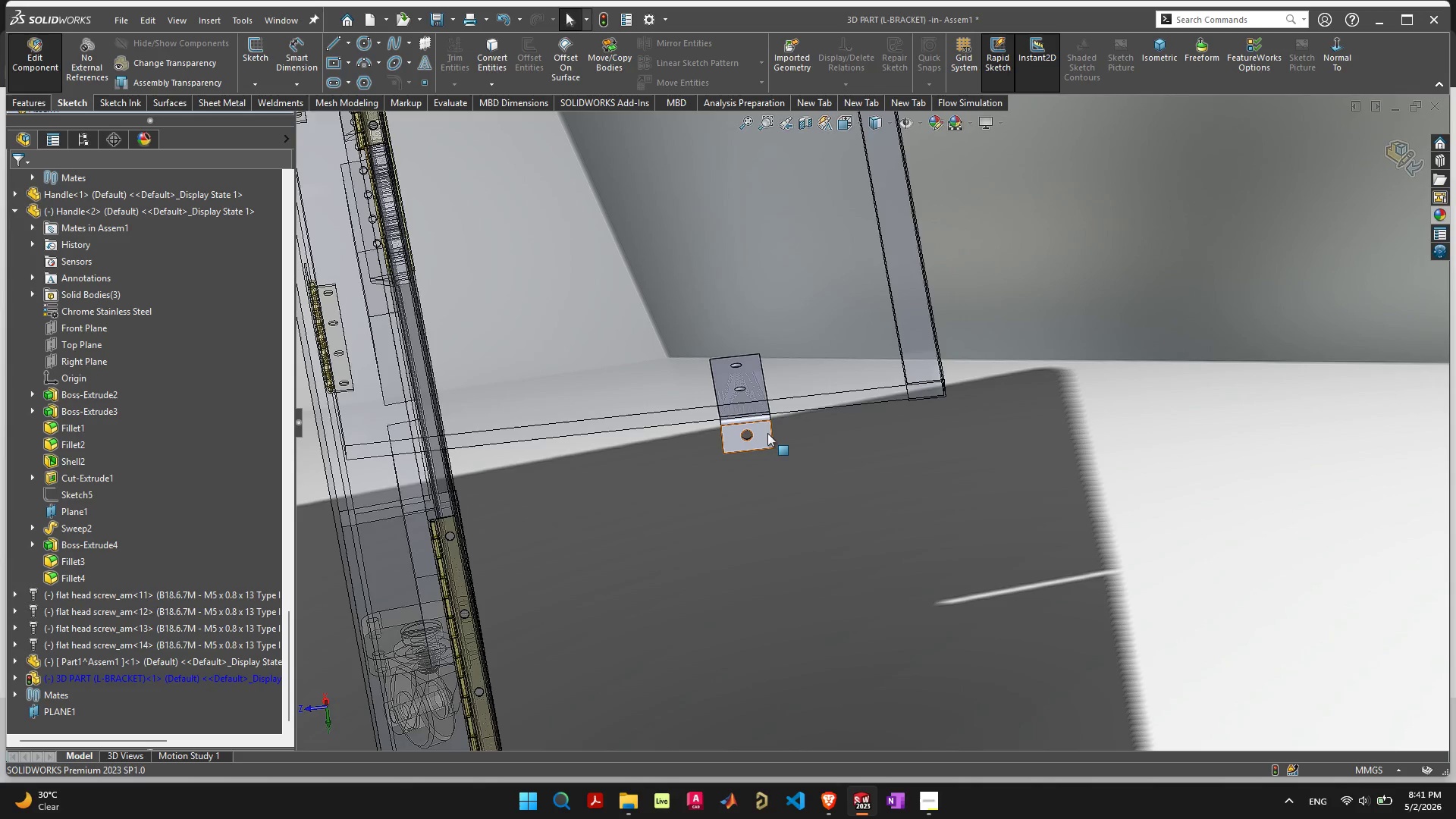 
left_click_drag(start_coordinate=[767, 433], to_coordinate=[858, 427])
 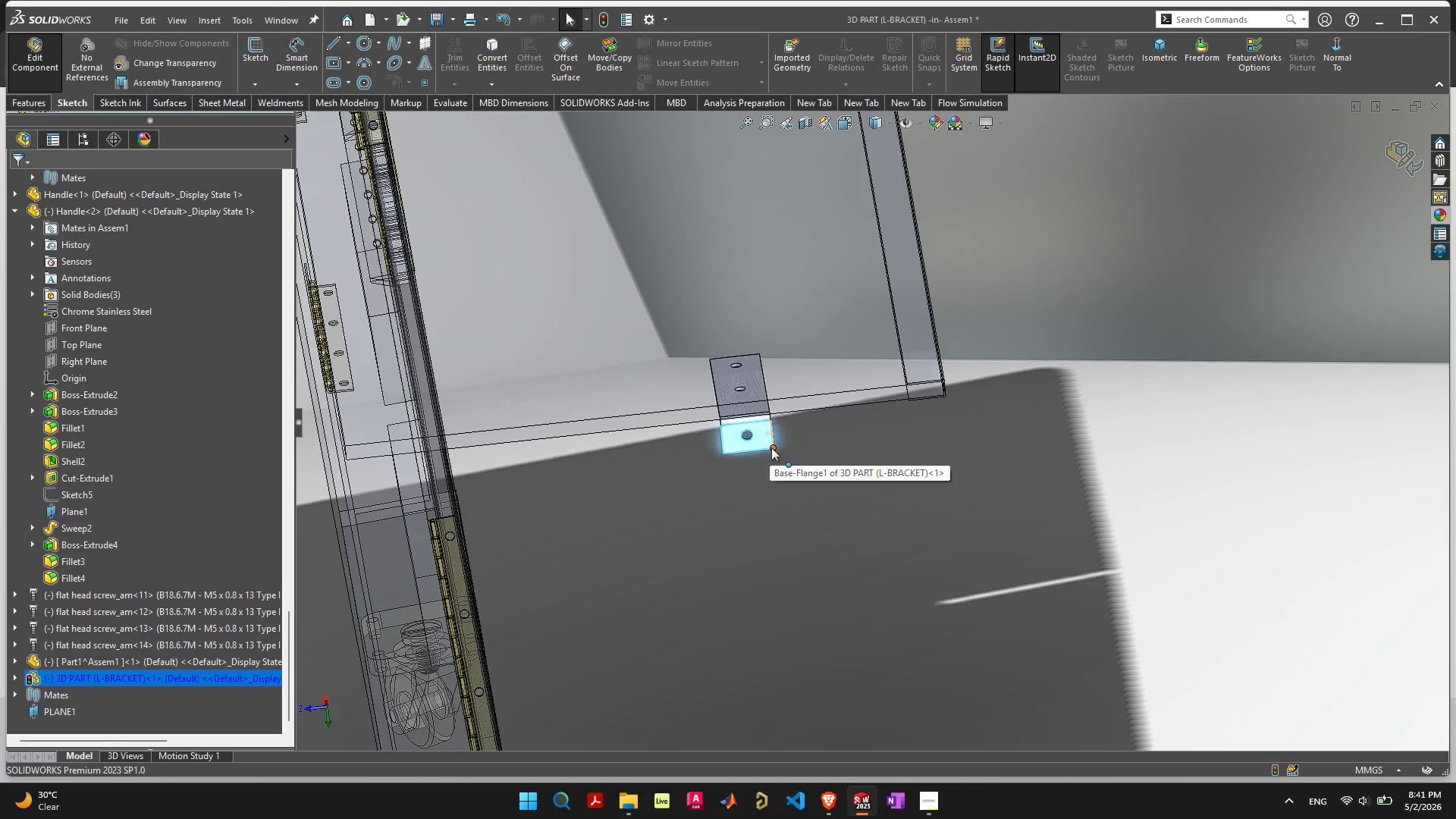 
scroll: coordinate [771, 447], scroll_direction: up, amount: 1.0
 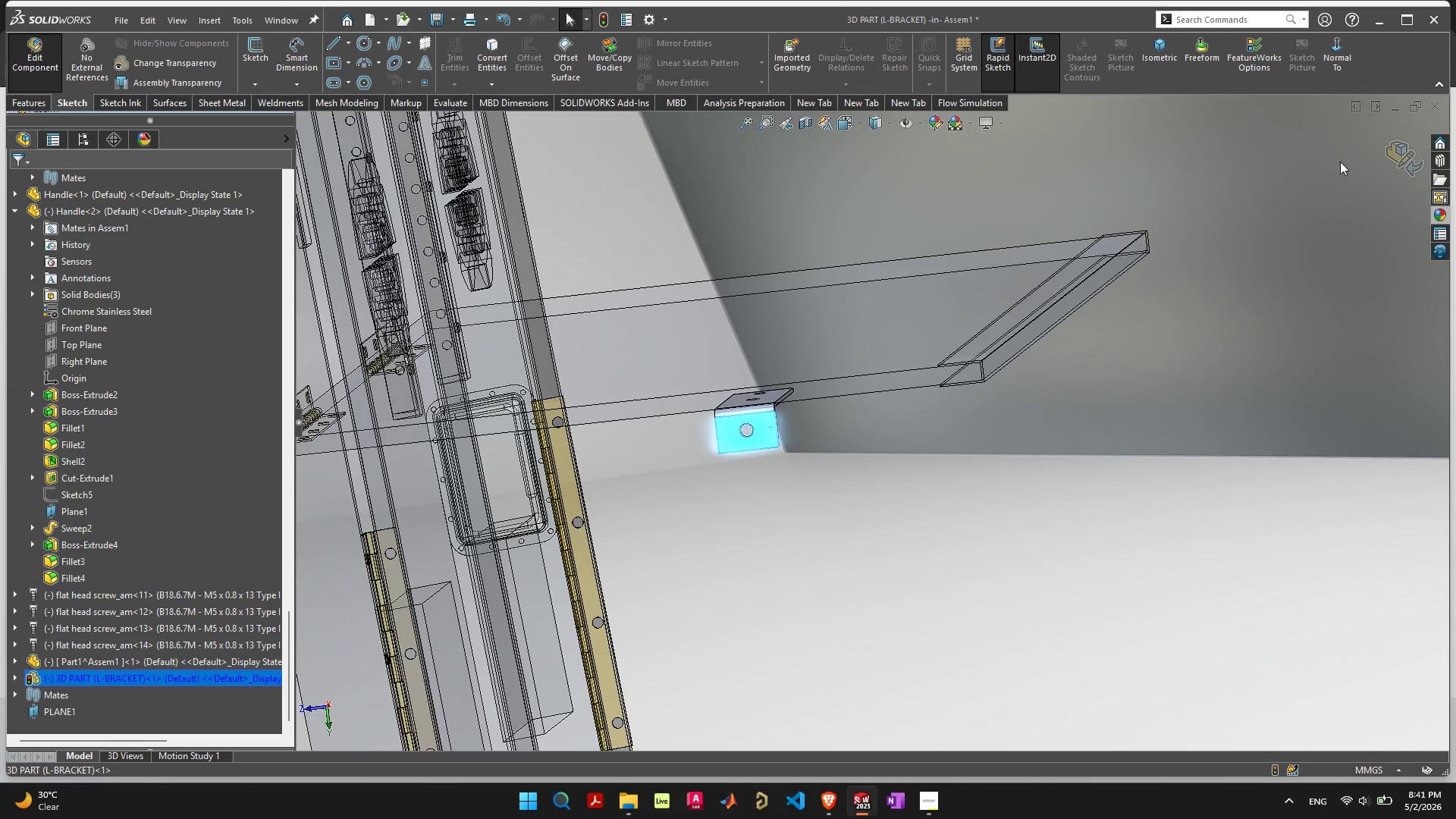 
left_click([1386, 148])
 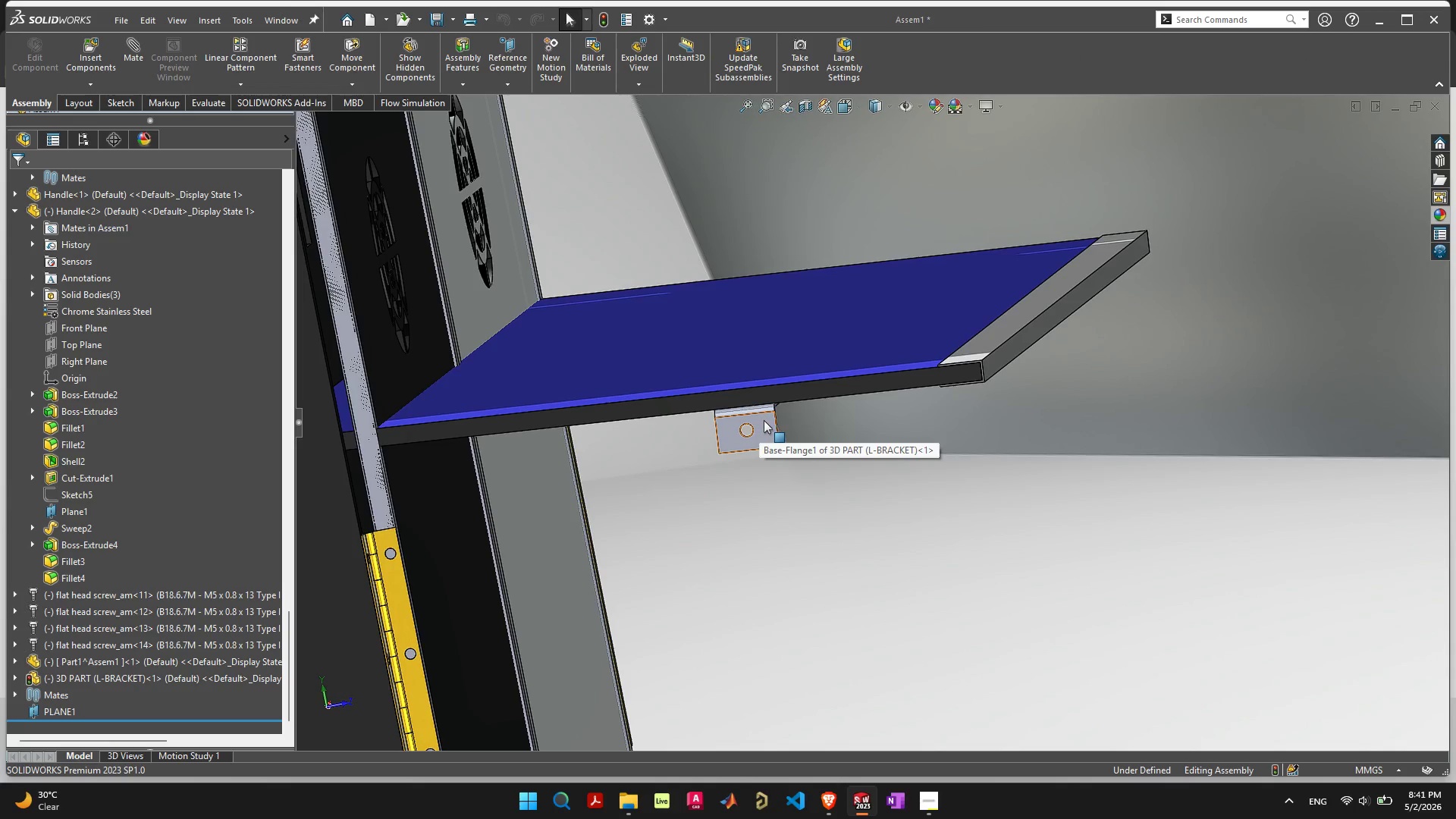 
left_click_drag(start_coordinate=[764, 425], to_coordinate=[903, 410])
 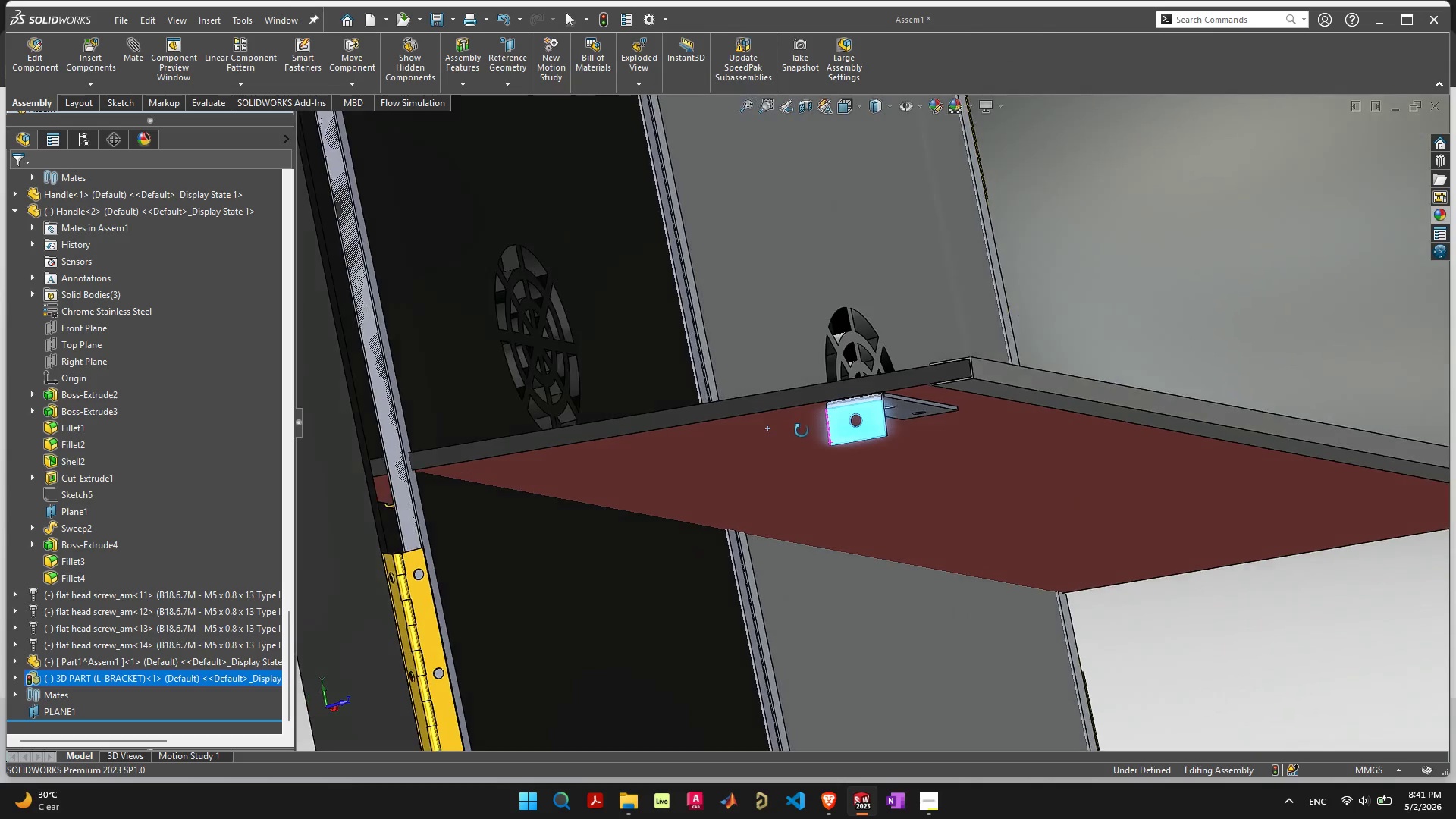 
scroll: coordinate [790, 473], scroll_direction: down, amount: 3.0
 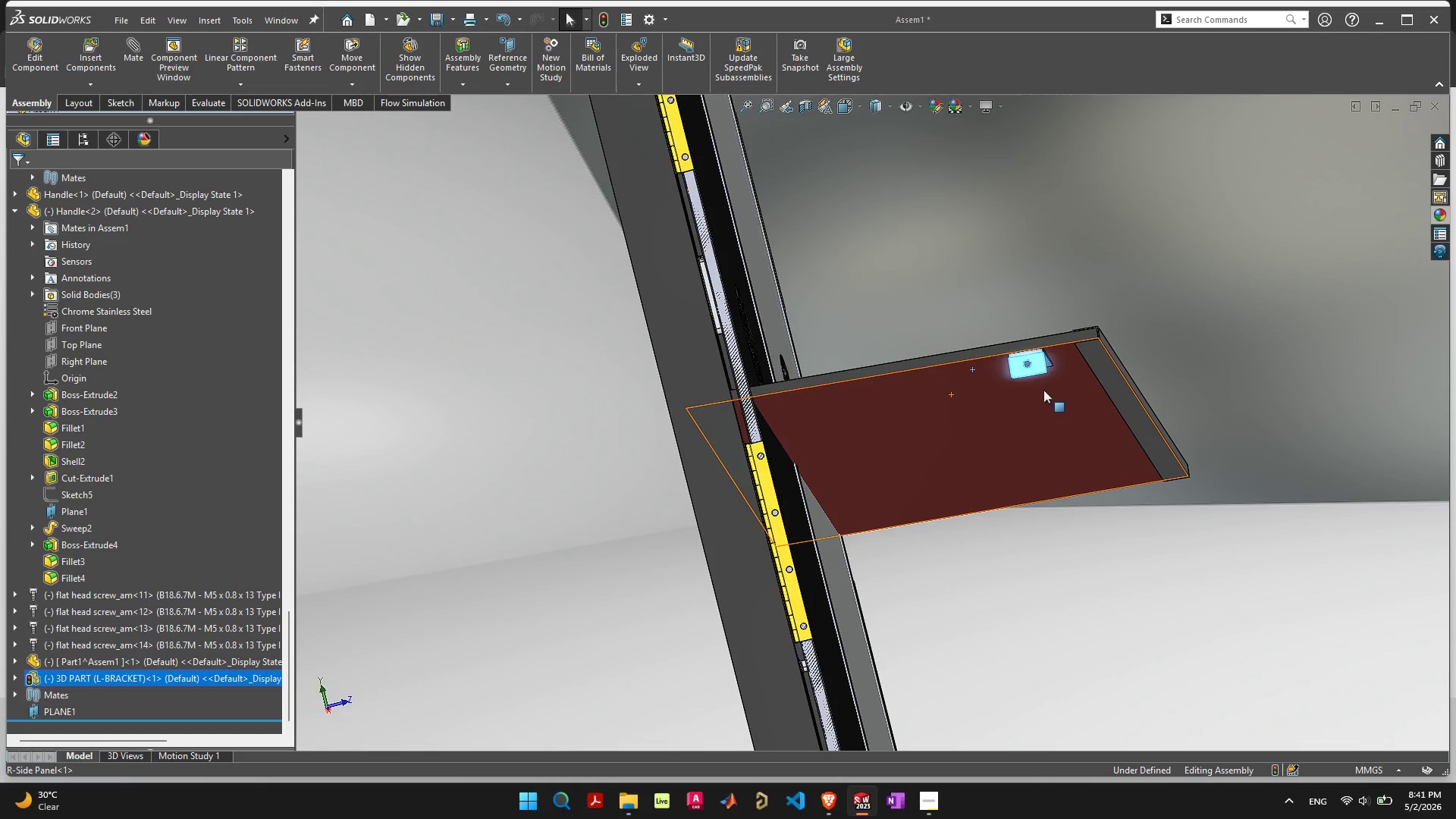 
left_click_drag(start_coordinate=[1088, 369], to_coordinate=[679, 615])
 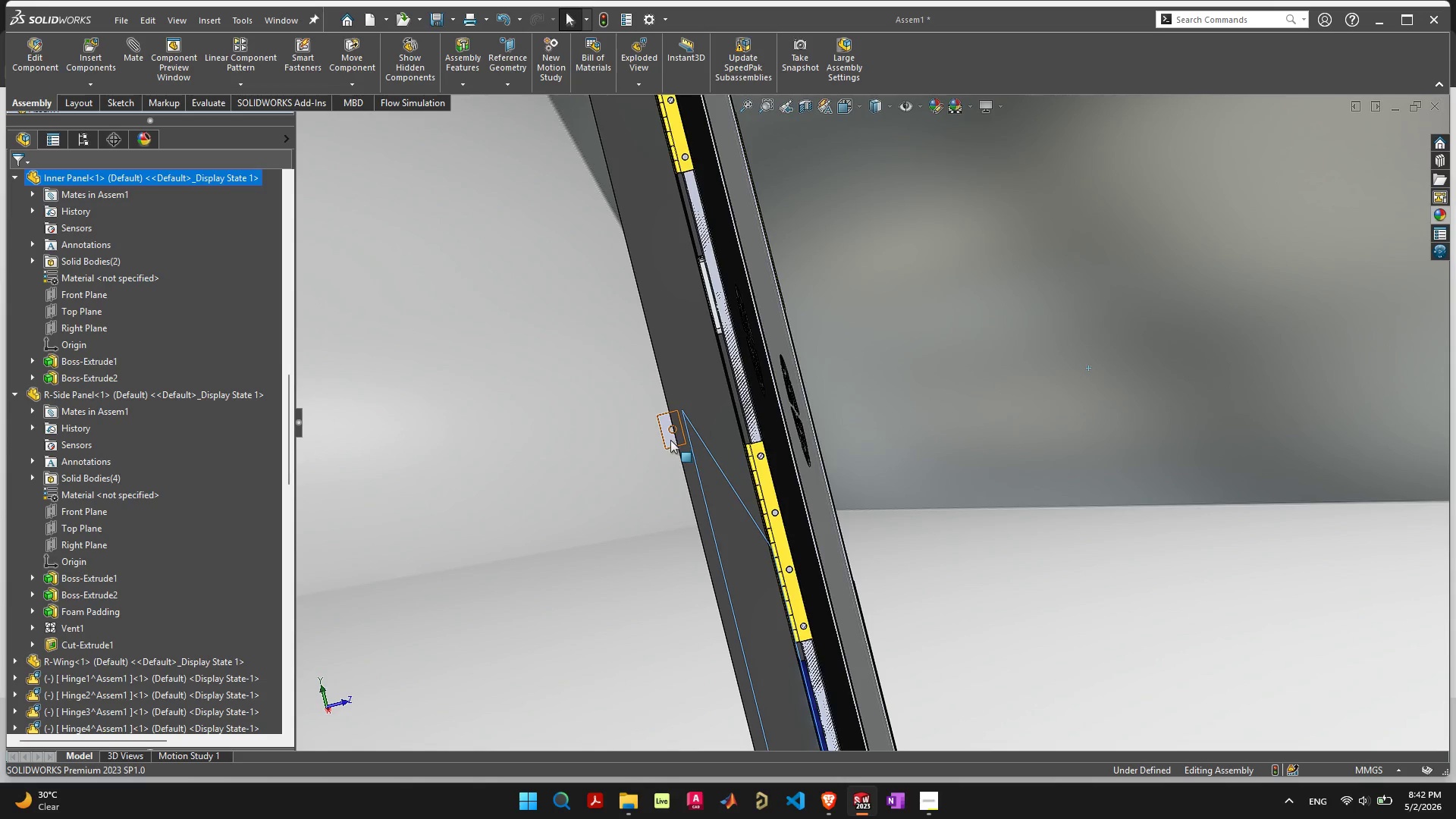 
left_click_drag(start_coordinate=[669, 440], to_coordinate=[700, 686])
 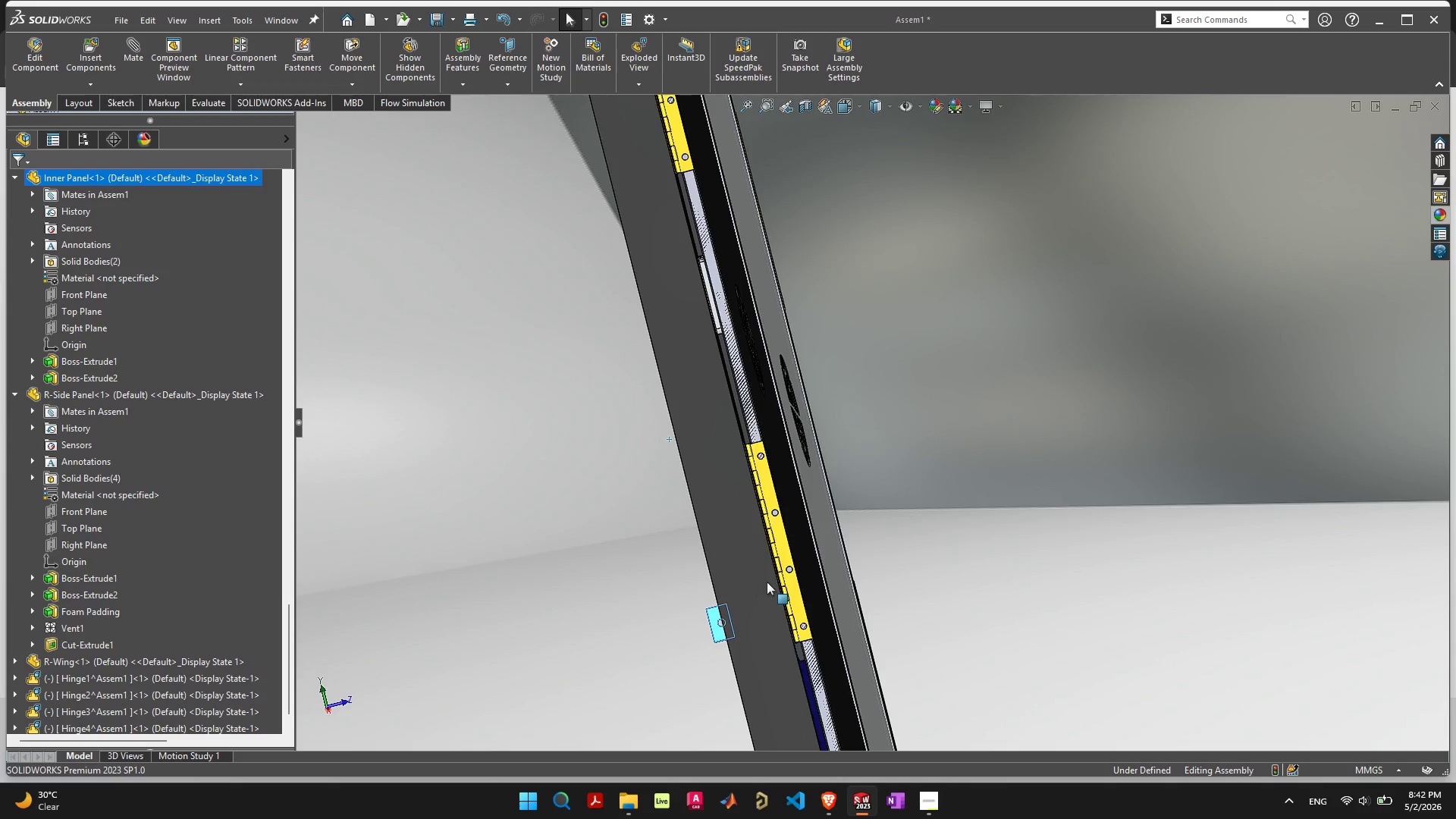 
scroll: coordinate [766, 581], scroll_direction: down, amount: 5.0
 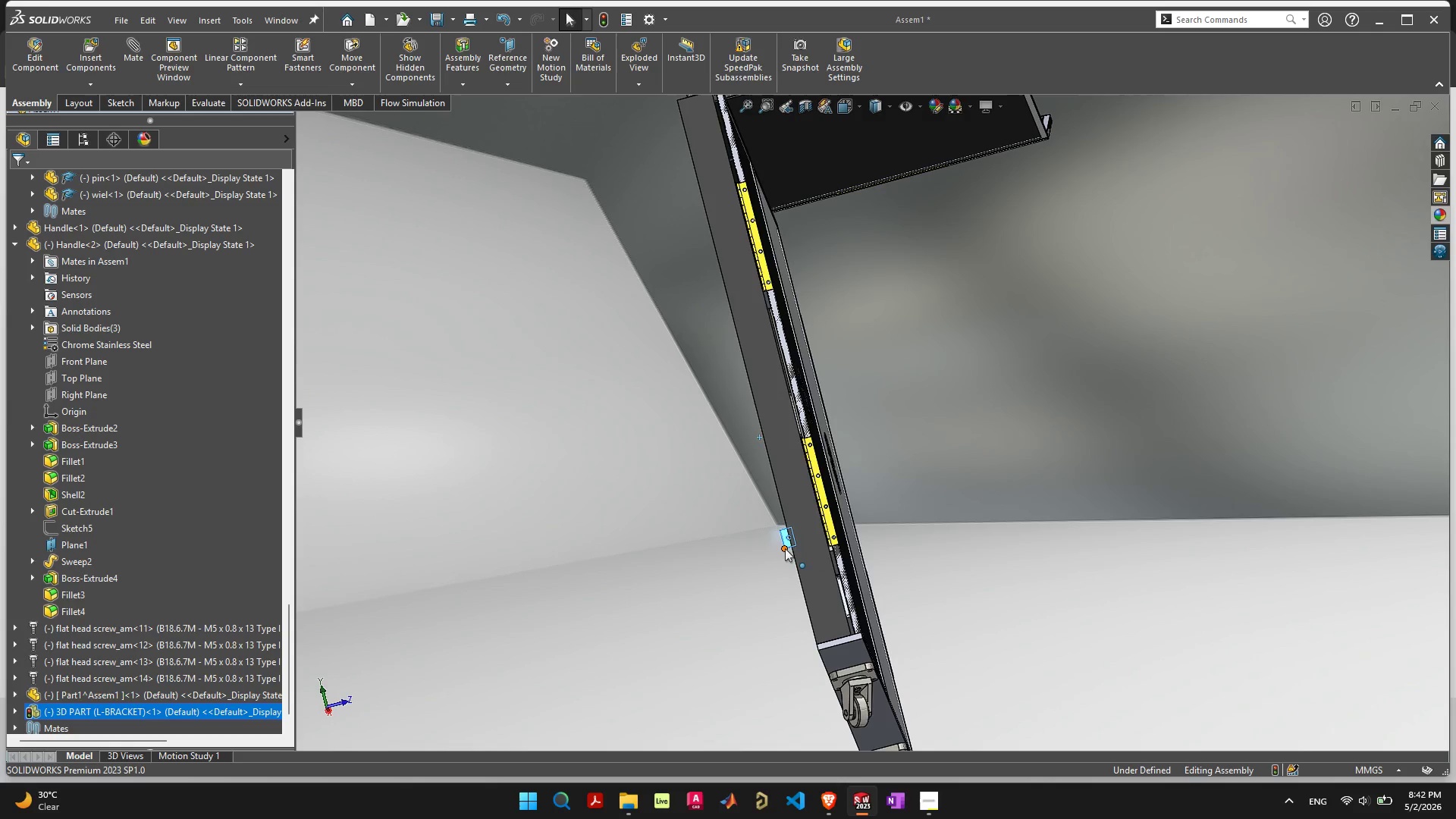 
left_click_drag(start_coordinate=[788, 543], to_coordinate=[989, 457])
 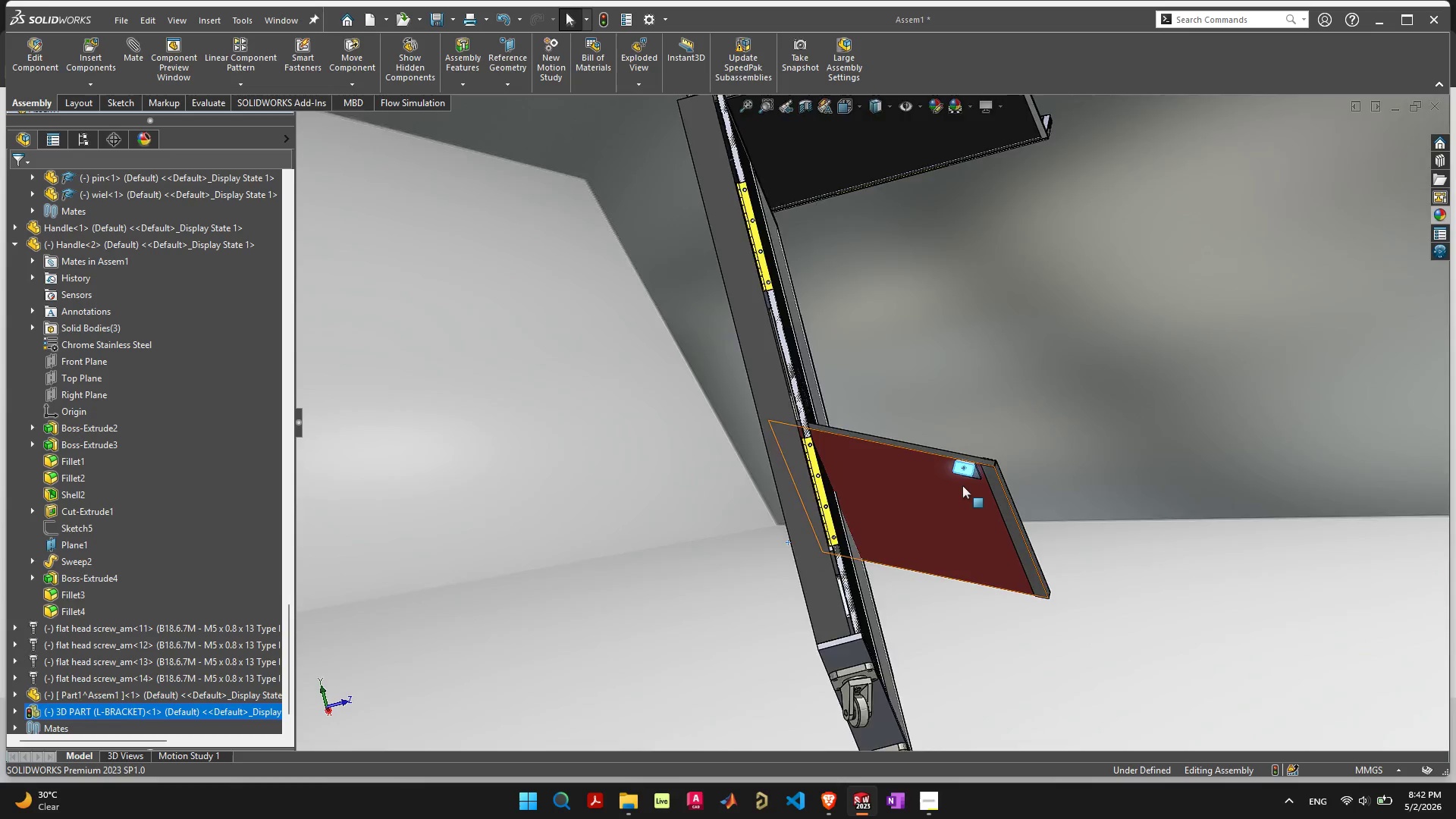 
scroll: coordinate [958, 472], scroll_direction: up, amount: 8.0
 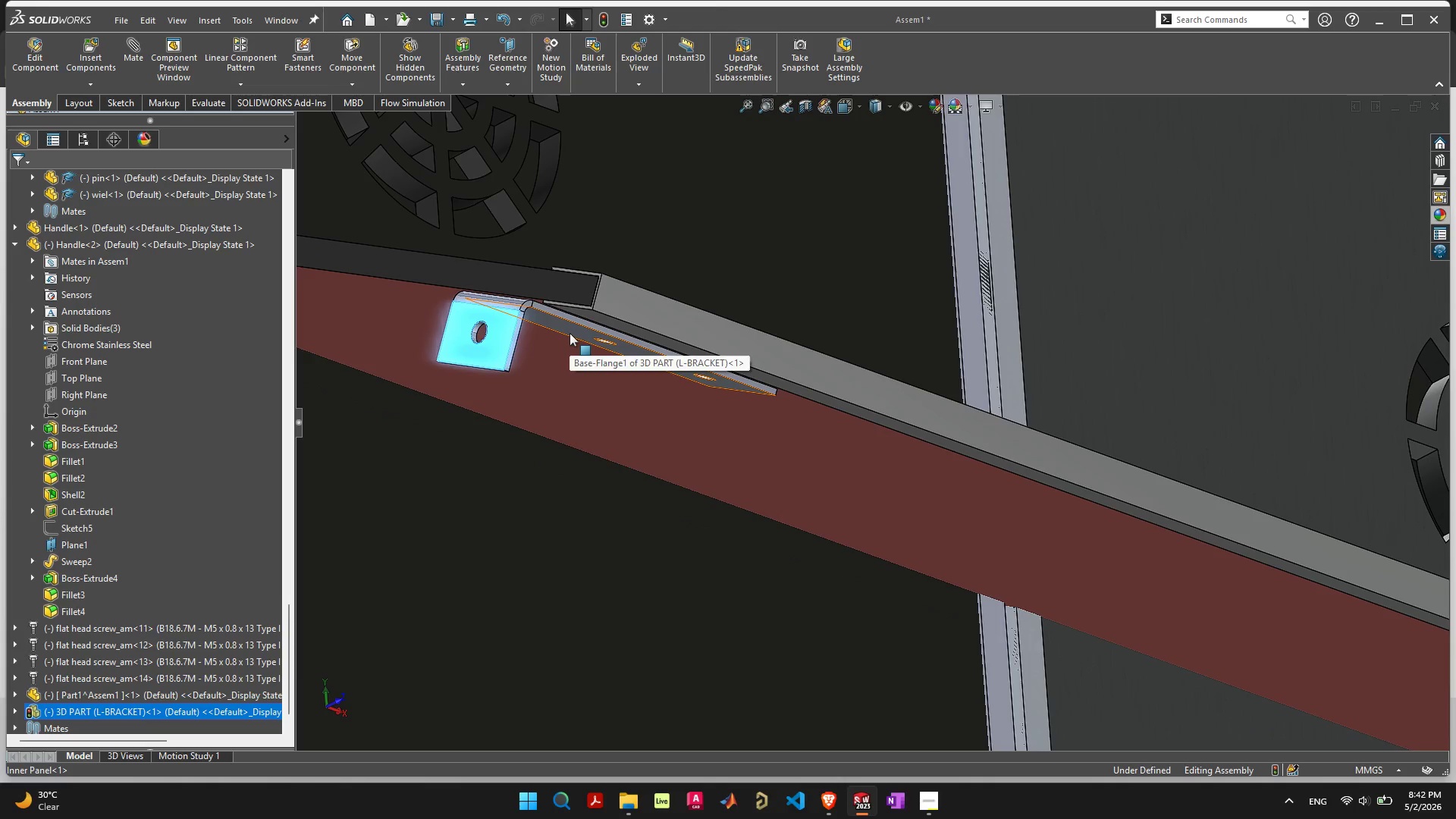 
wait(17.86)
 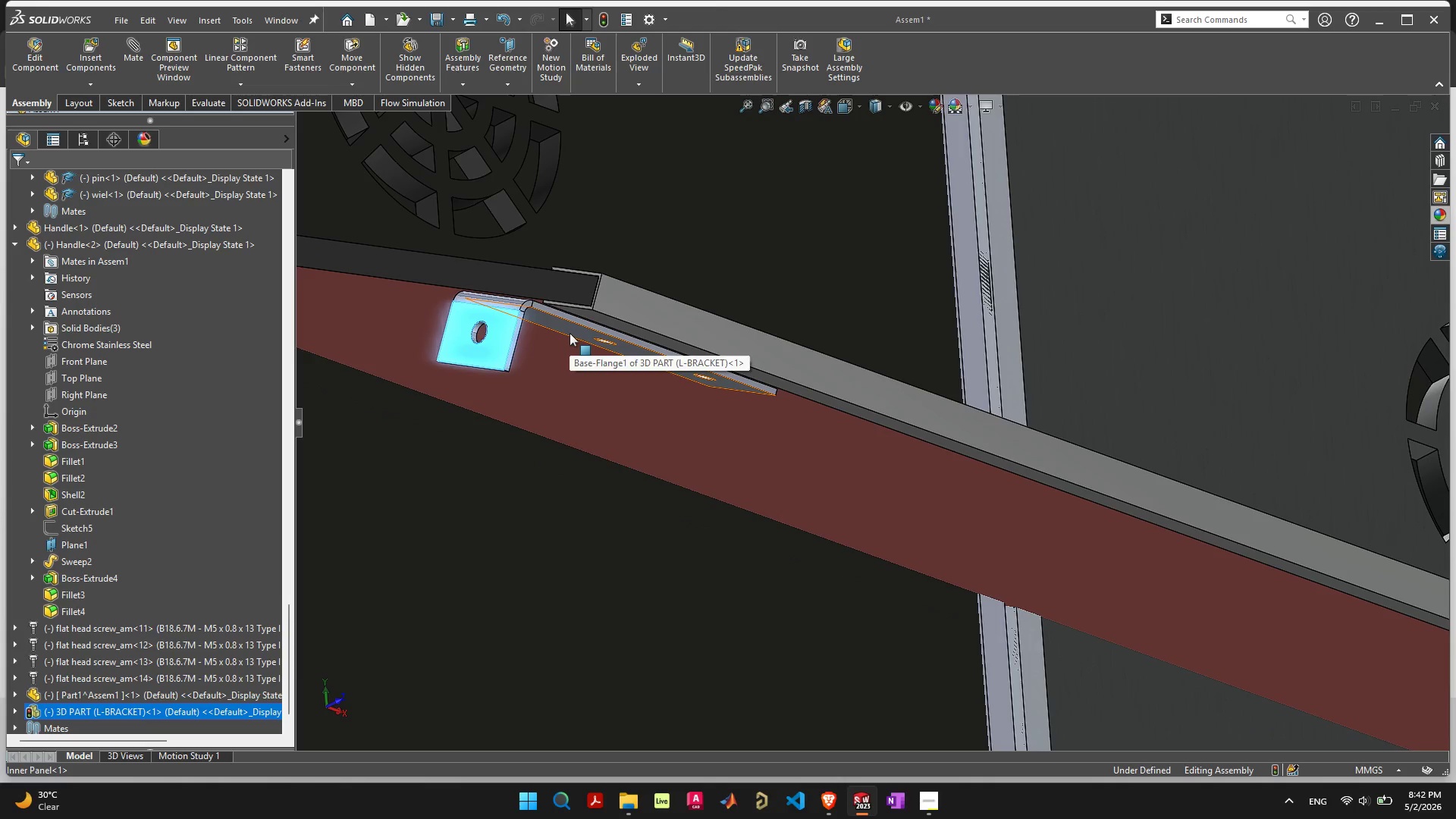 
scroll: coordinate [612, 391], scroll_direction: down, amount: 11.0
 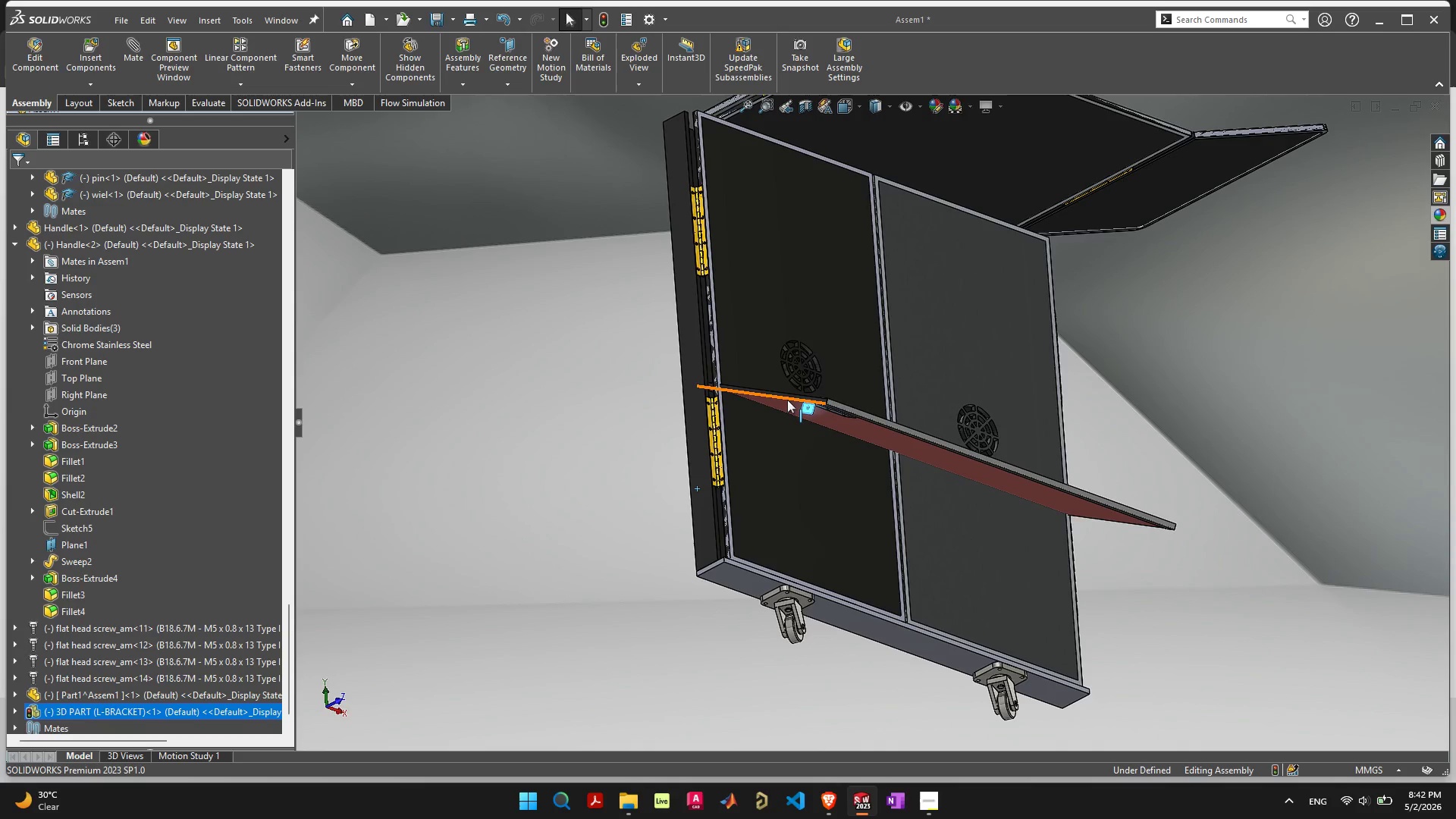 
mouse_move([774, 426])
 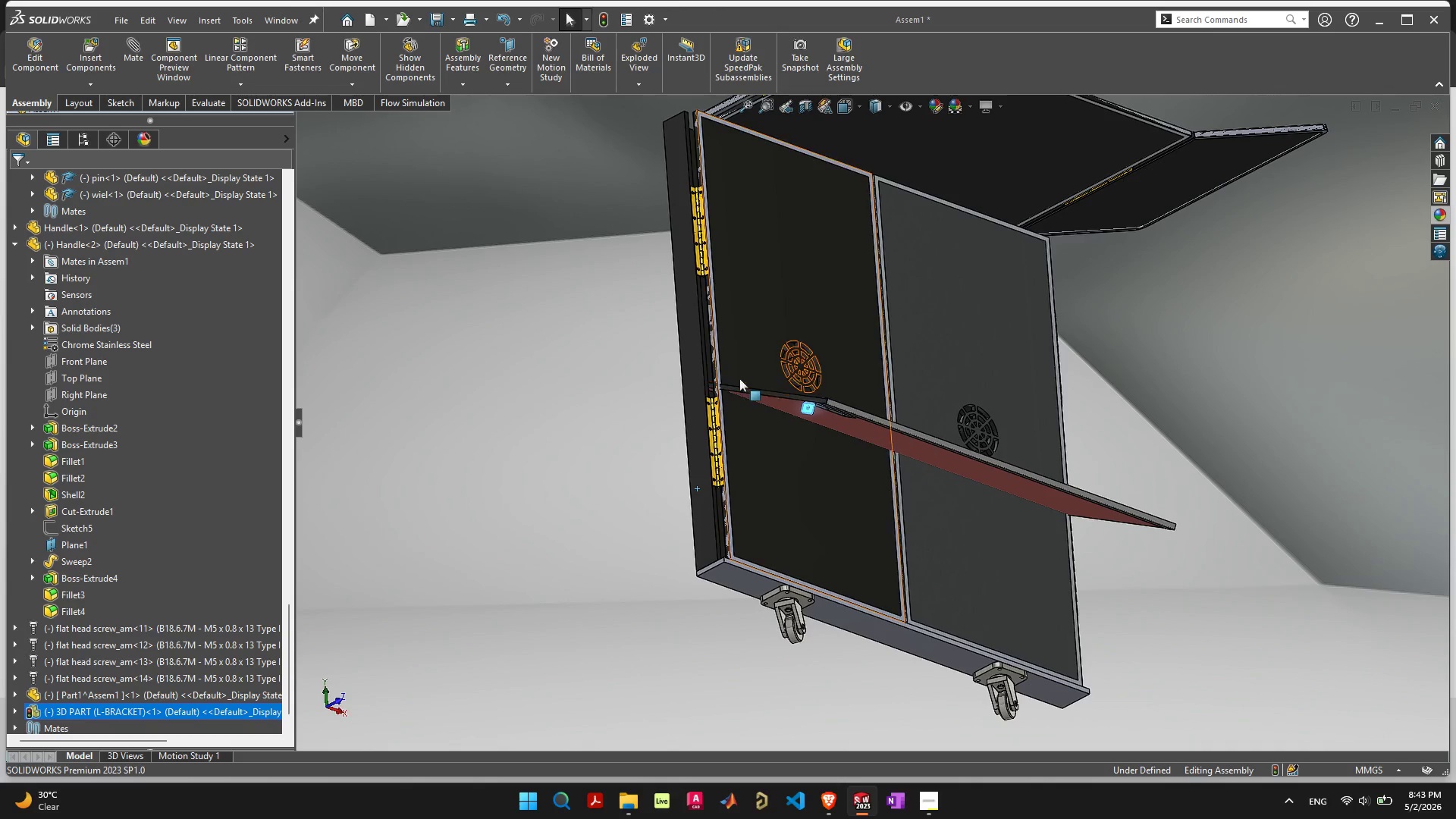 
wait(25.03)
 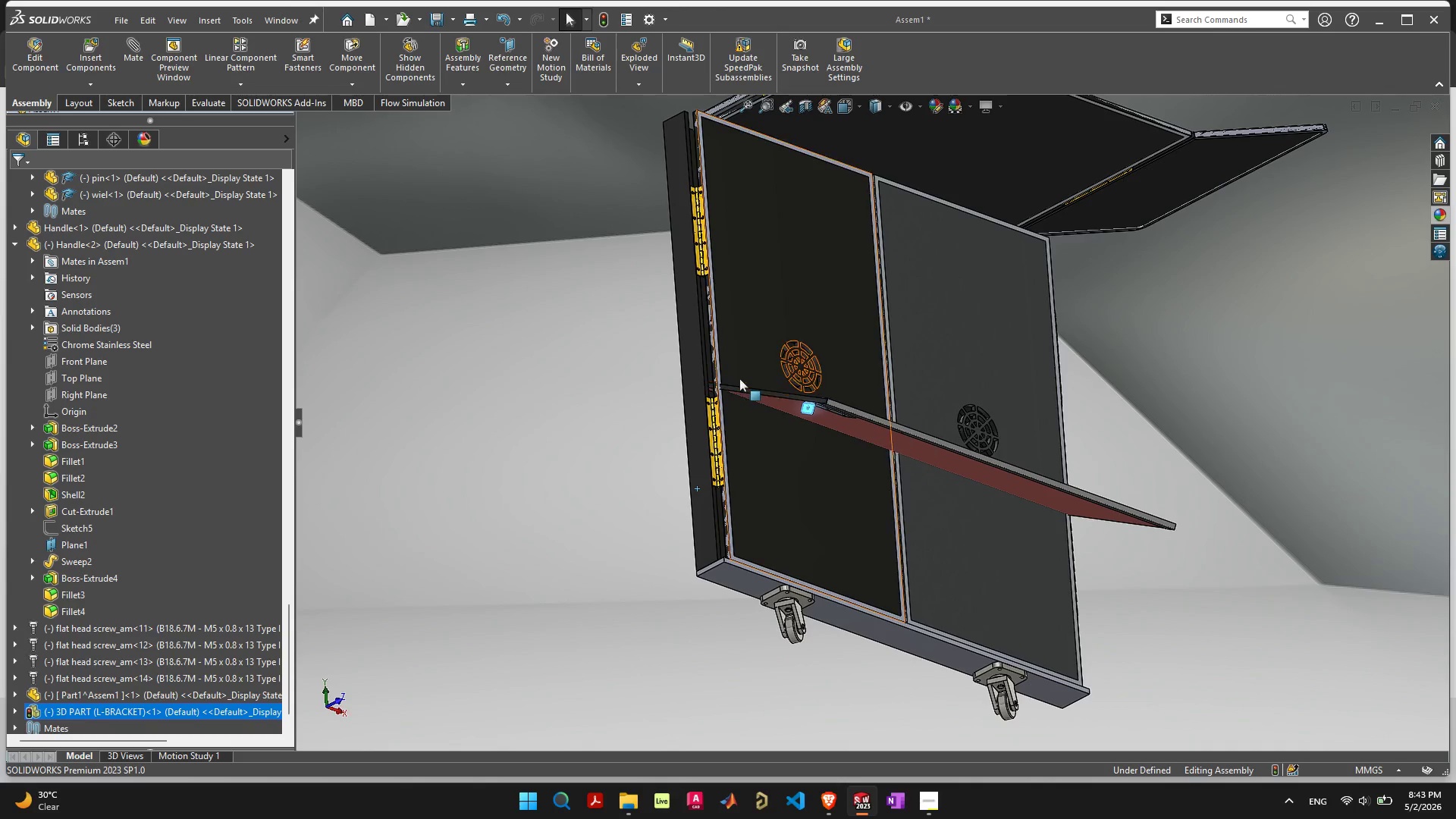 
scroll: coordinate [834, 456], scroll_direction: up, amount: 7.0
 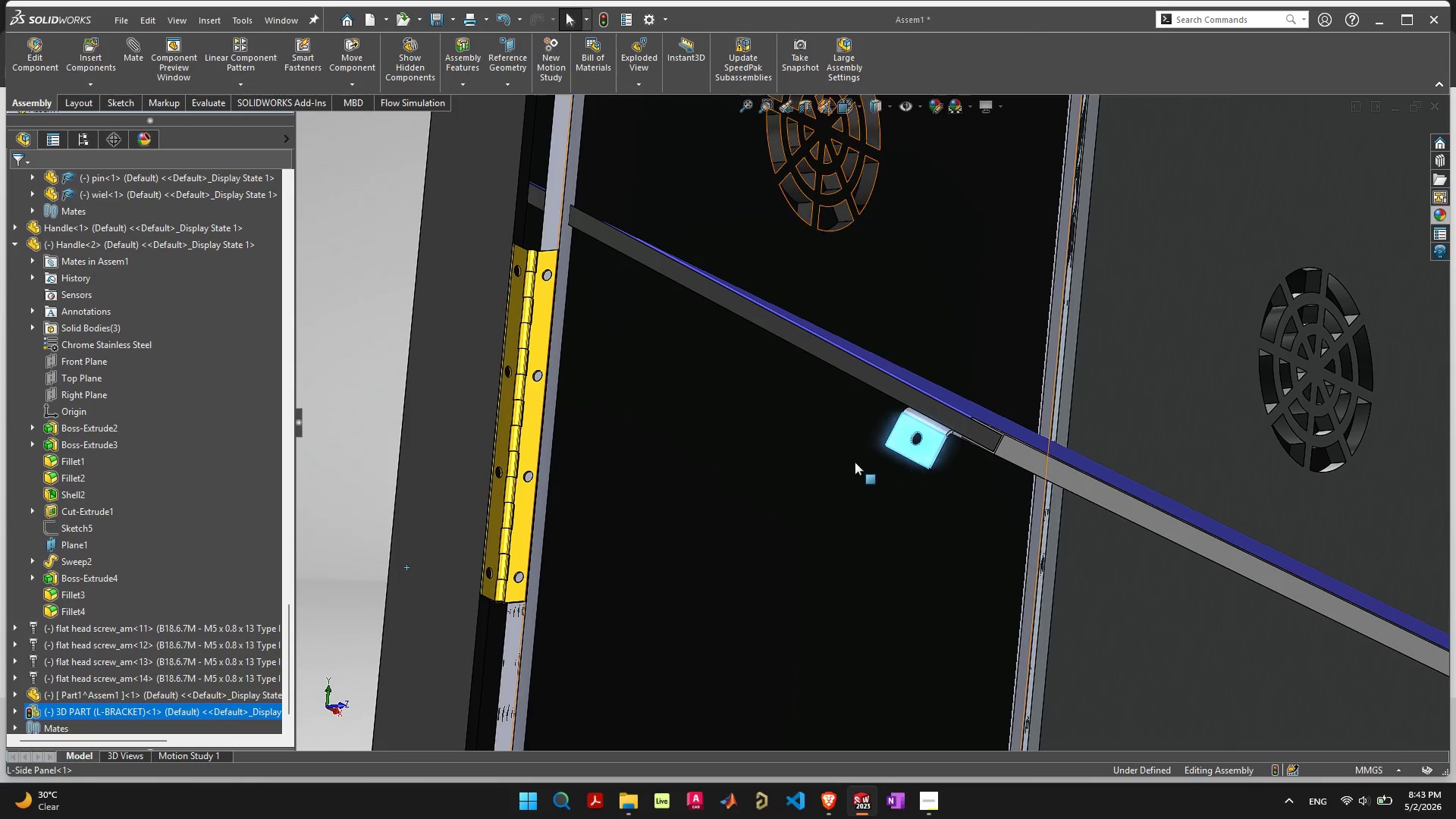 
scroll: coordinate [852, 462], scroll_direction: down, amount: 4.0
 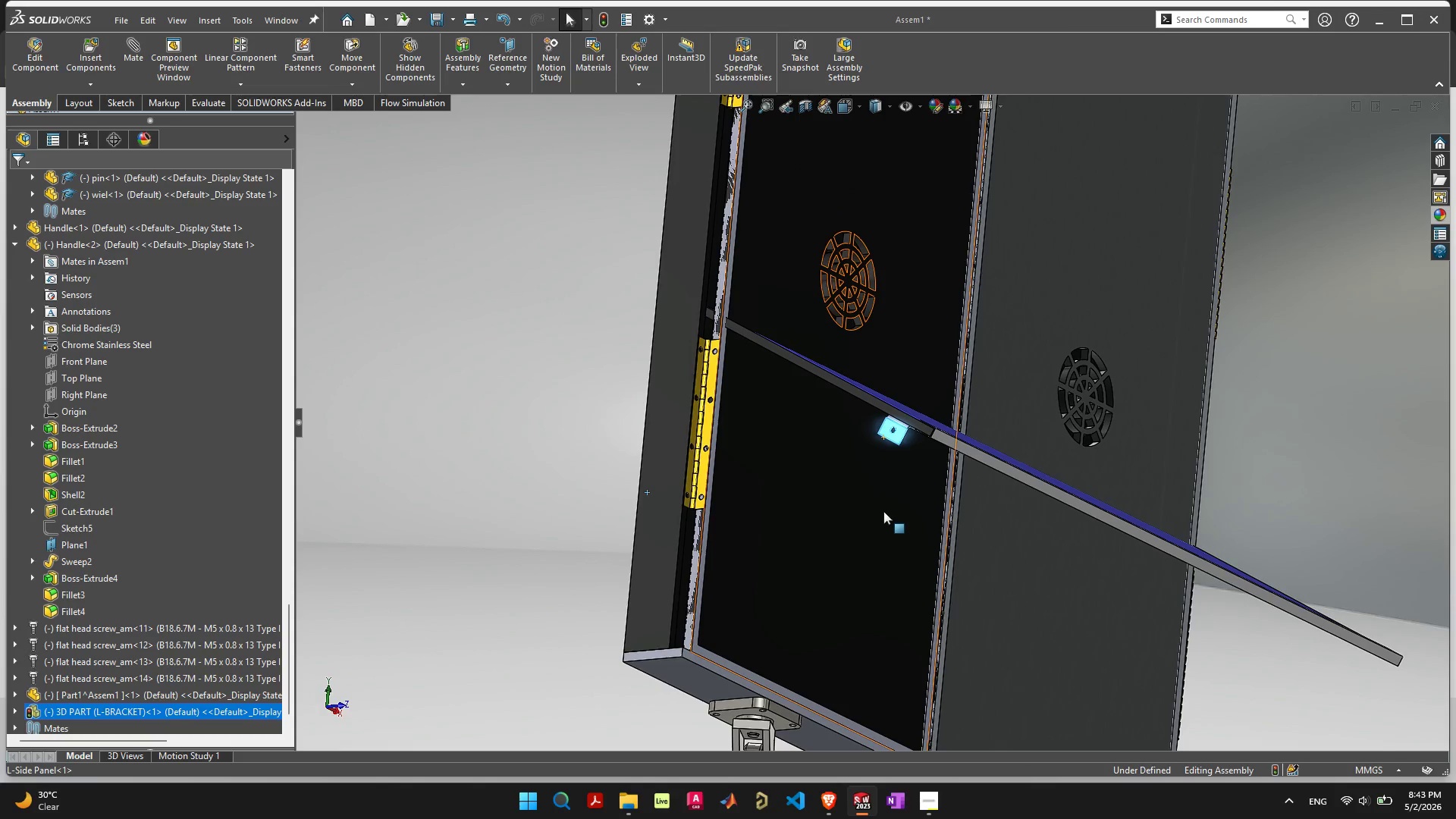 
left_click_drag(start_coordinate=[888, 514], to_coordinate=[788, 114])
 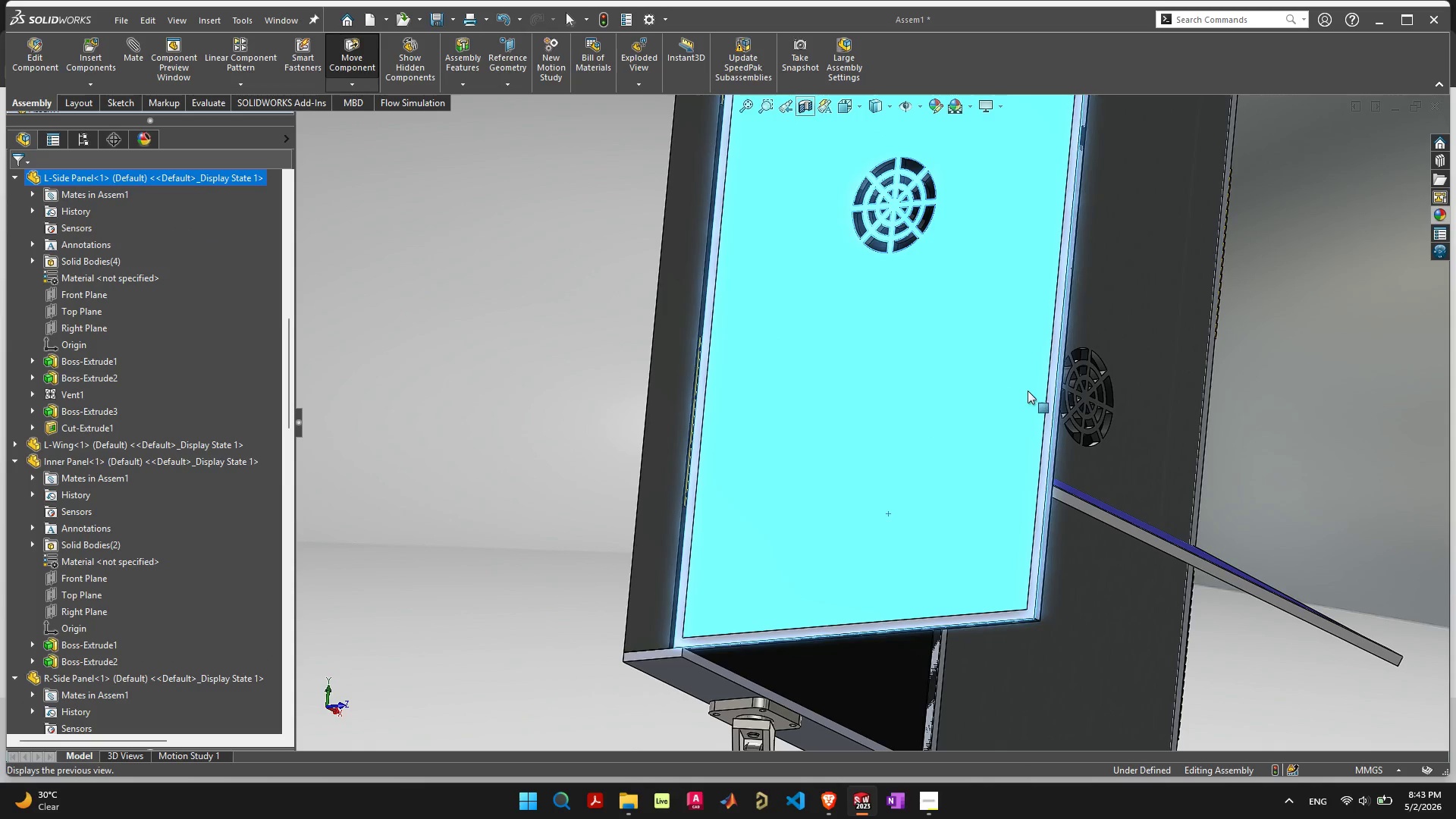 
scroll: coordinate [1003, 410], scroll_direction: down, amount: 5.0
 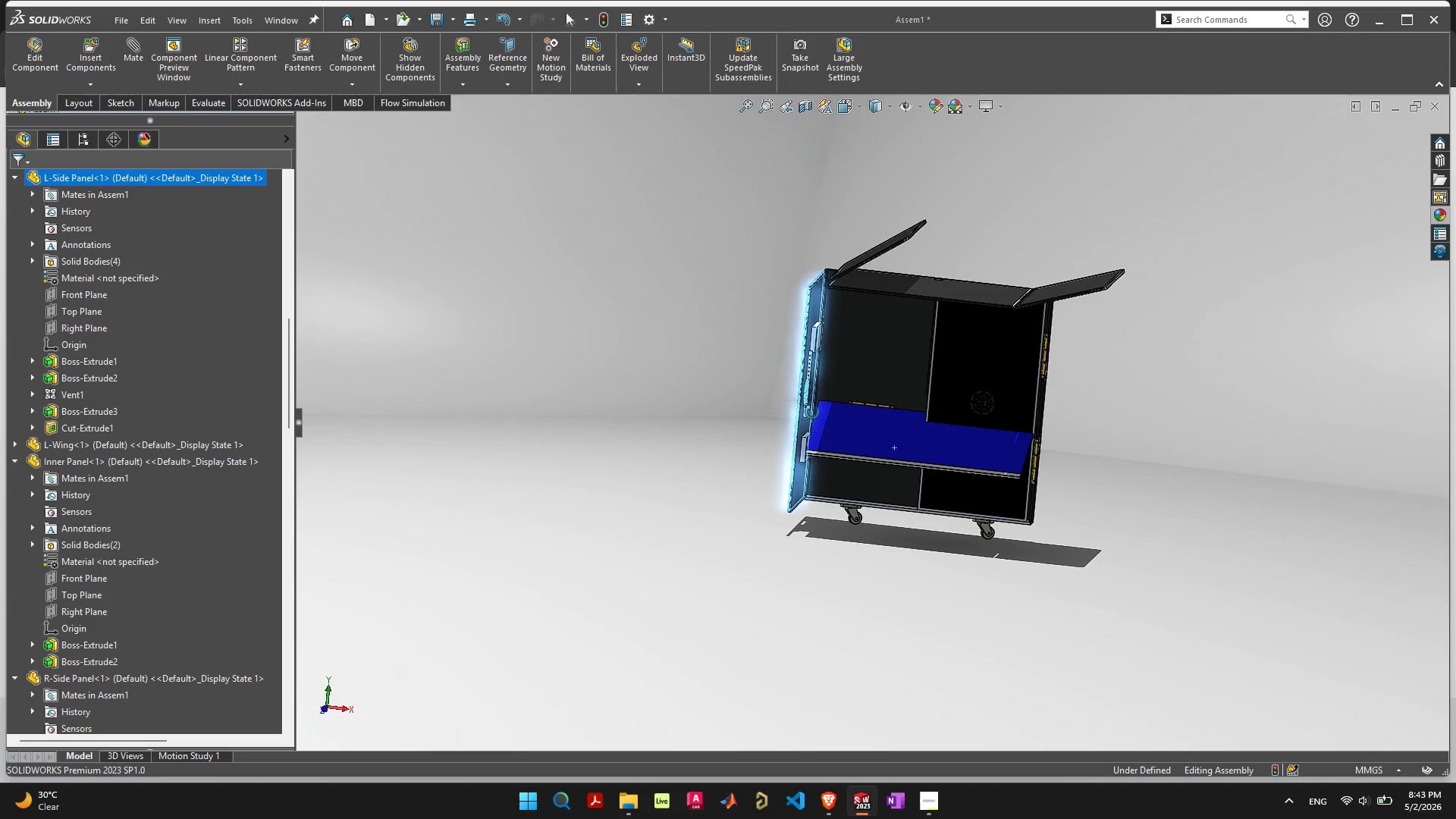 
scroll: coordinate [795, 422], scroll_direction: up, amount: 6.0
 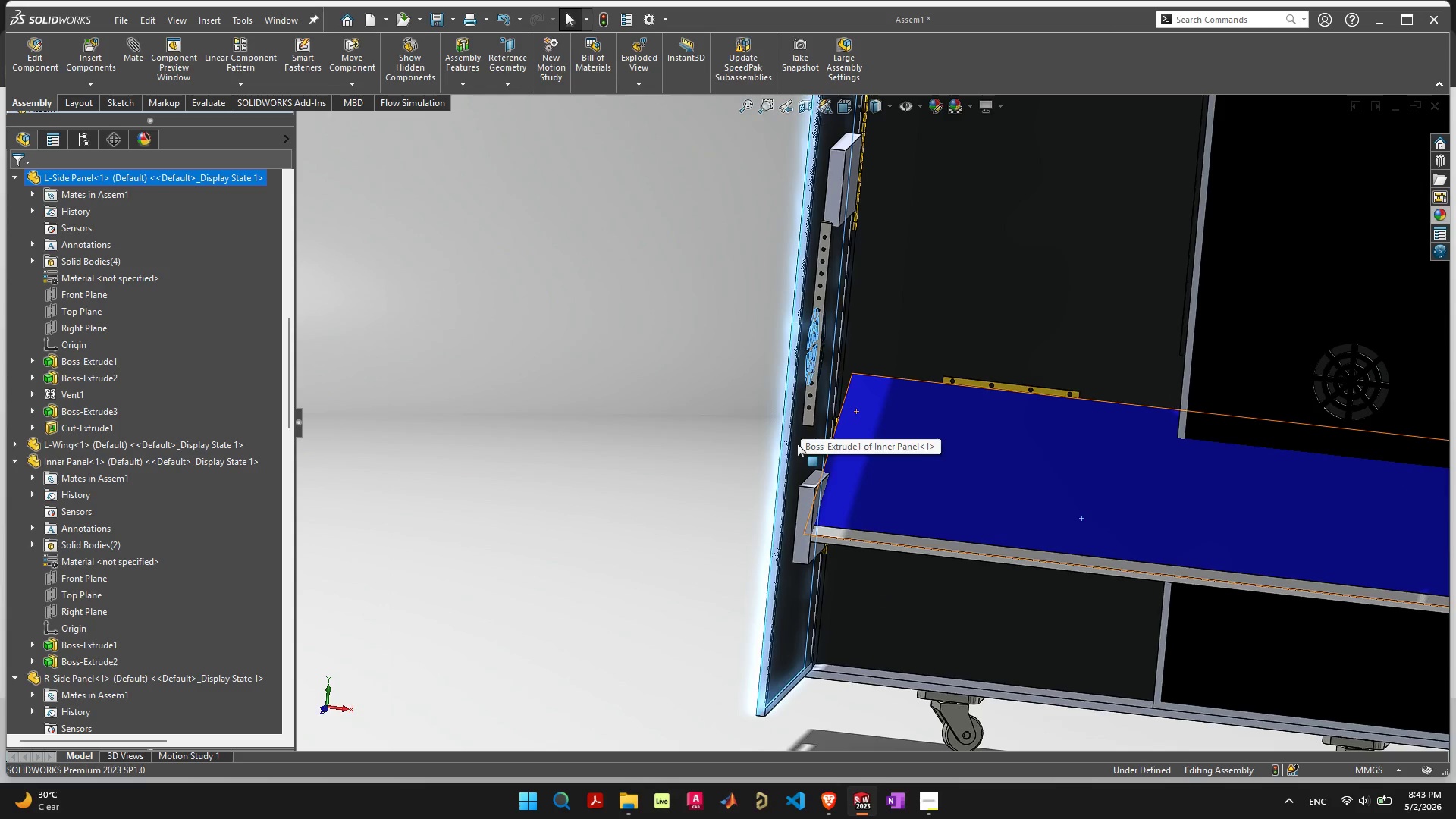 
left_click_drag(start_coordinate=[798, 444], to_coordinate=[697, 405])
 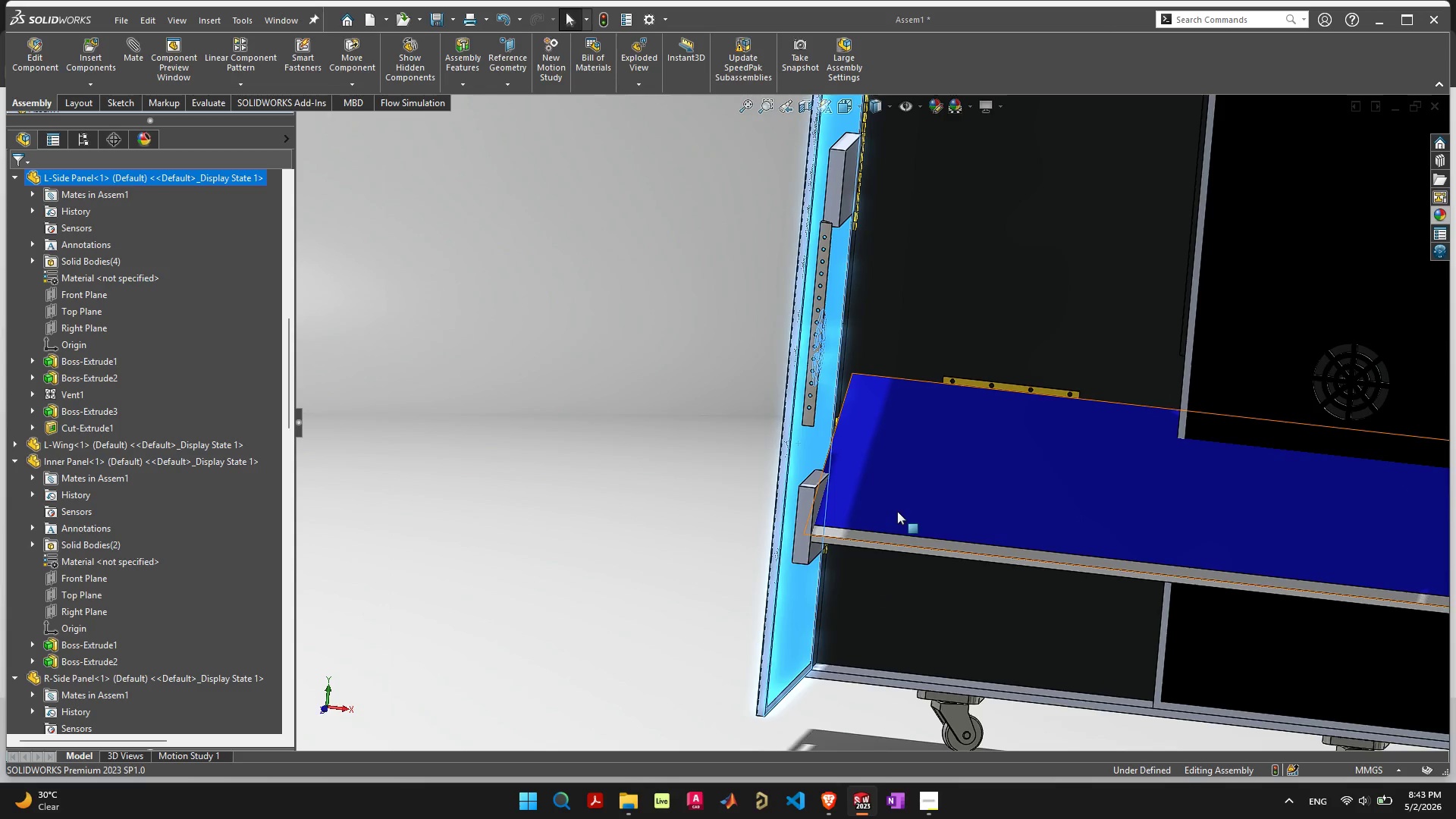 
left_click_drag(start_coordinate=[897, 511], to_coordinate=[885, 322])
 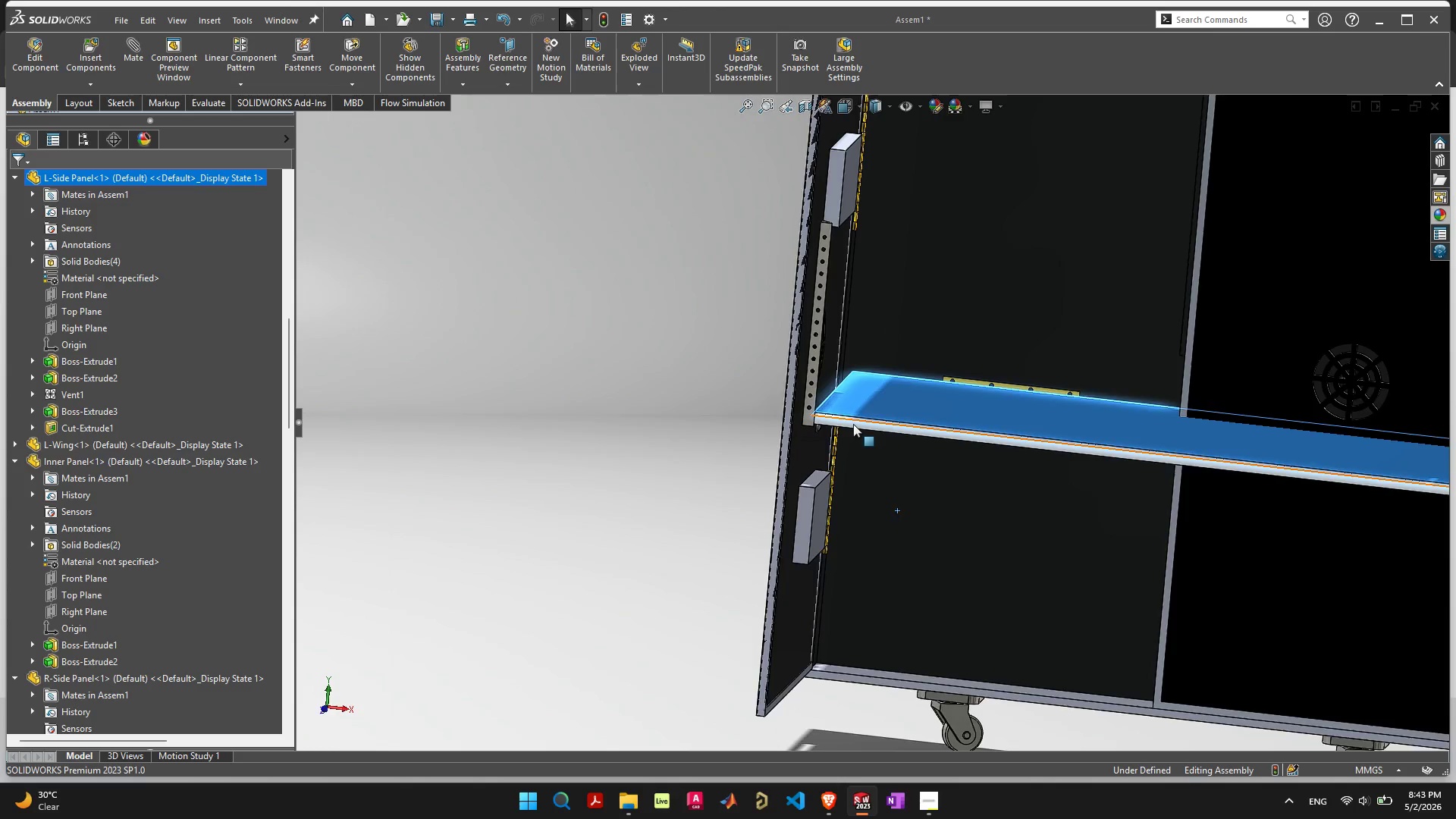 
scroll: coordinate [852, 428], scroll_direction: up, amount: 6.0
 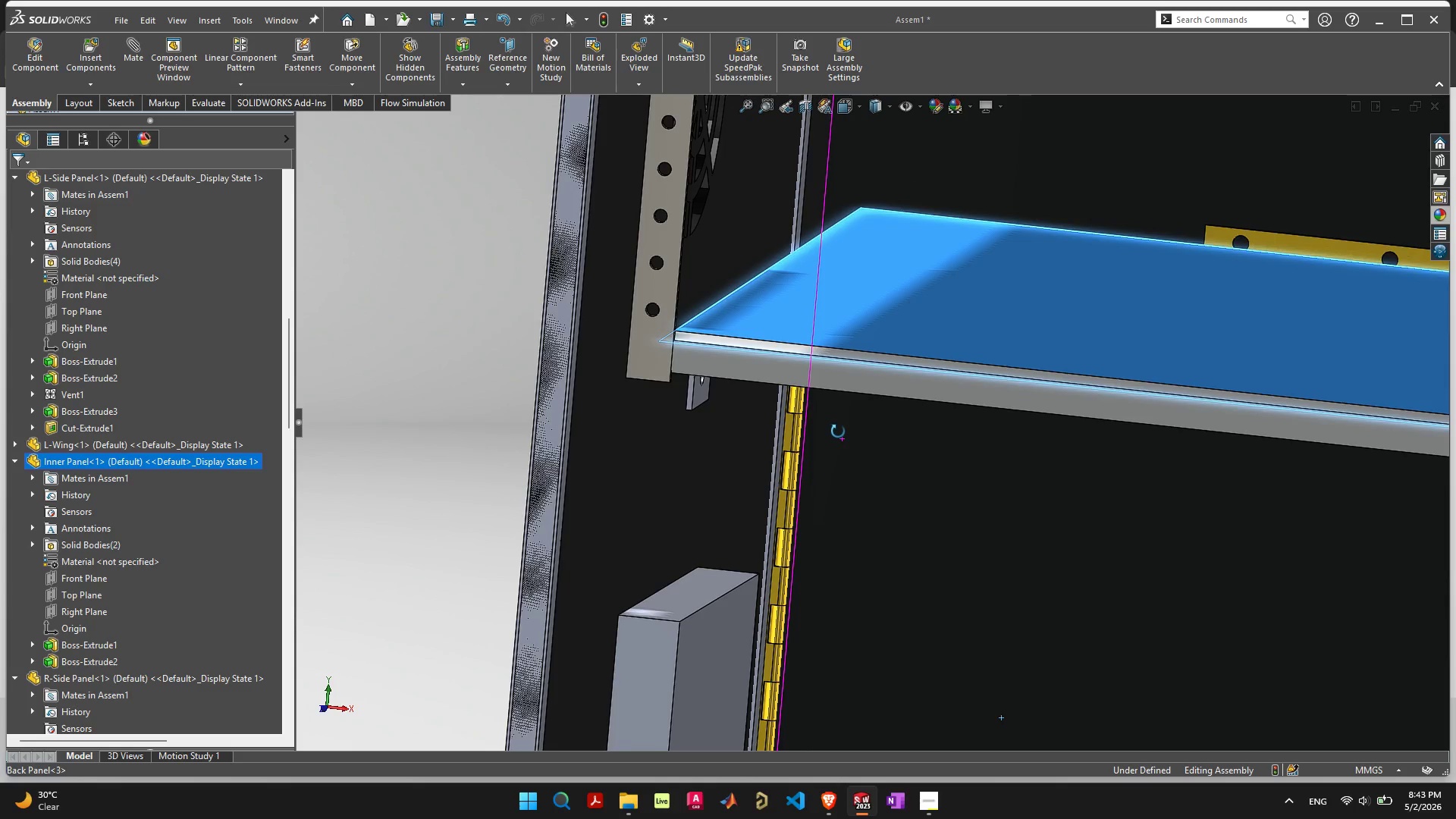 
wait(8.06)
 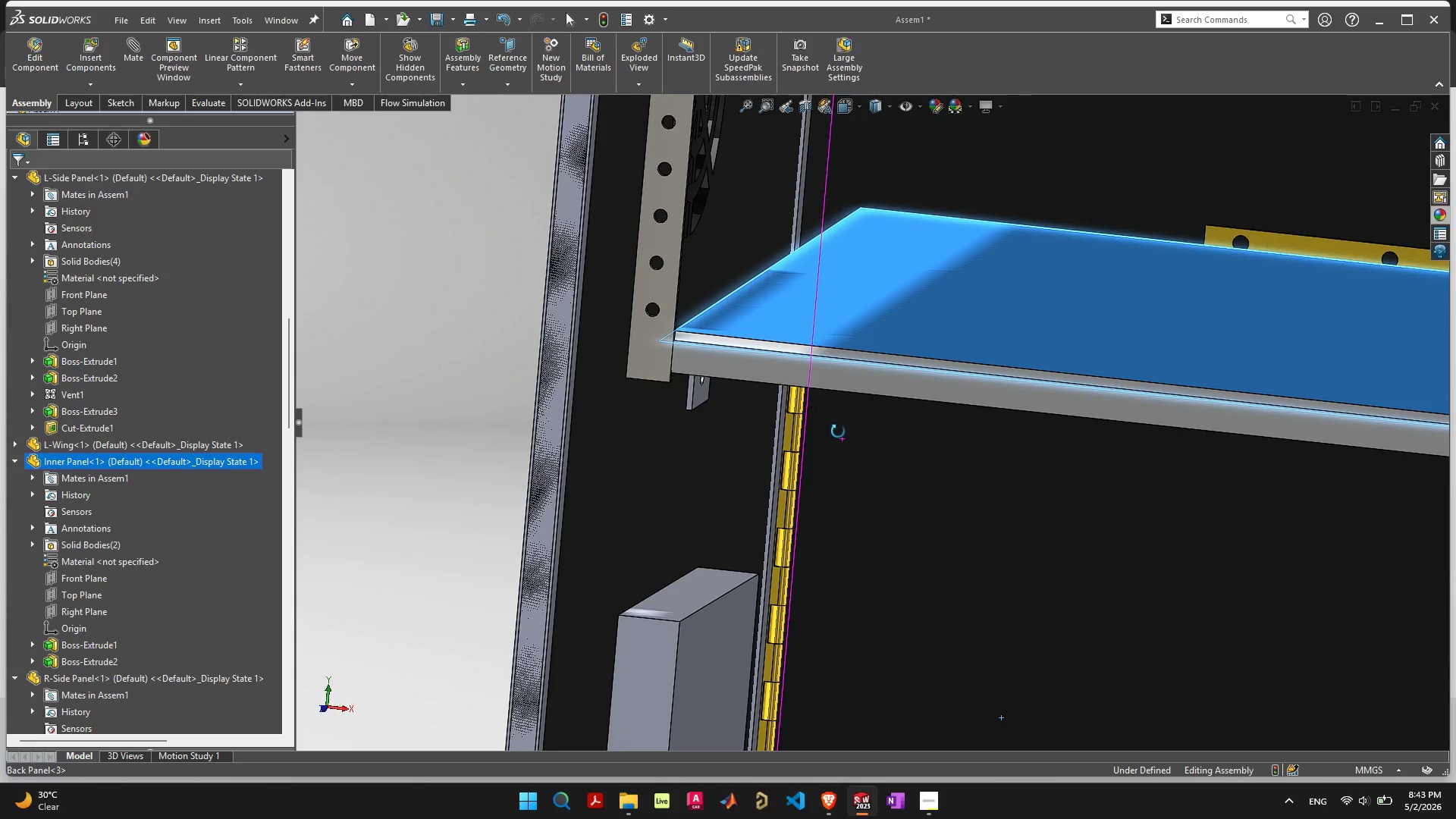 
scroll: coordinate [711, 301], scroll_direction: down, amount: 2.0
 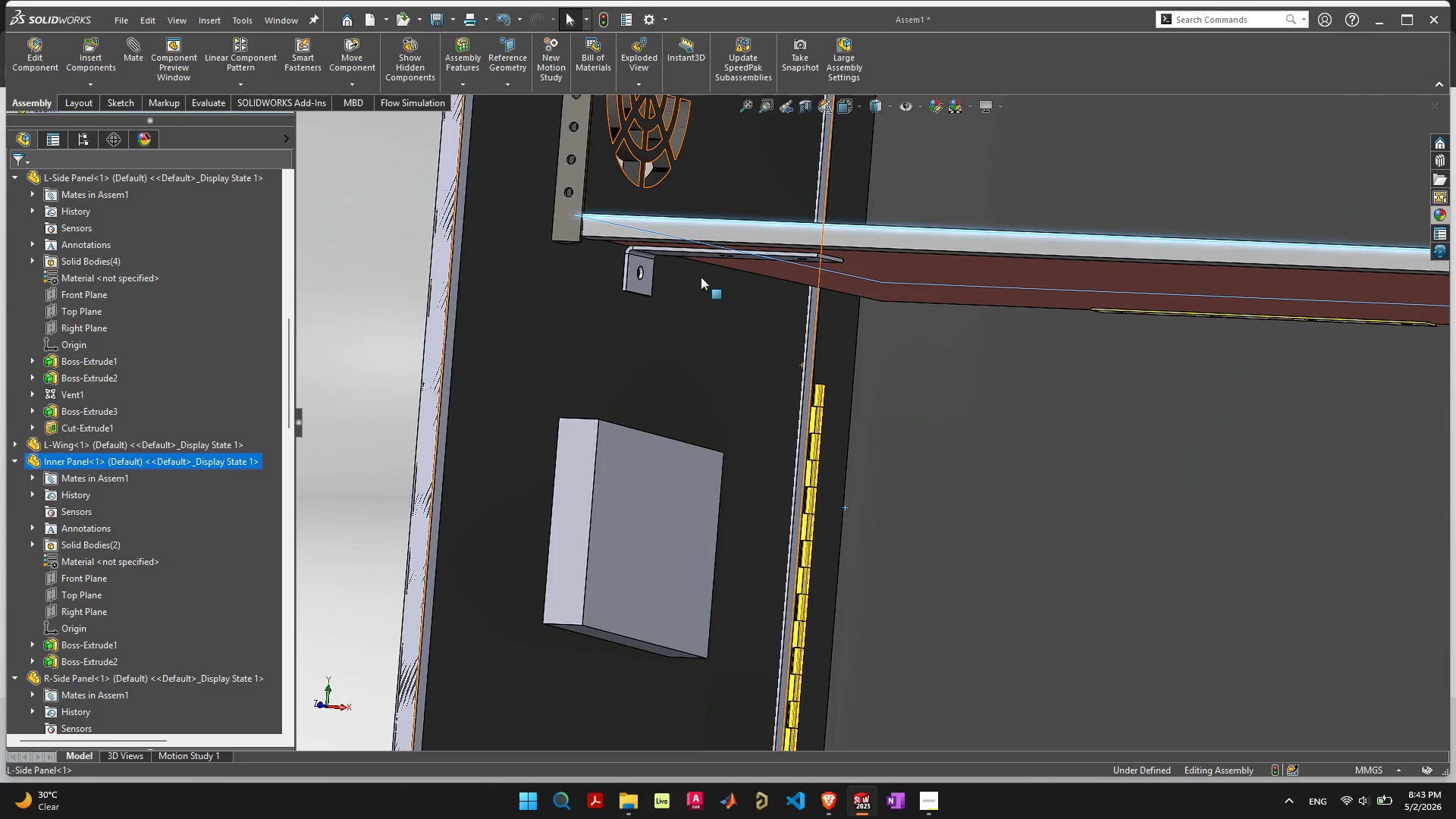 
scroll: coordinate [698, 272], scroll_direction: up, amount: 5.0
 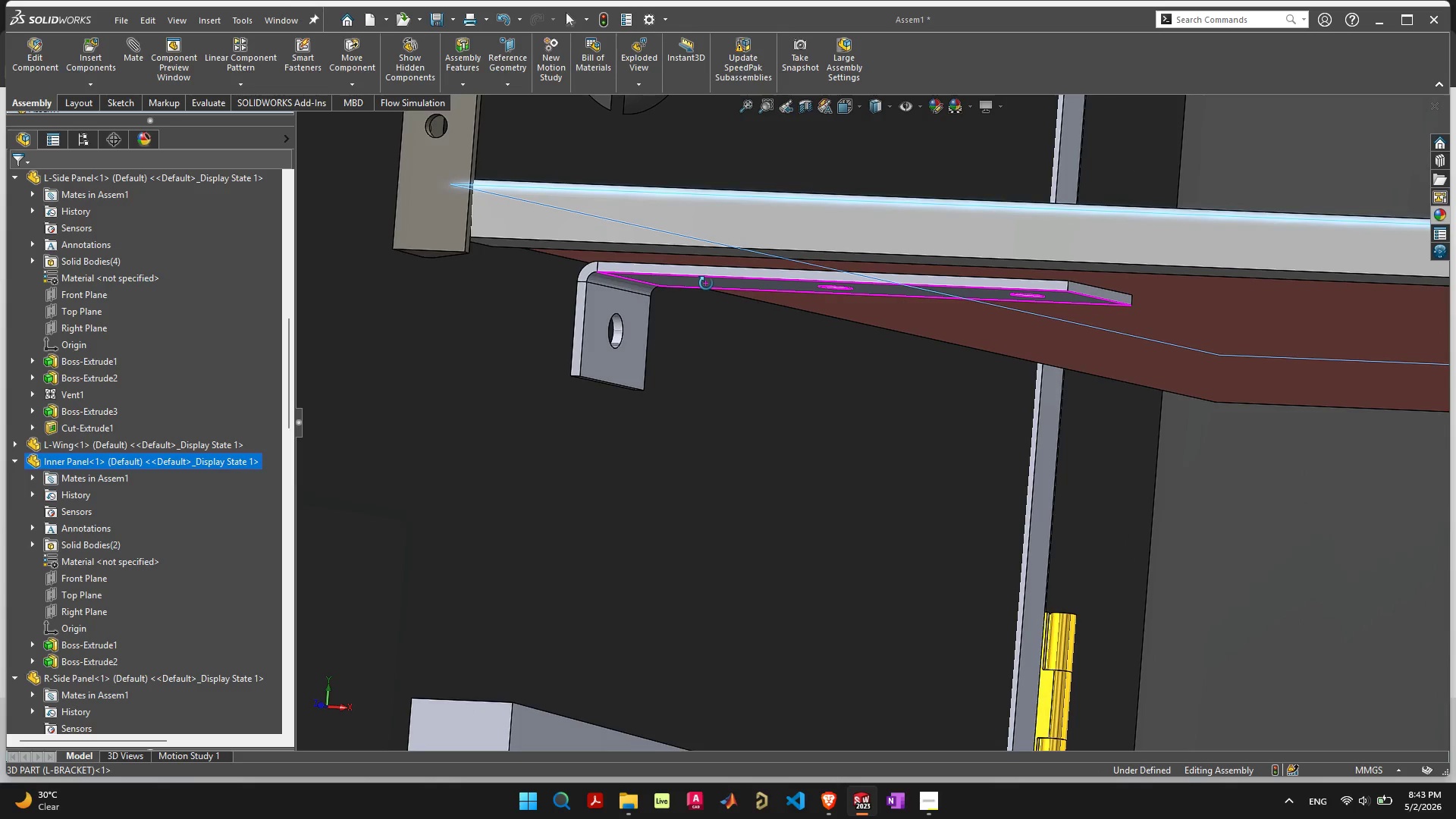 
scroll: coordinate [1082, 382], scroll_direction: down, amount: 10.0
 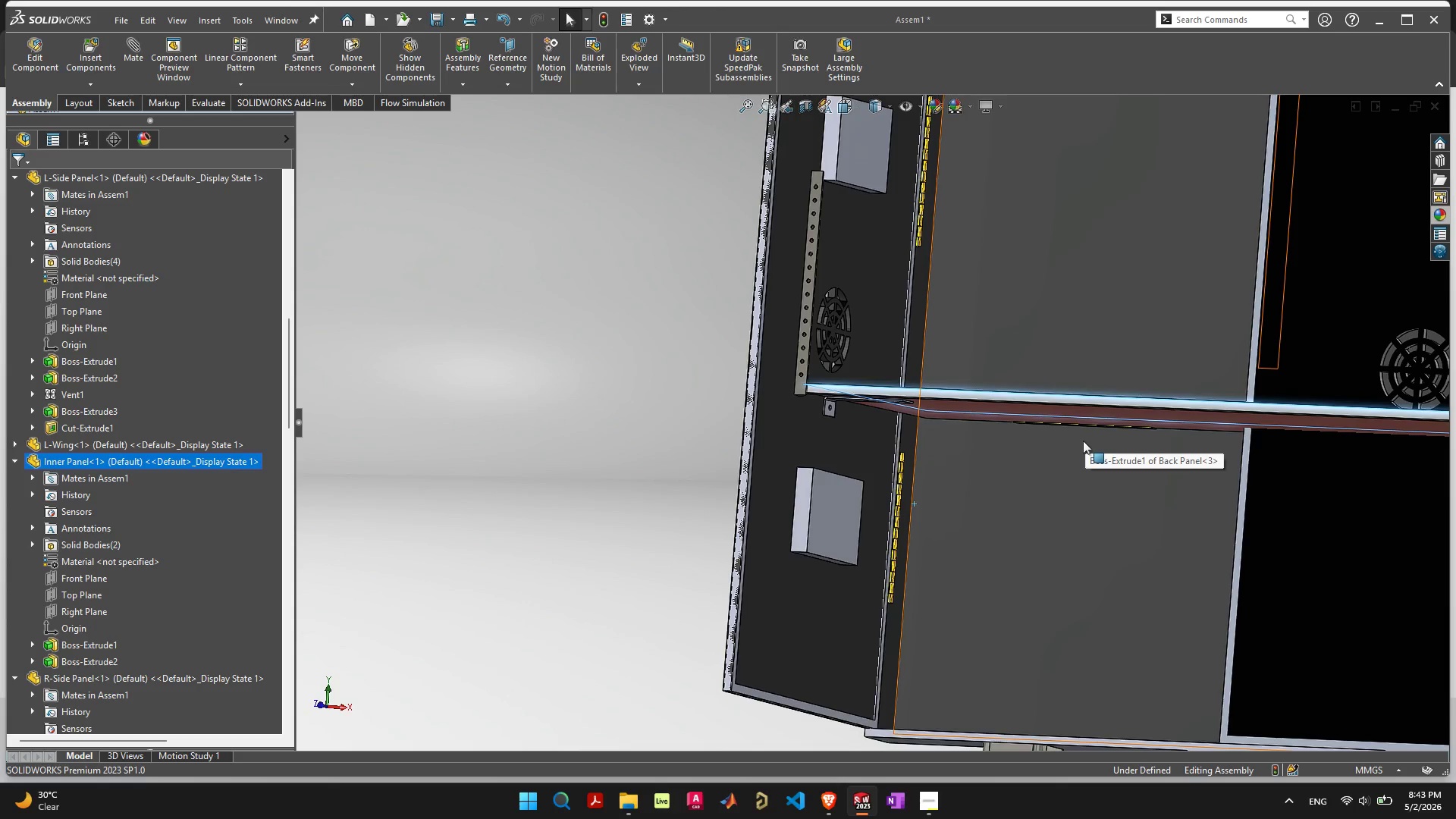 
wait(8.84)
 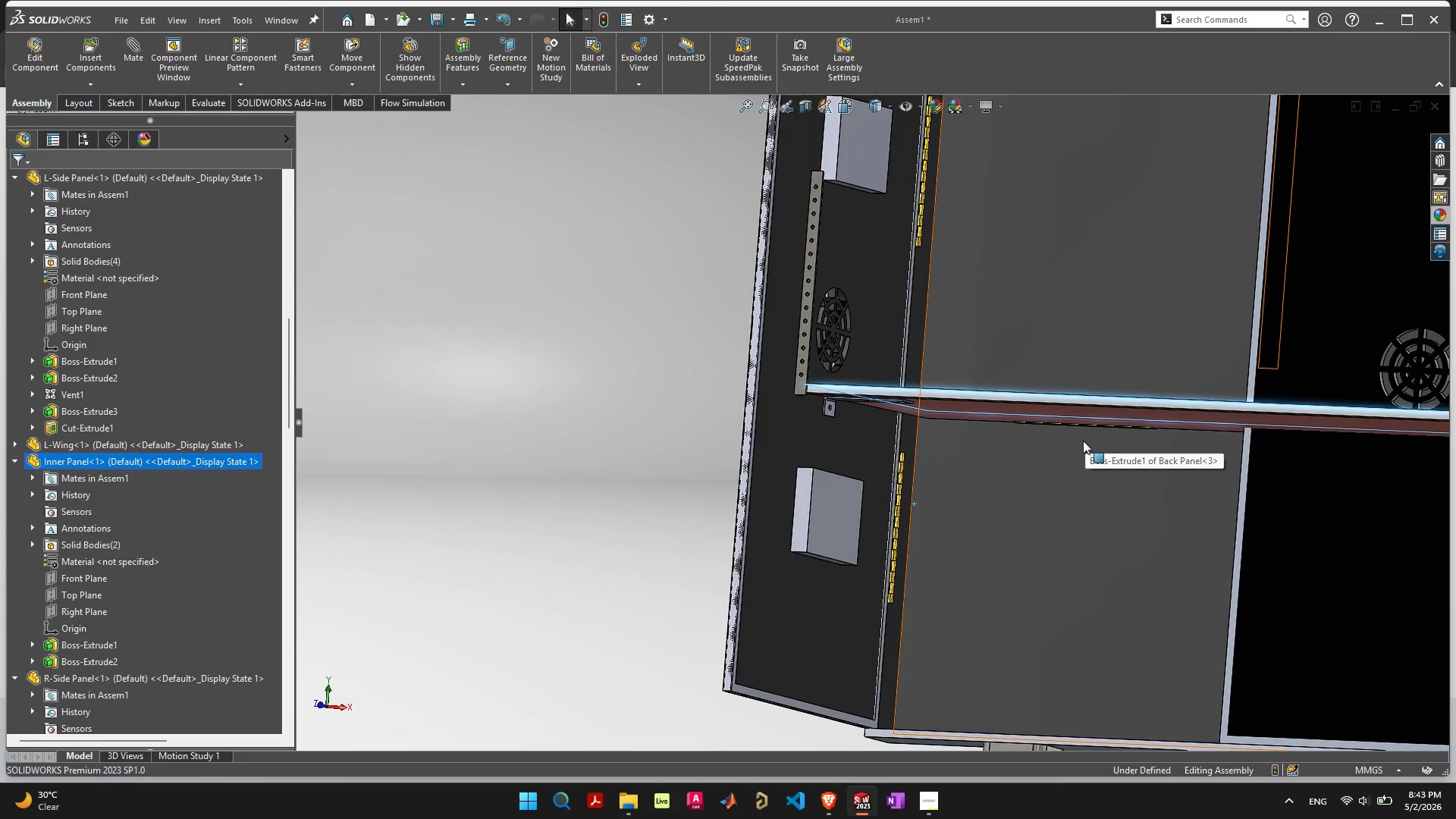 
scroll: coordinate [851, 426], scroll_direction: up, amount: 13.0
 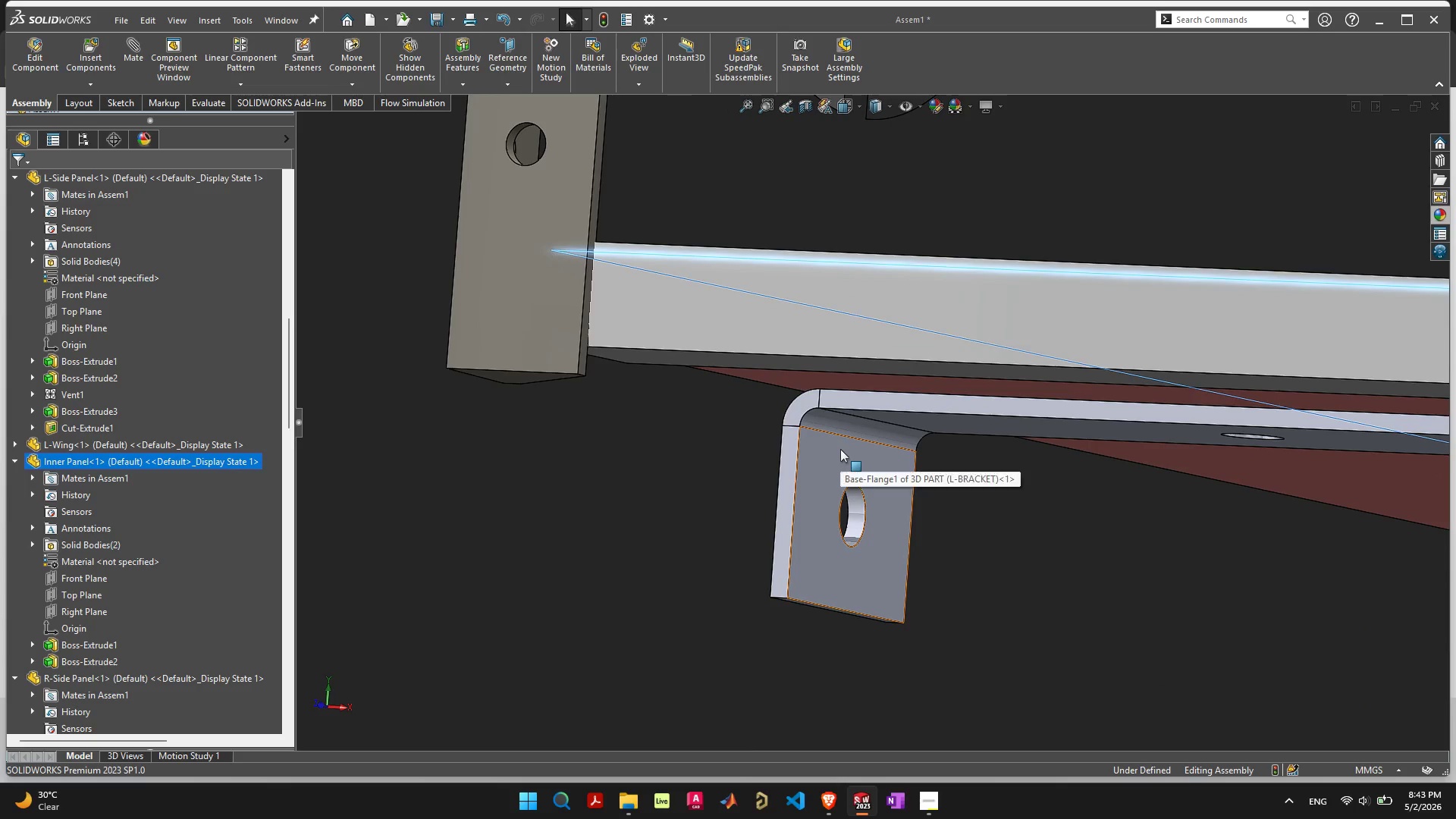 
left_click([840, 449])
 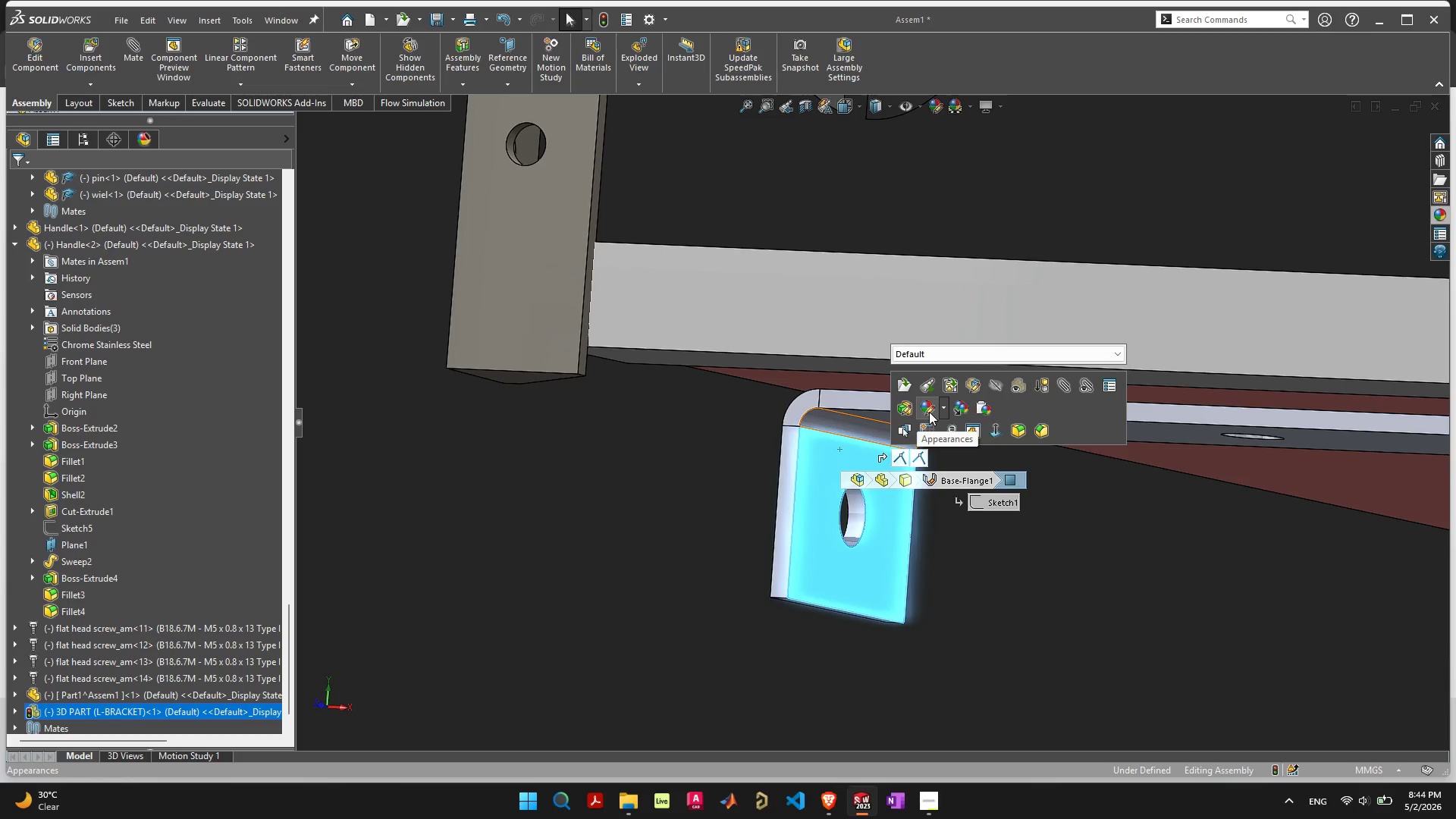 
wait(21.84)
 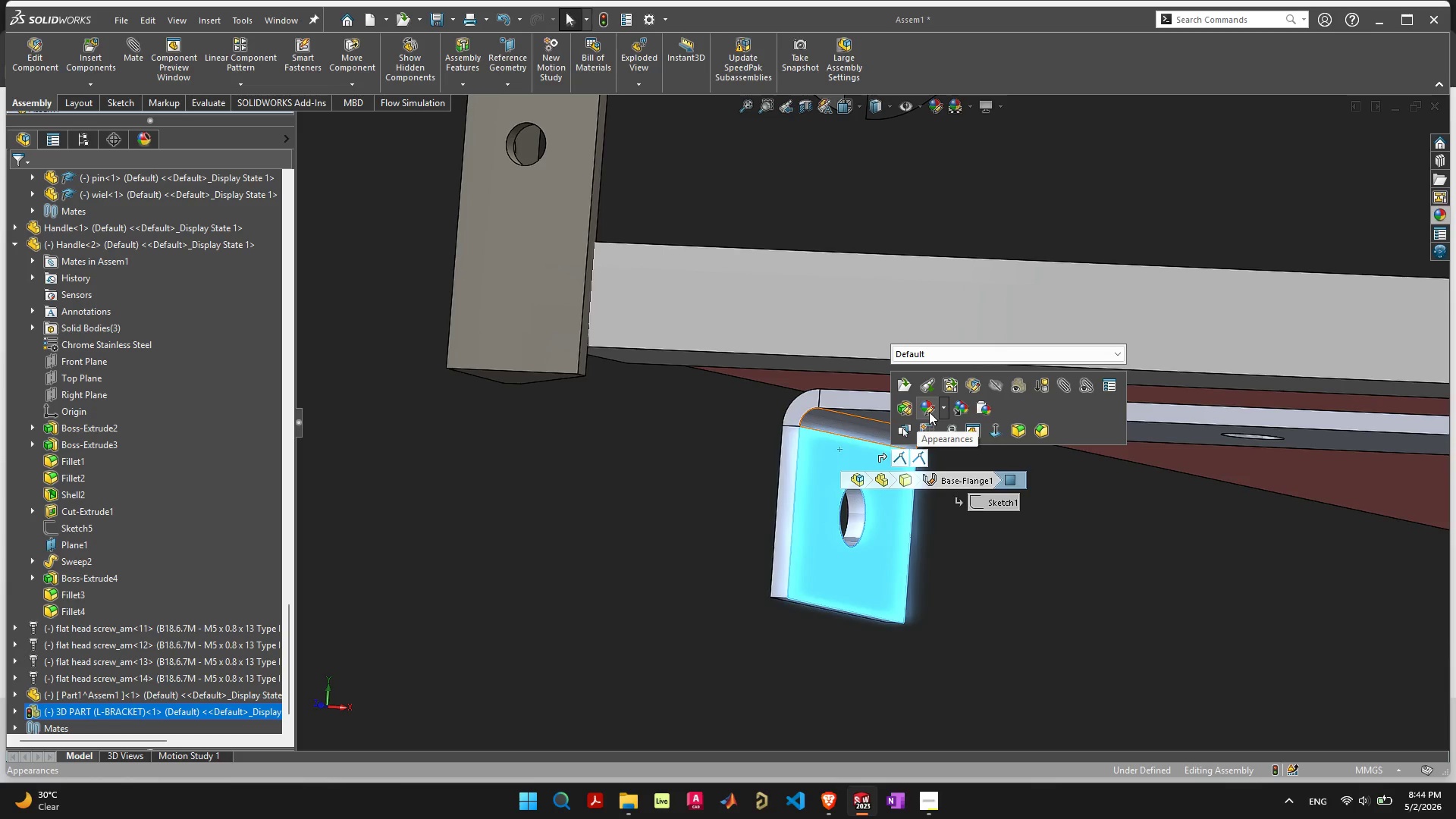 
double_click([819, 461])
 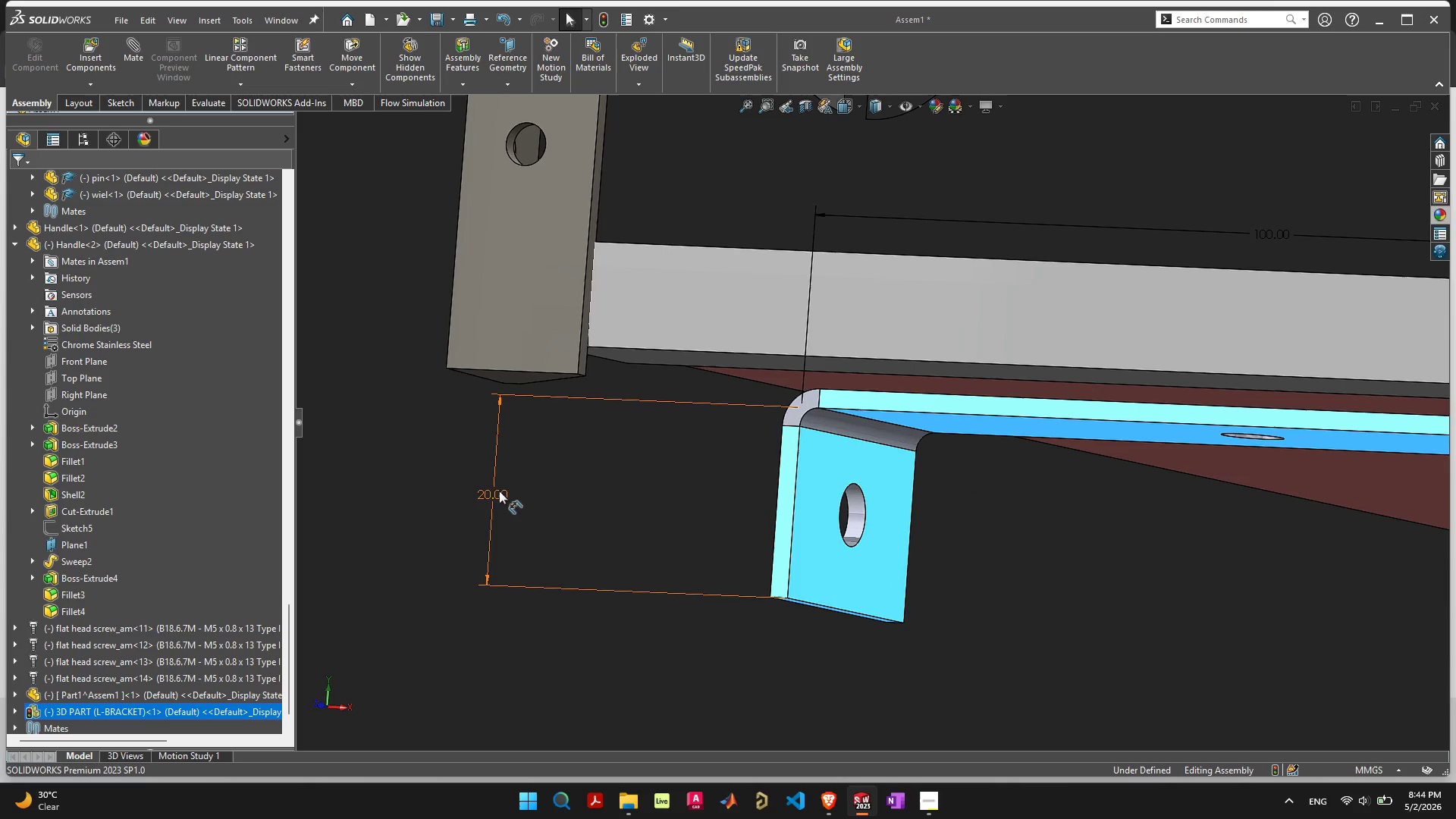 
double_click([490, 491])
 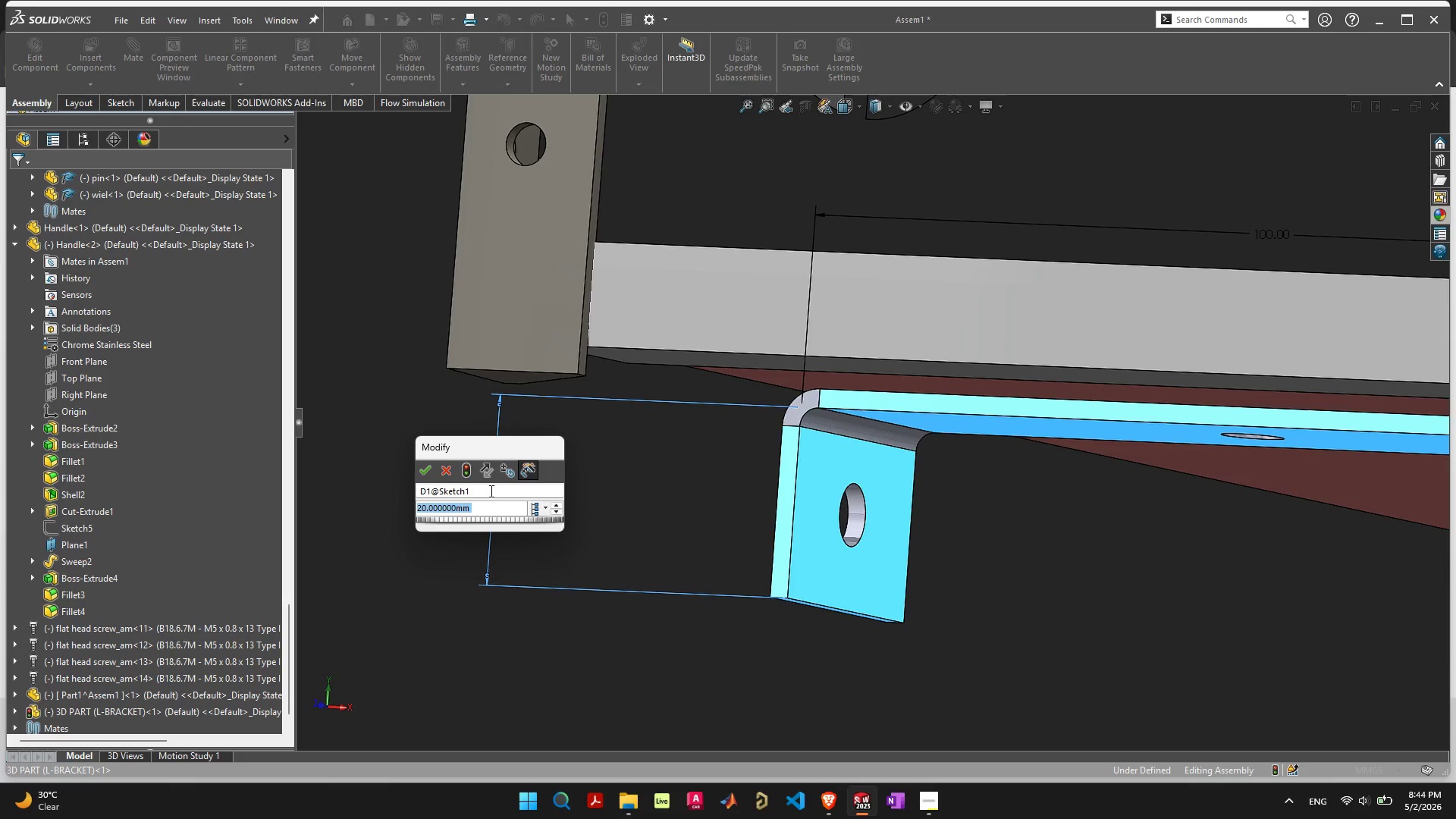 
key(5)
 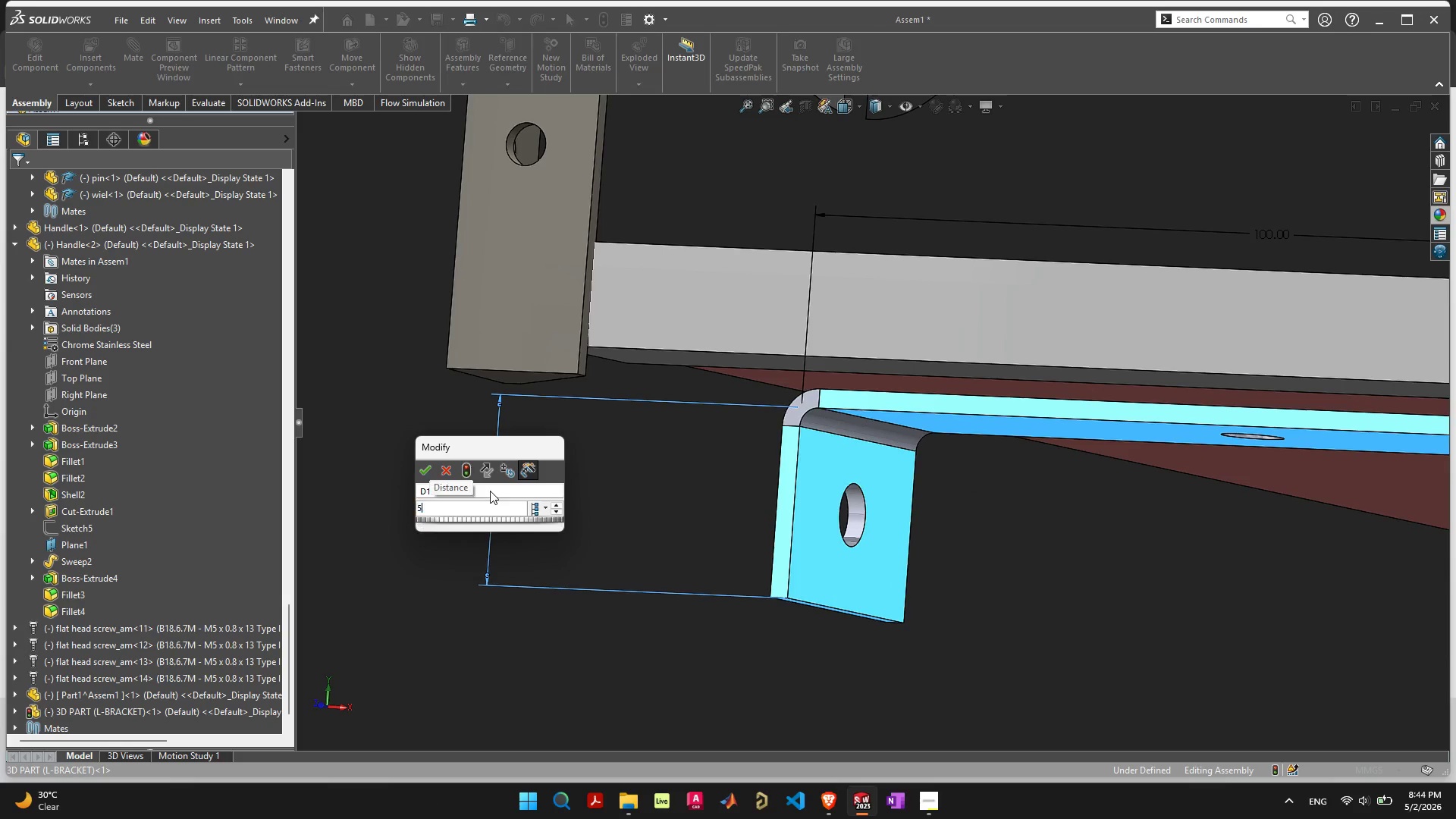 
left_click([601, 20])
 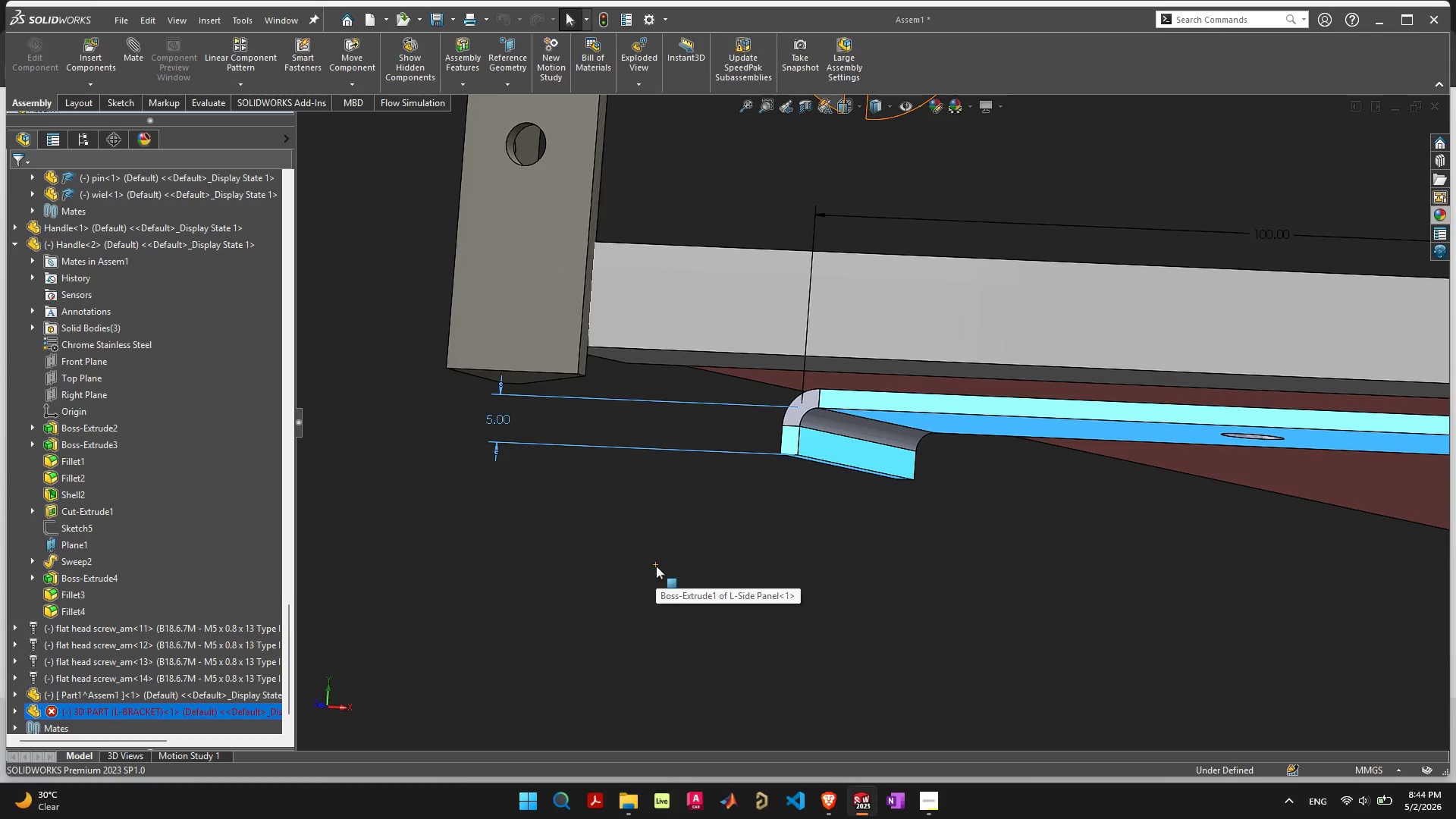 
scroll: coordinate [1007, 461], scroll_direction: down, amount: 14.0
 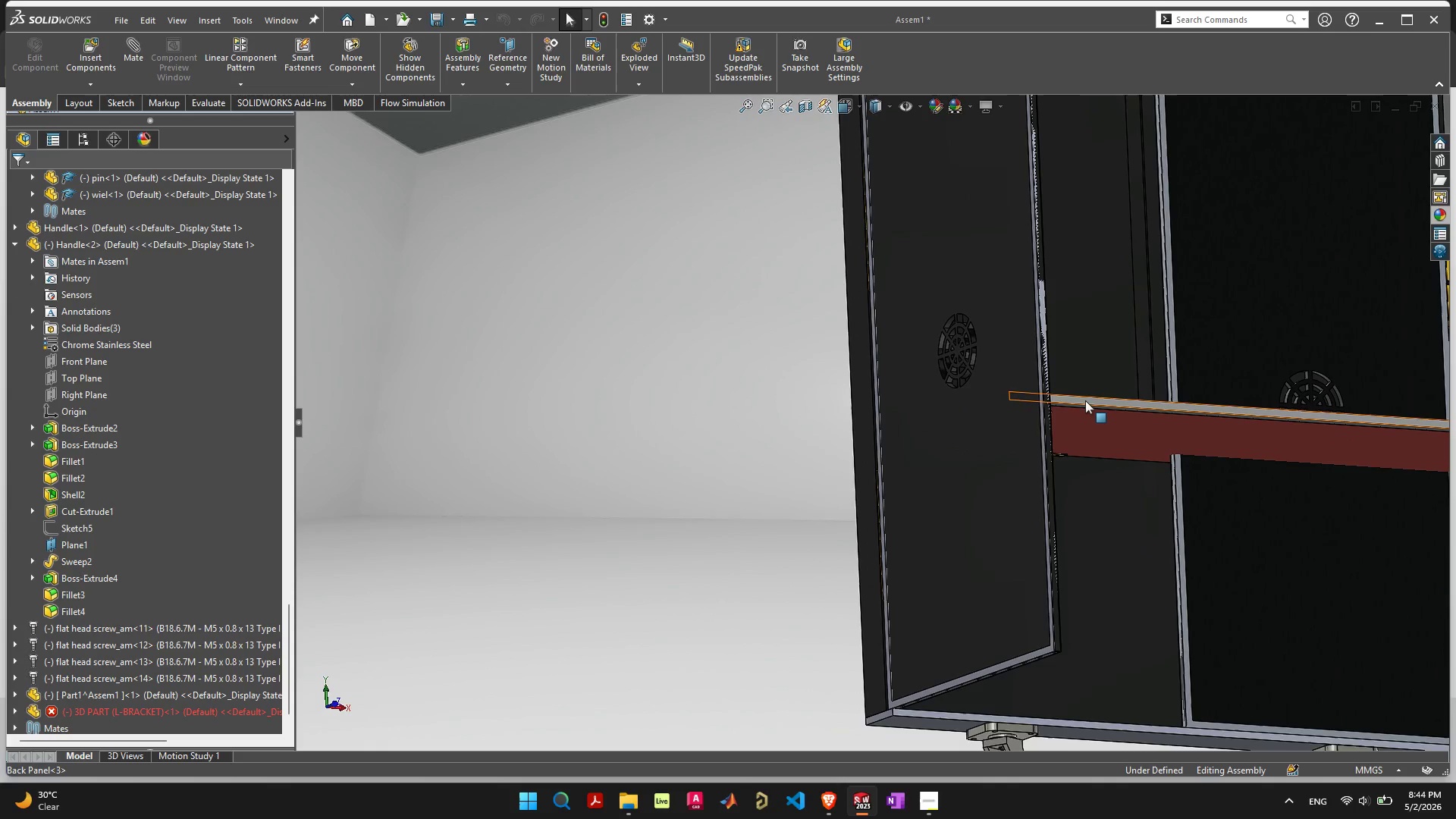 
left_click_drag(start_coordinate=[1085, 400], to_coordinate=[756, 664])
 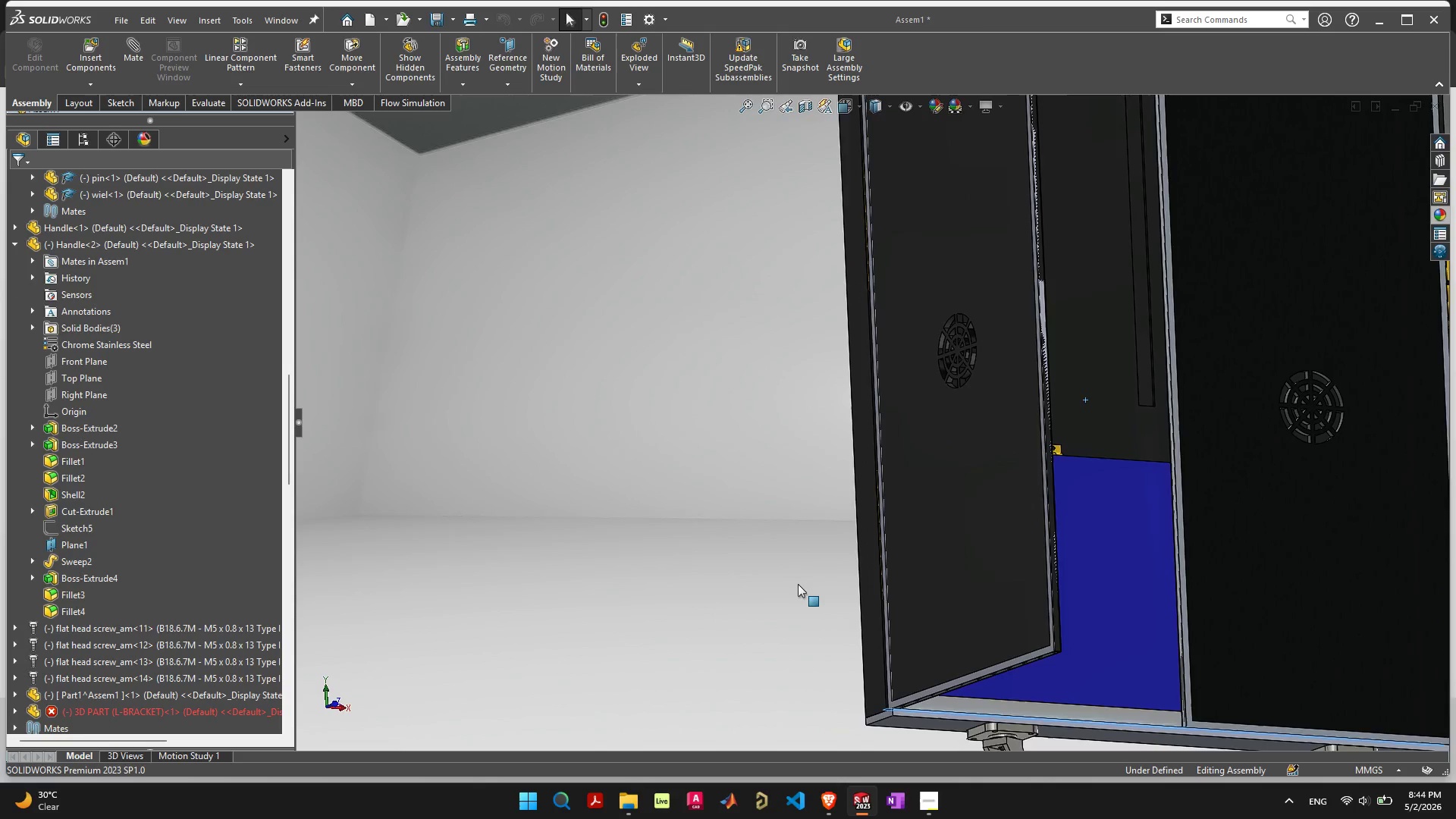 
scroll: coordinate [798, 584], scroll_direction: down, amount: 5.0
 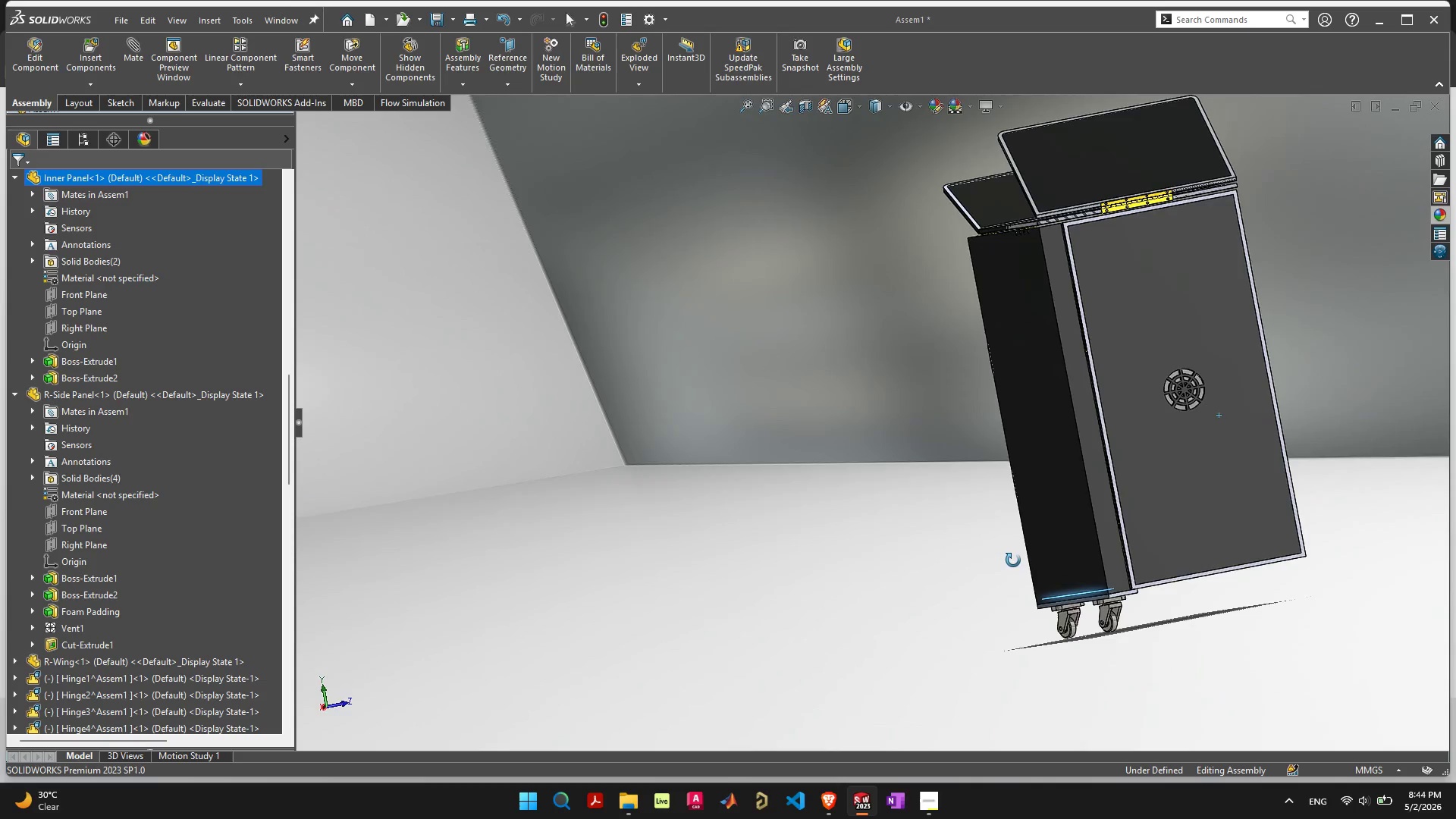 
scroll: coordinate [1085, 535], scroll_direction: up, amount: 8.0
 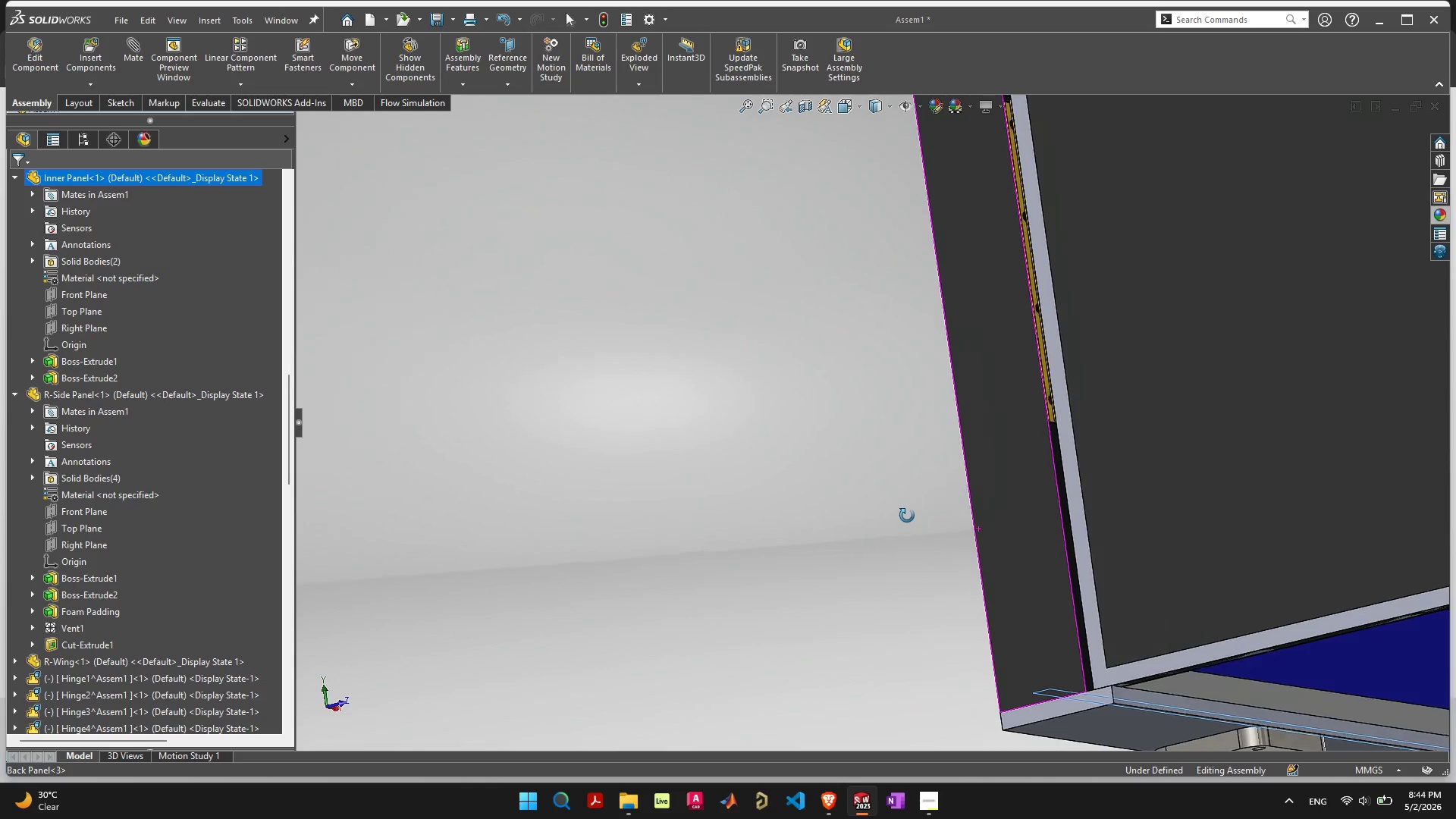 
scroll: coordinate [986, 490], scroll_direction: down, amount: 11.0
 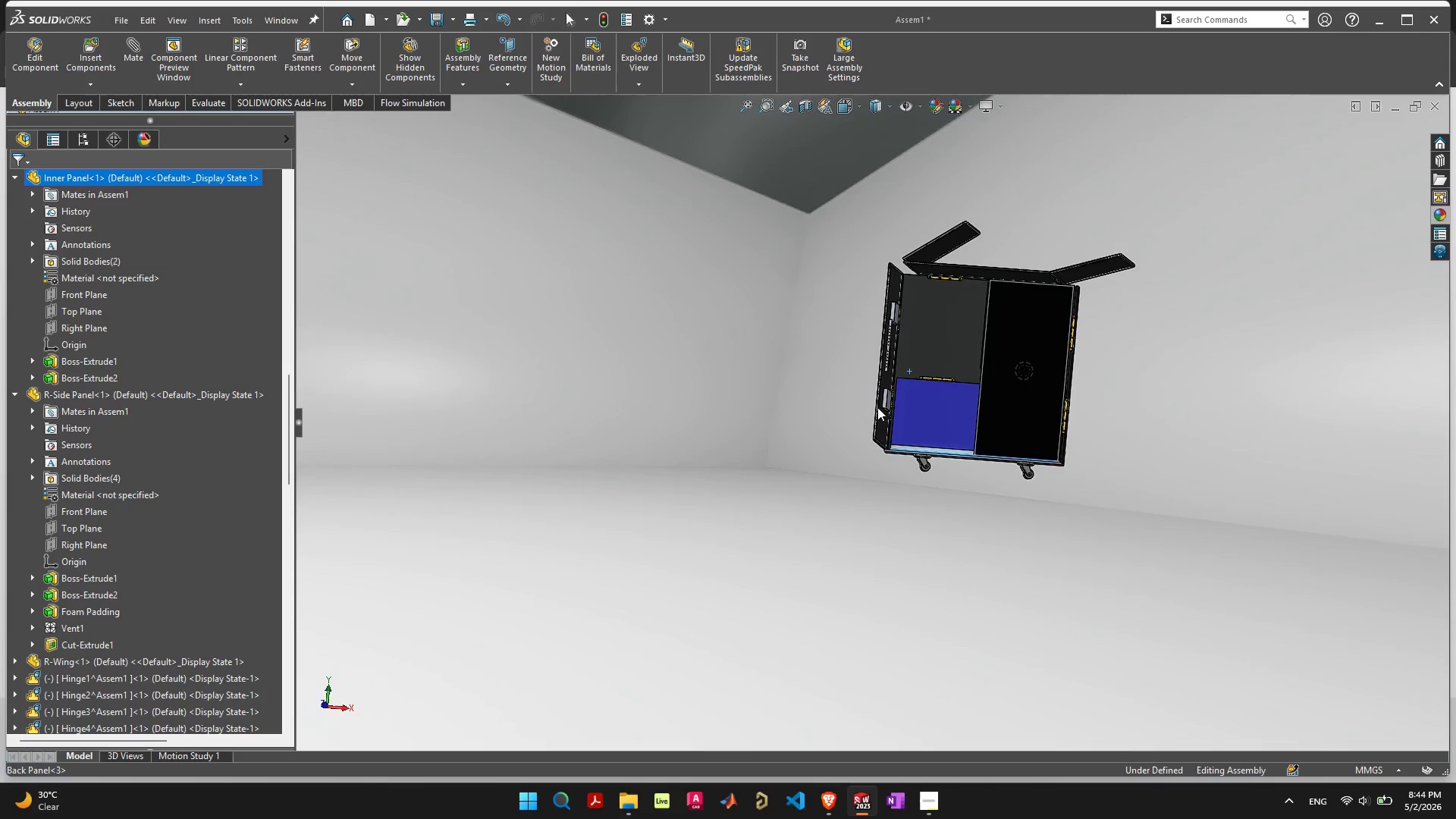 
left_click_drag(start_coordinate=[886, 435], to_coordinate=[827, 0])
 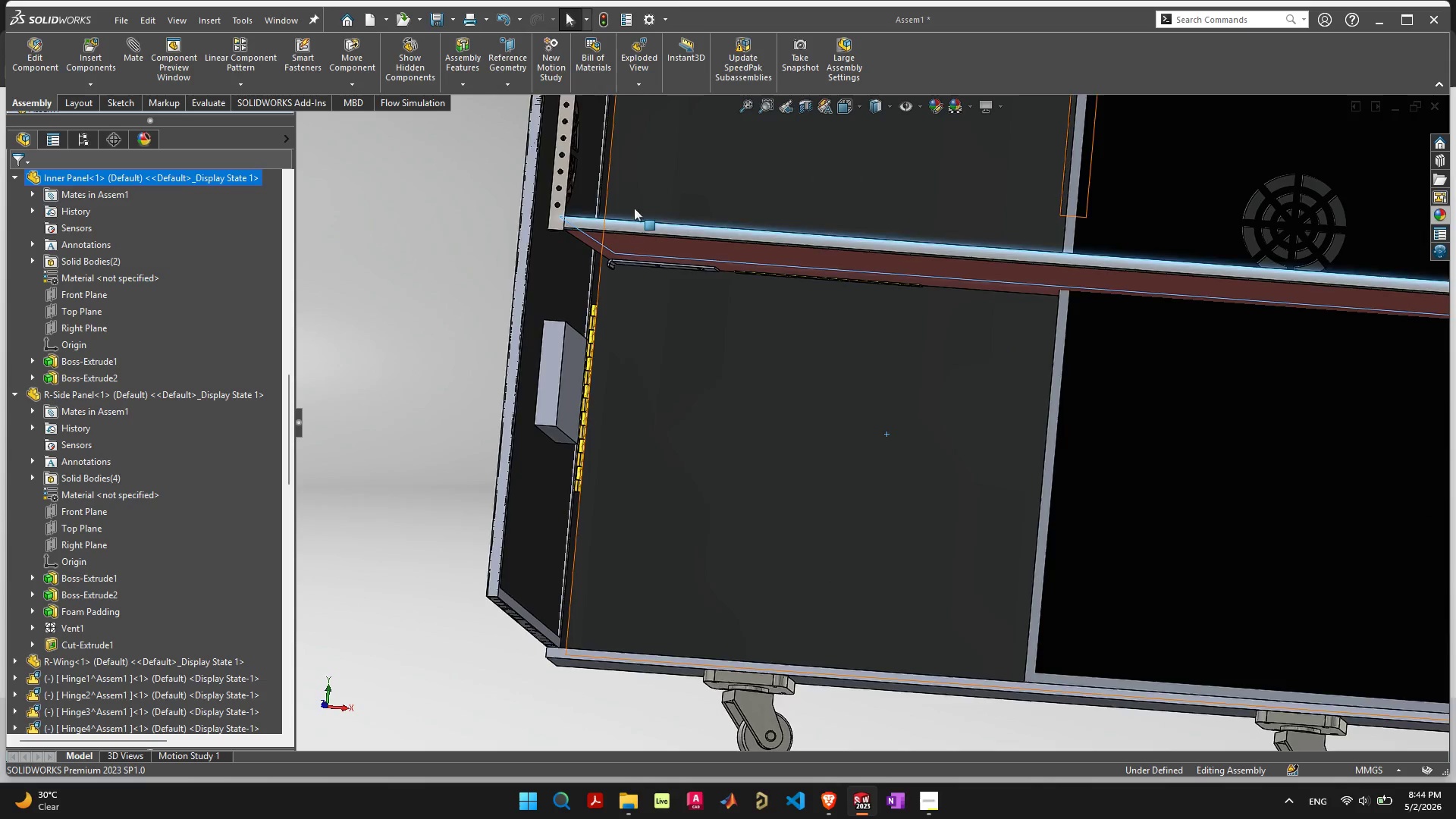 
scroll: coordinate [632, 226], scroll_direction: up, amount: 14.0
 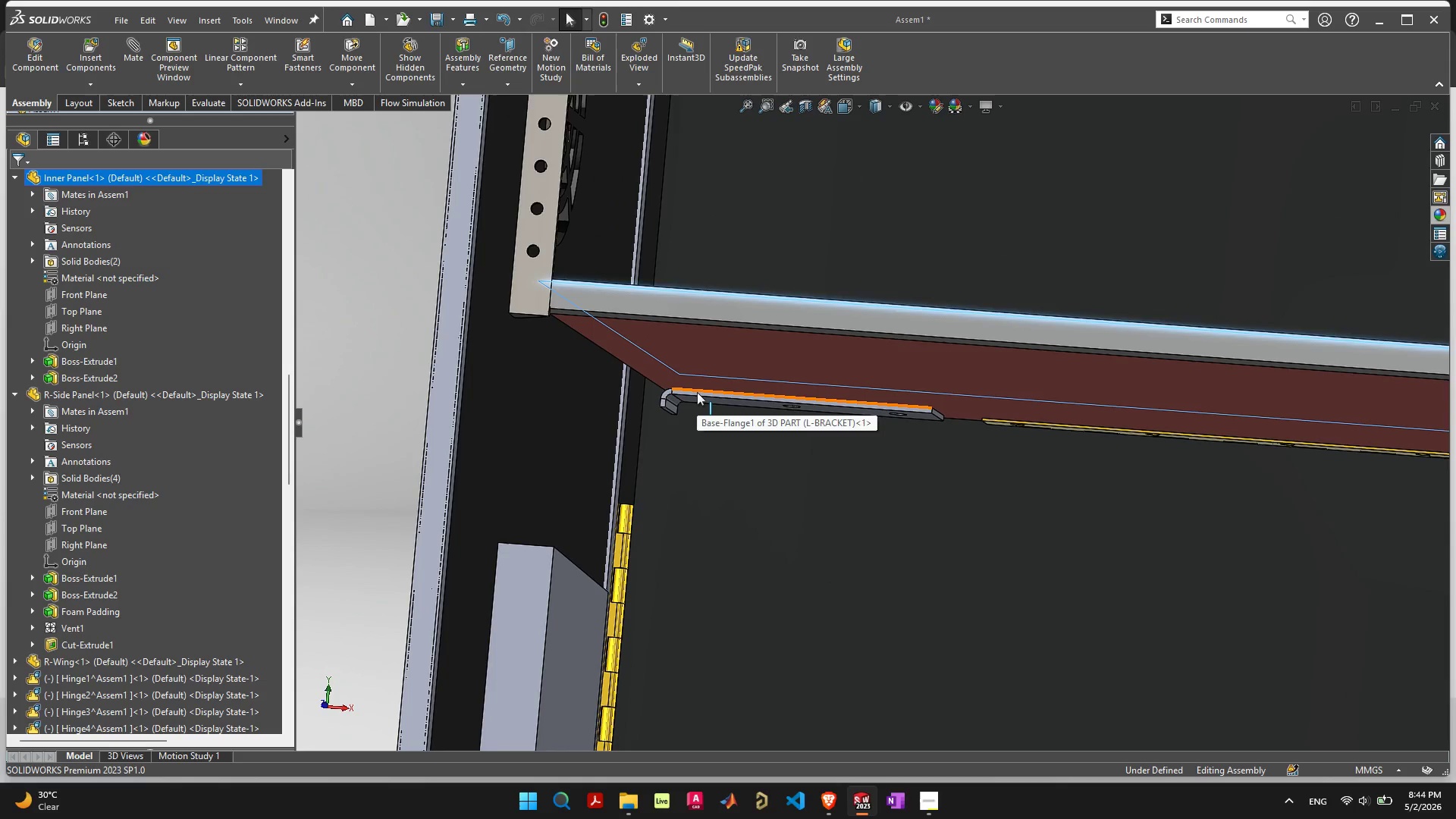 
scroll: coordinate [689, 400], scroll_direction: down, amount: 2.0
 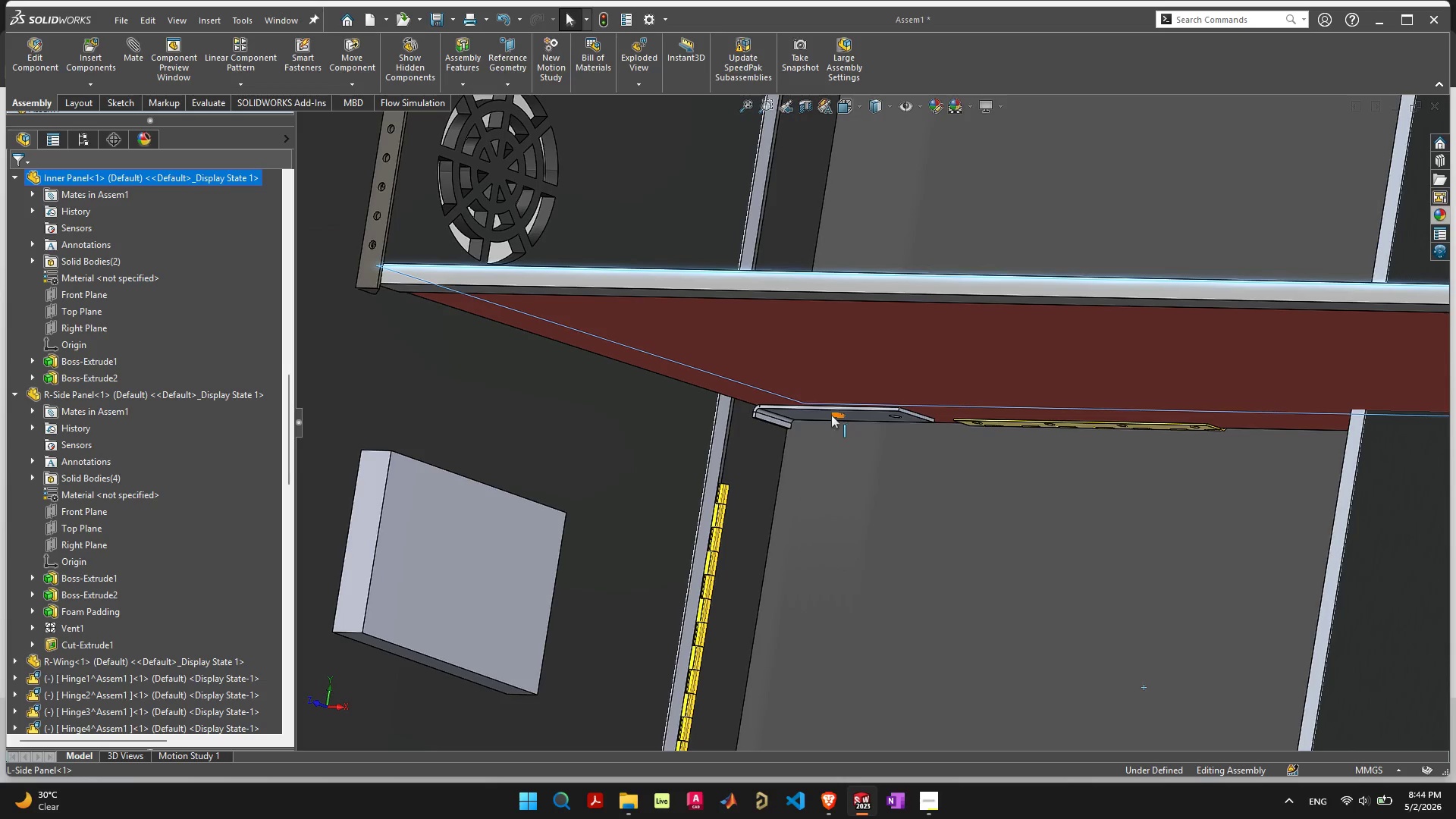 
left_click_drag(start_coordinate=[818, 416], to_coordinate=[416, 240])
 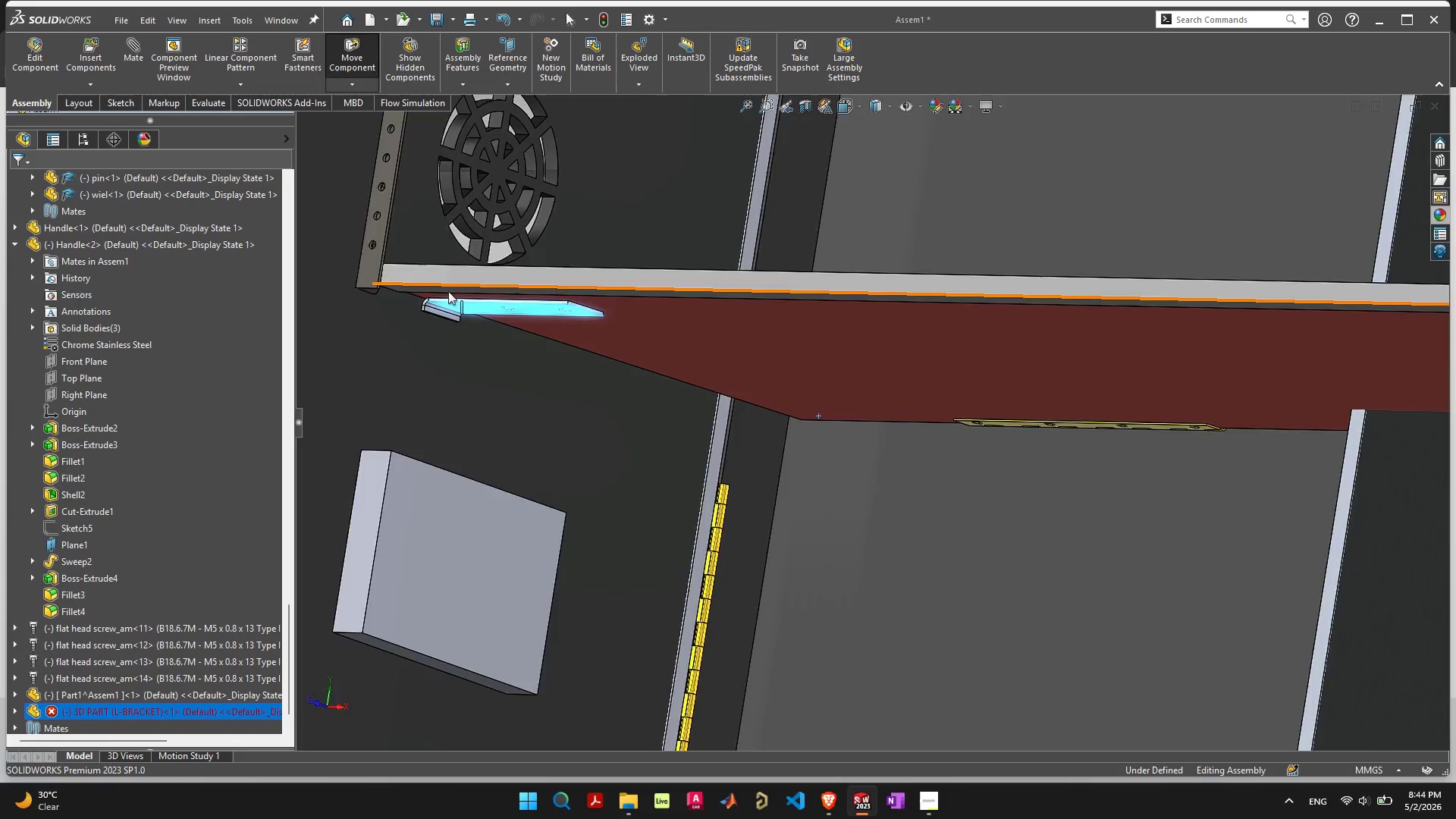 
scroll: coordinate [466, 318], scroll_direction: down, amount: 4.0
 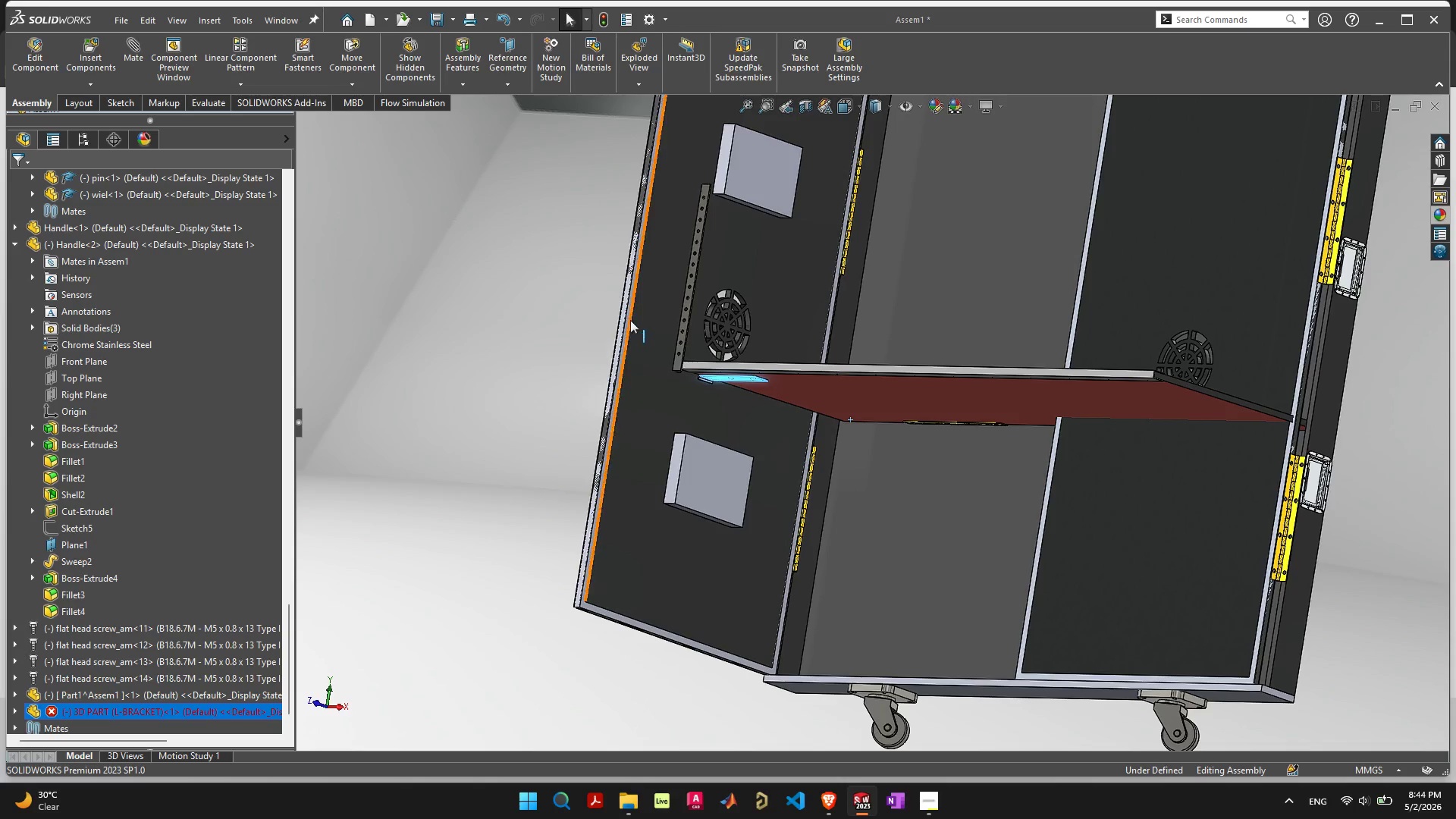 
scroll: coordinate [898, 484], scroll_direction: up, amount: 14.0
 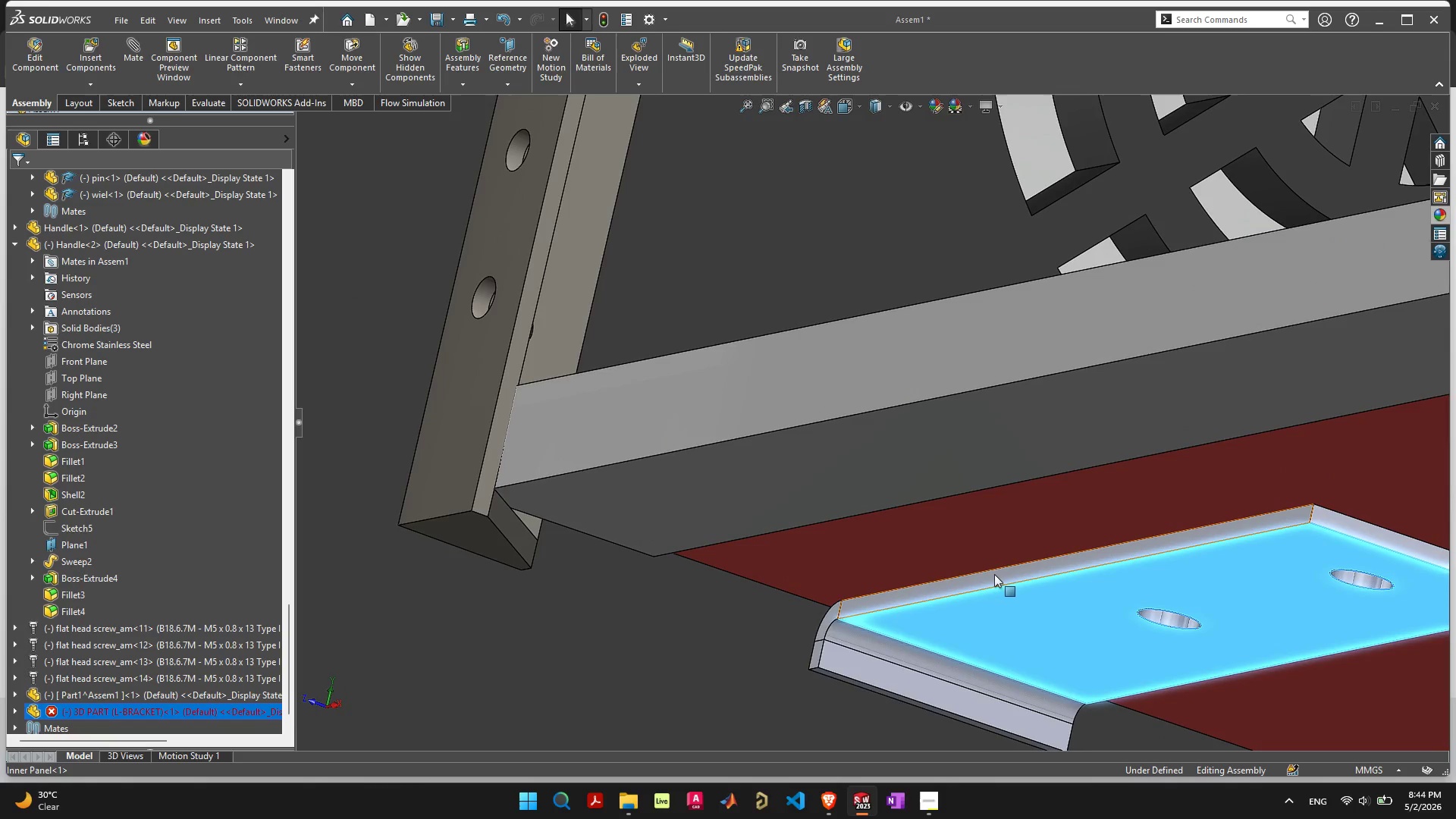 
left_click([994, 576])
 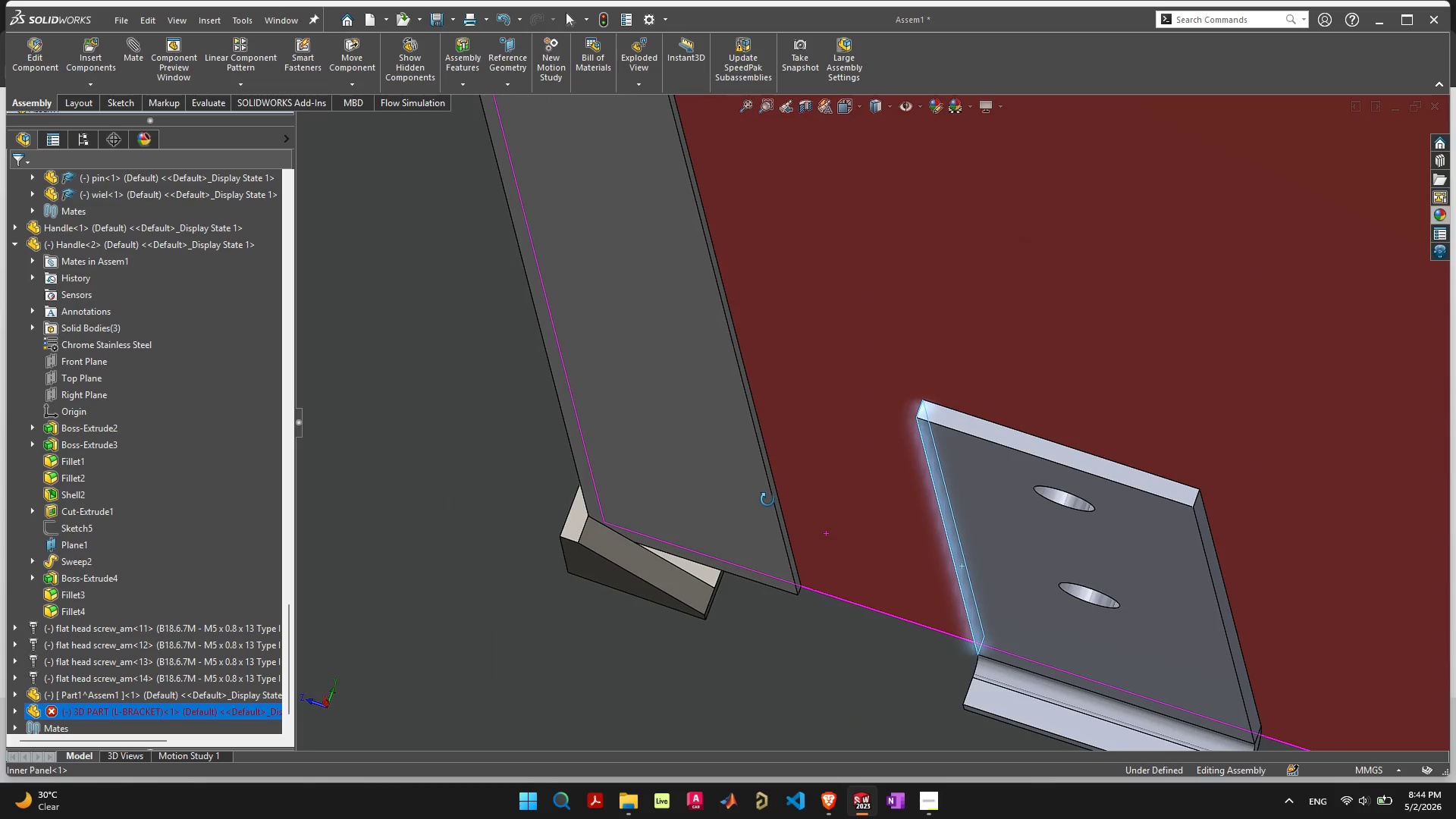 
hold_key(key=ShiftLeft, duration=1.44)
left_click([779, 510])
 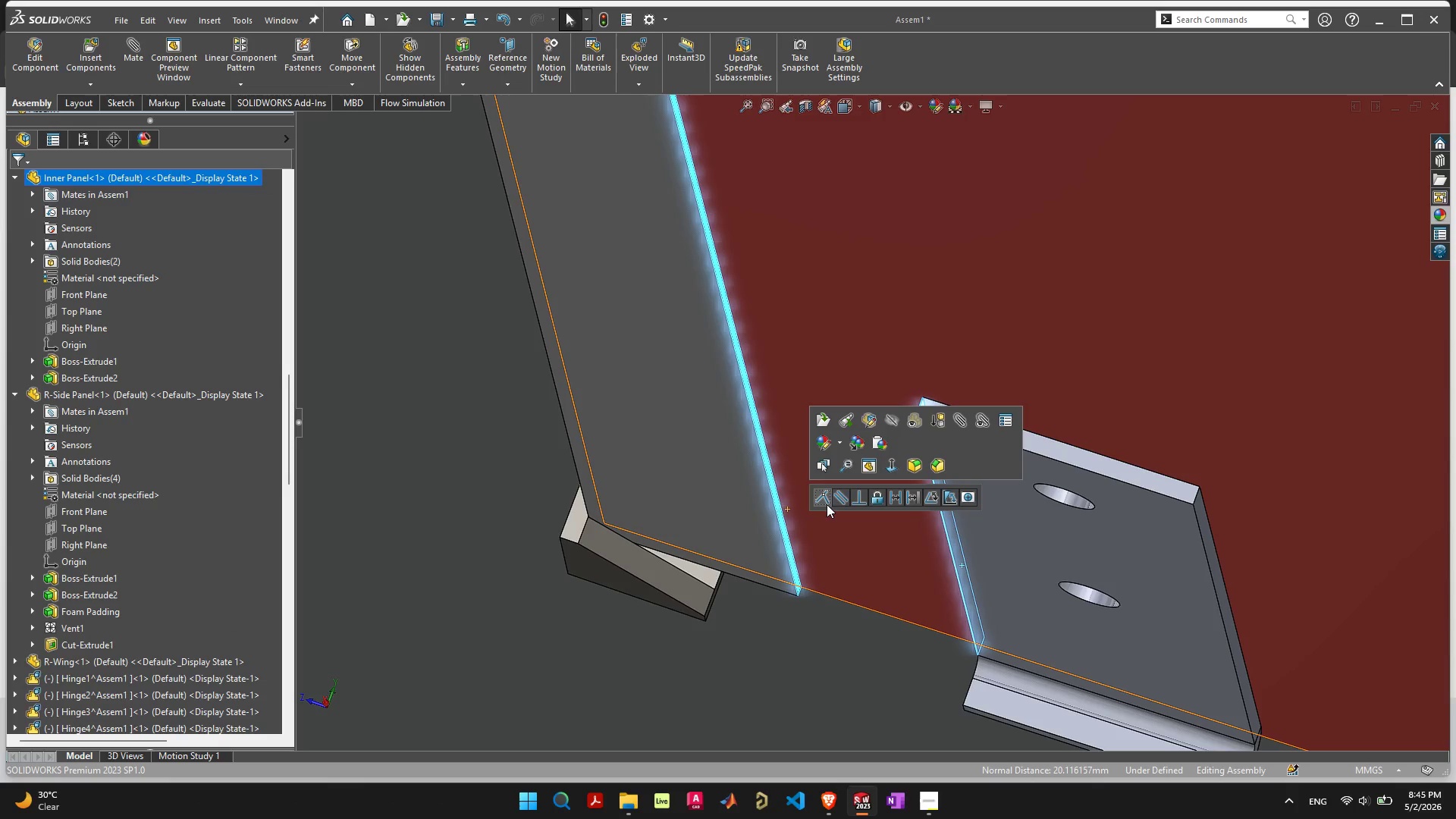 
left_click([823, 499])
 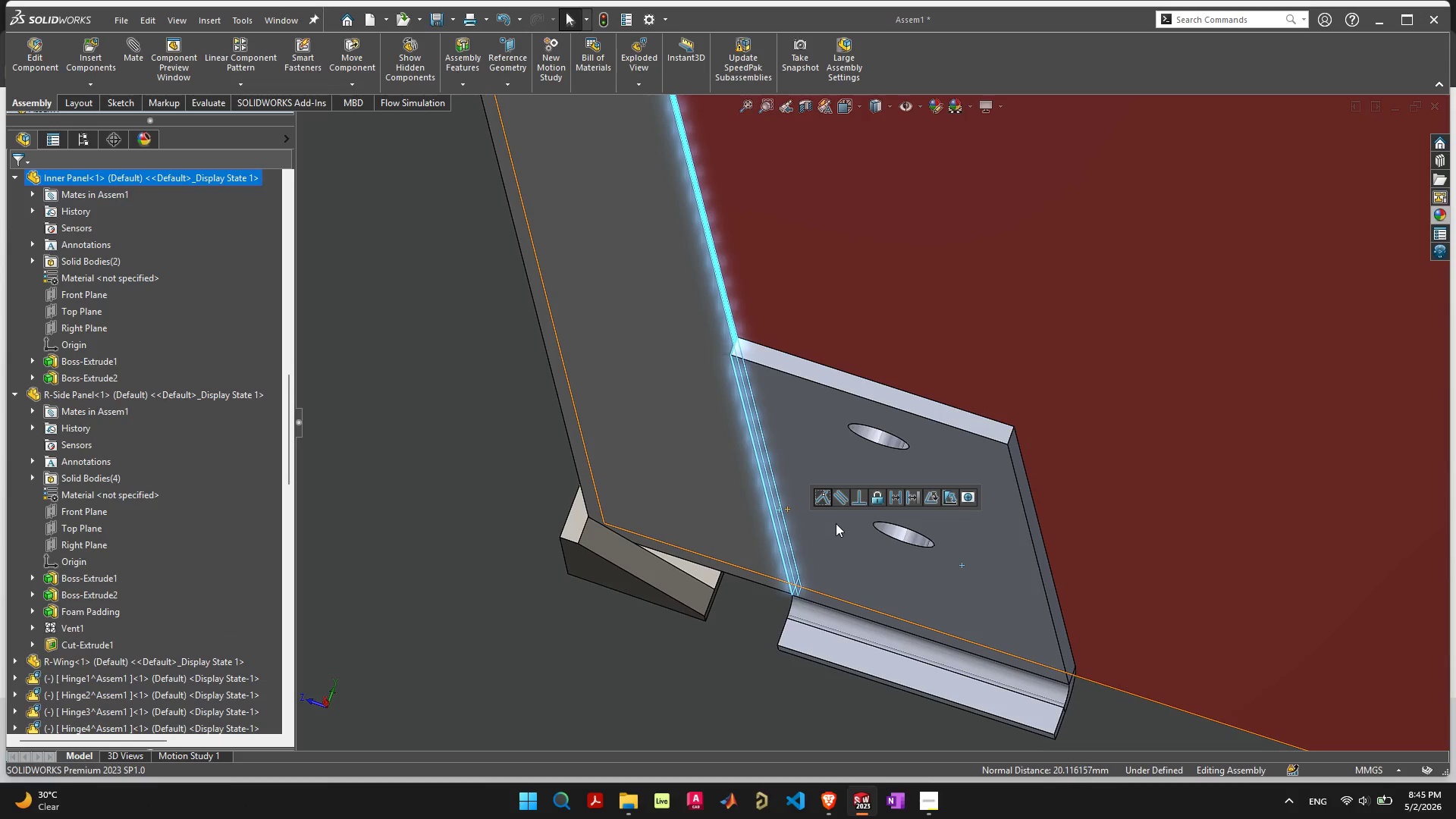 
scroll: coordinate [635, 564], scroll_direction: down, amount: 15.0
 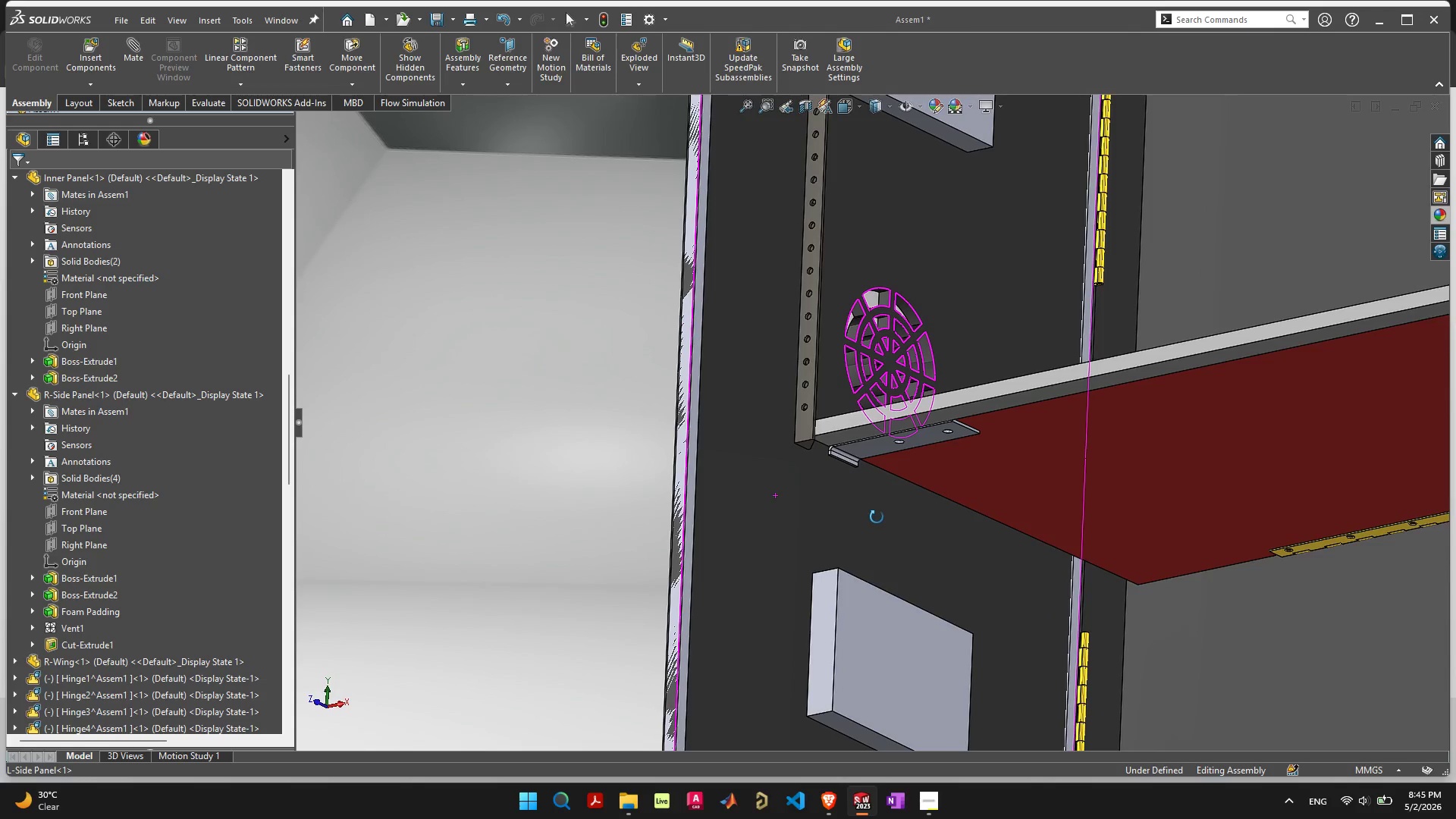 
scroll: coordinate [826, 453], scroll_direction: up, amount: 9.0
 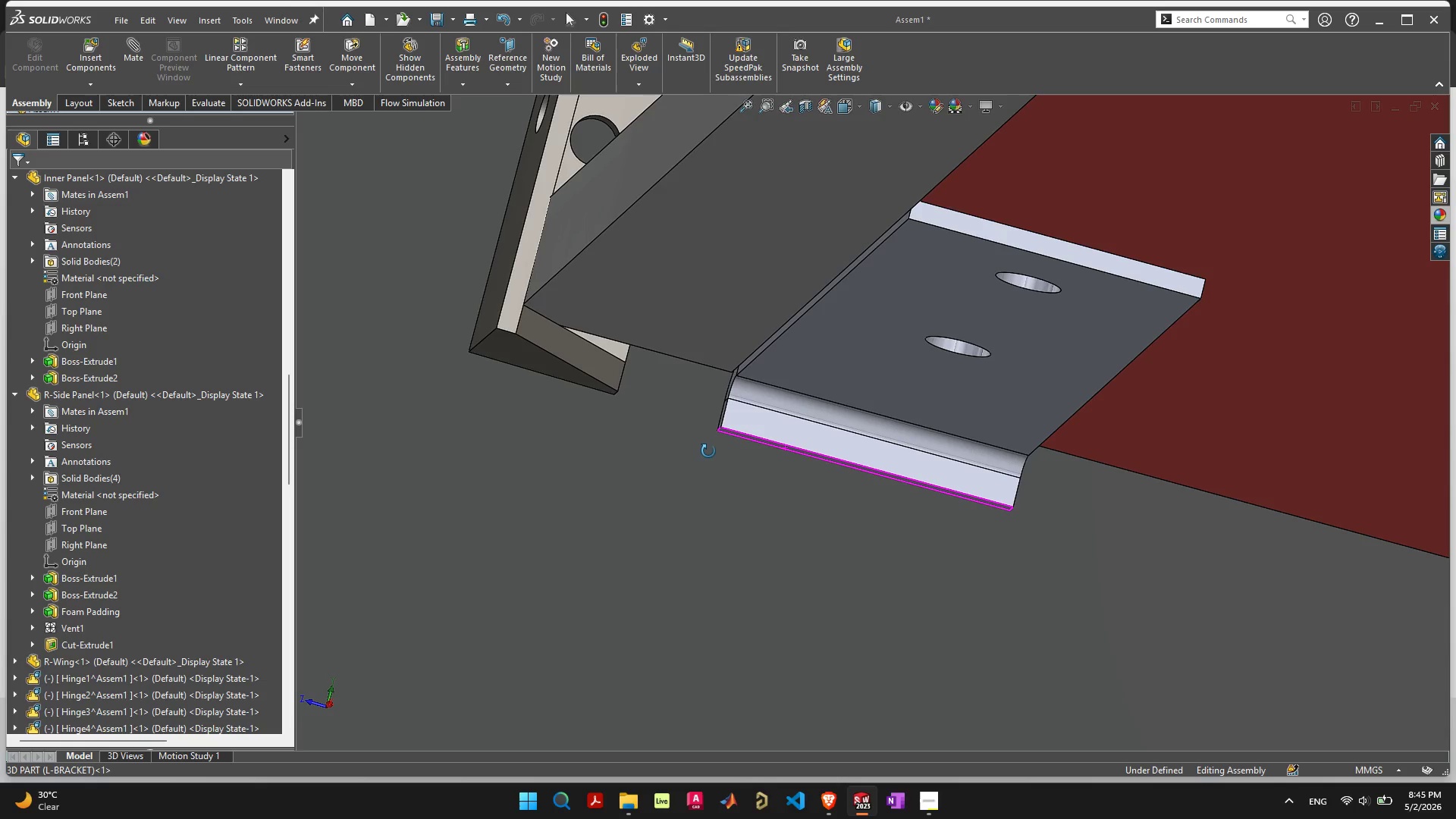 
wait(6.19)
 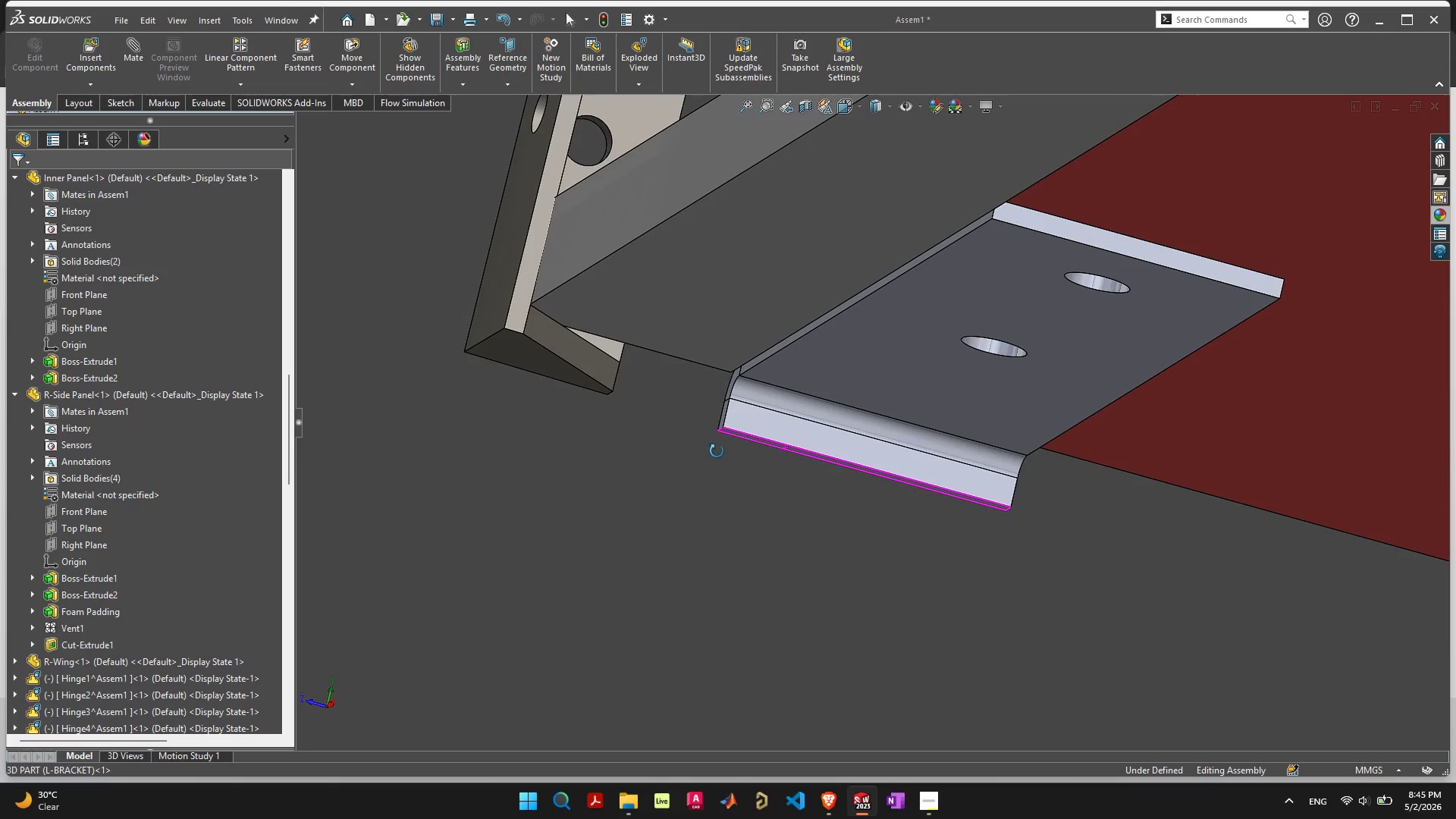 
scroll: coordinate [774, 488], scroll_direction: up, amount: 3.0
 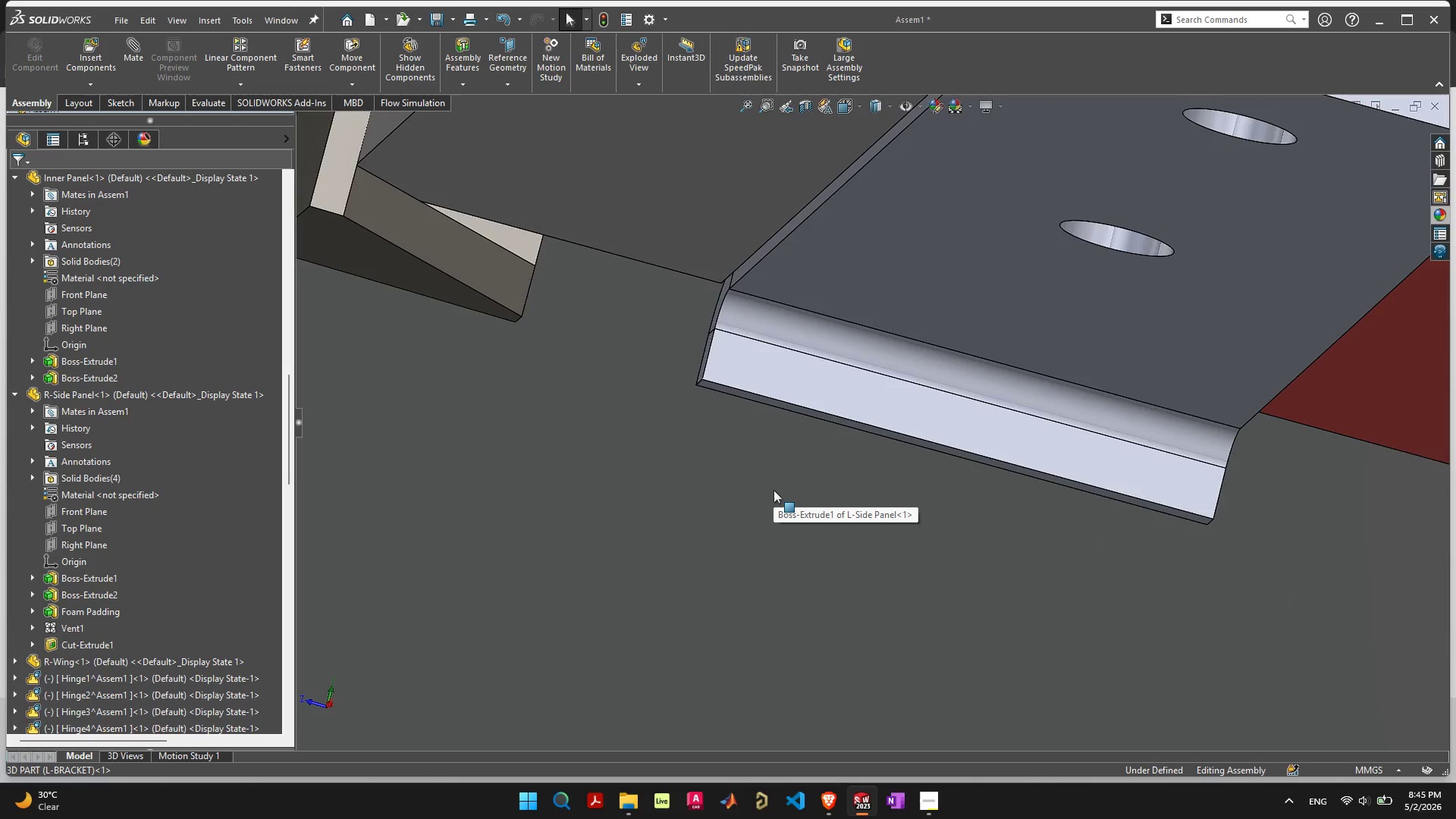 
scroll: coordinate [774, 492], scroll_direction: down, amount: 7.0
 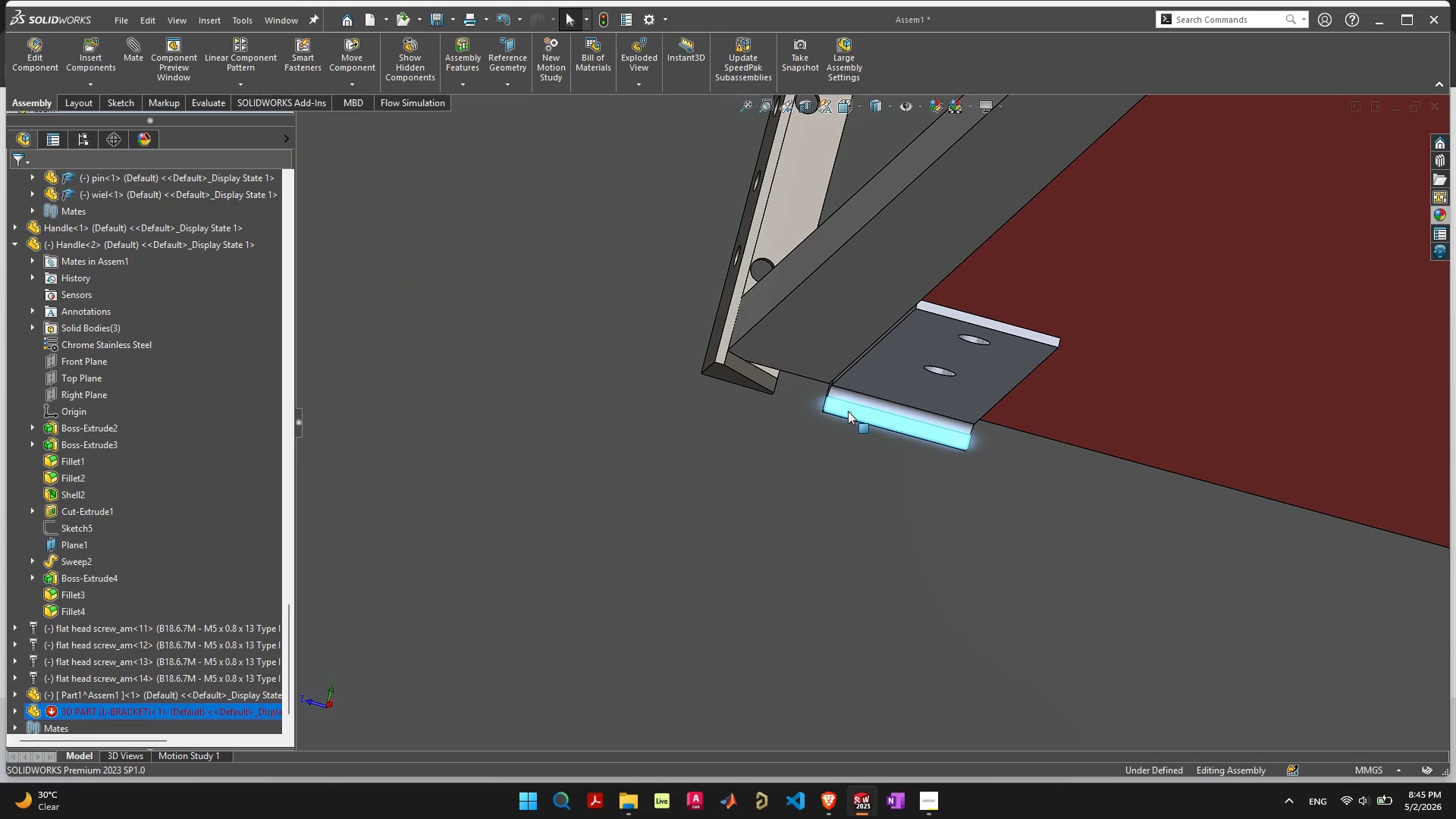 
double_click([858, 416])
 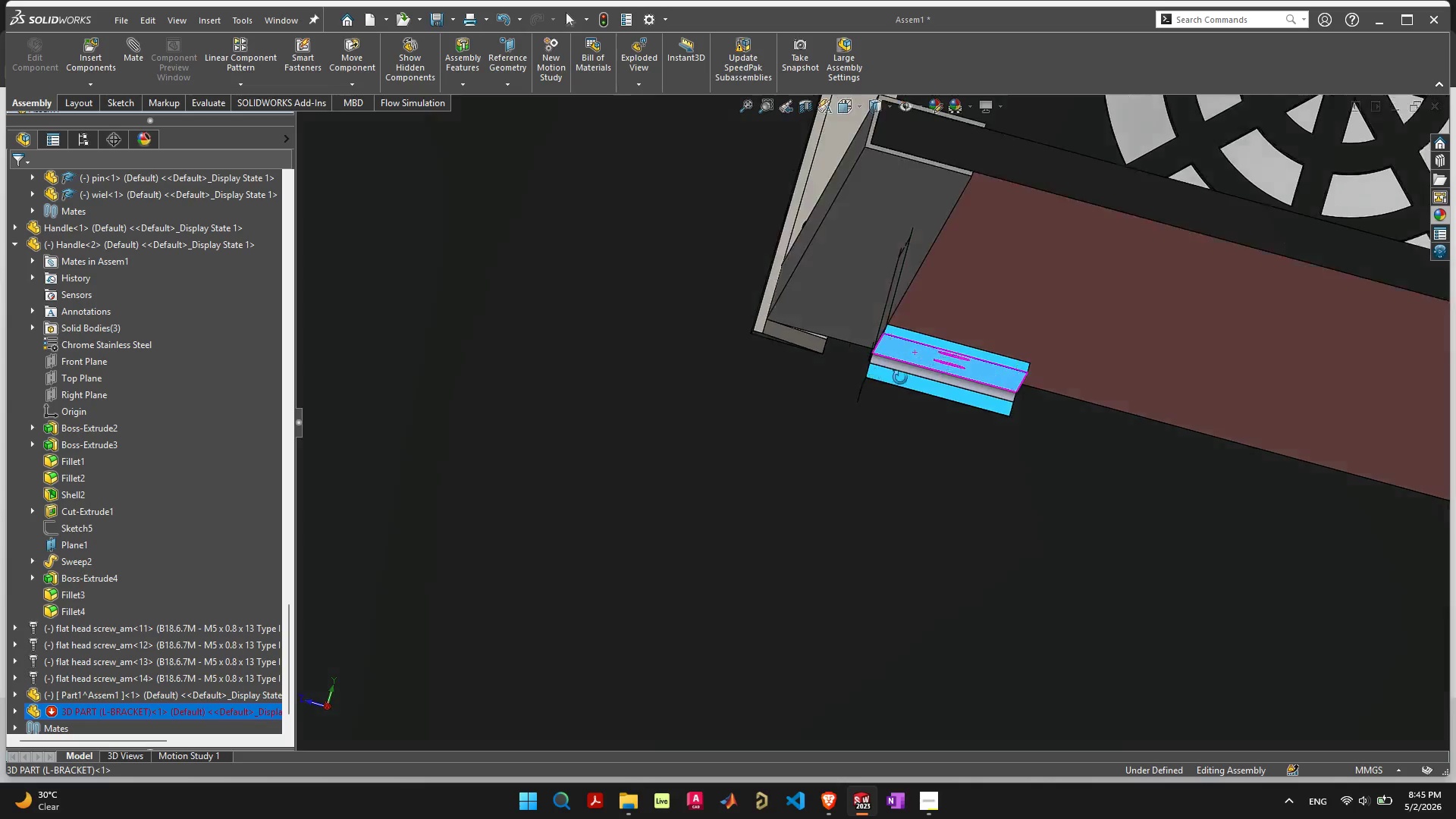 
scroll: coordinate [933, 363], scroll_direction: up, amount: 7.0
 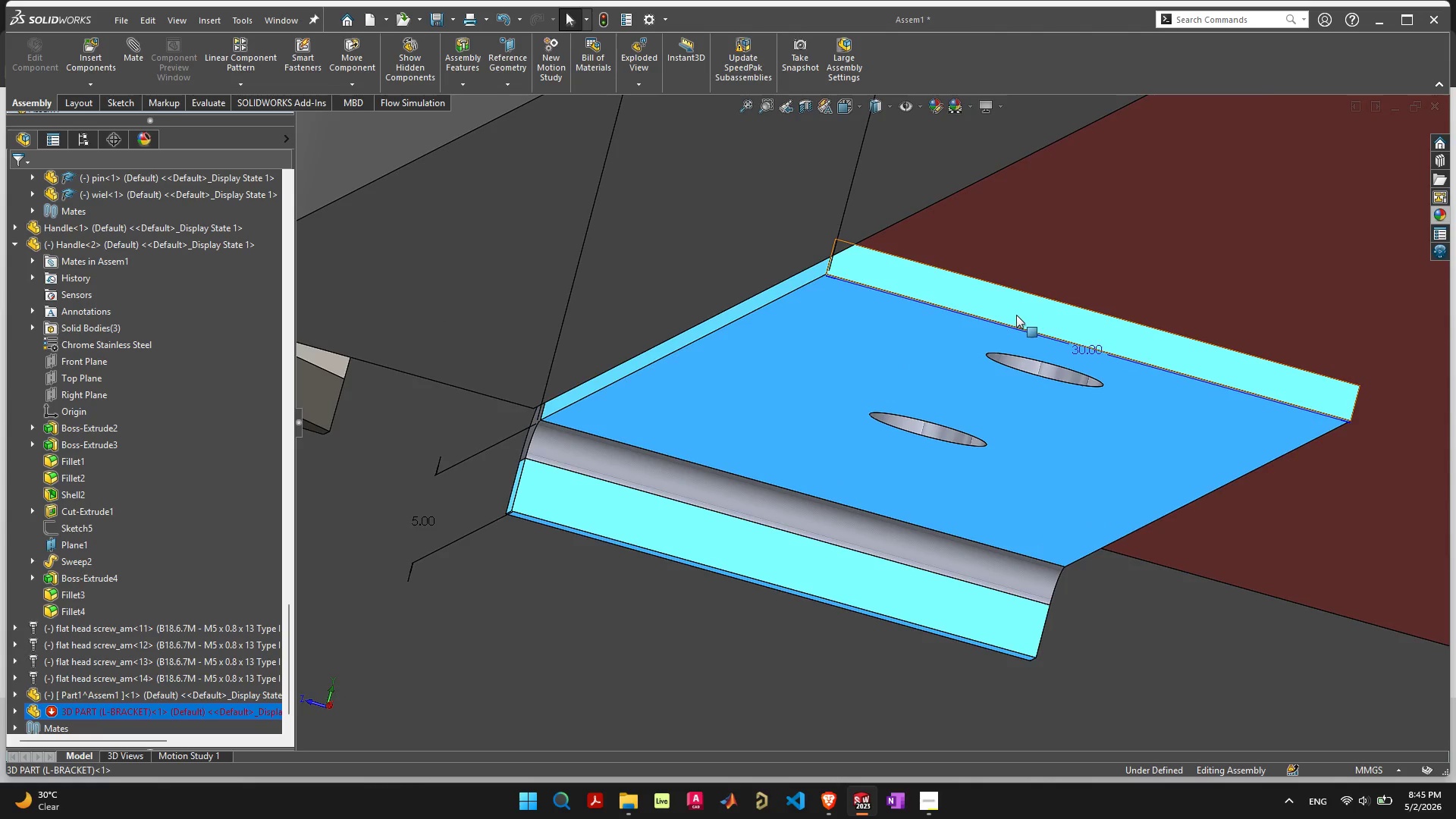 
double_click([1019, 312])
 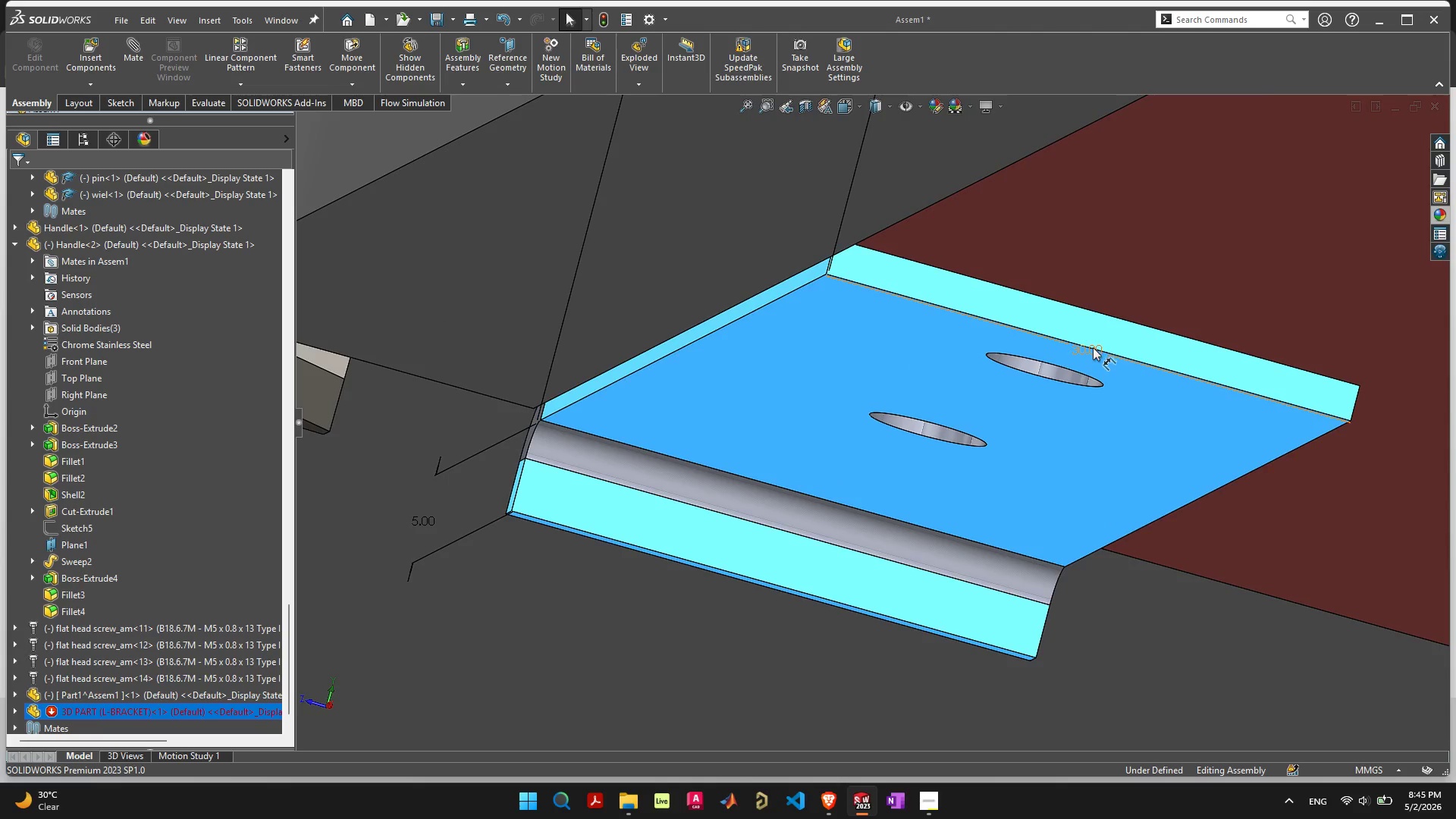 
left_click_drag(start_coordinate=[1090, 351], to_coordinate=[1072, 369])
 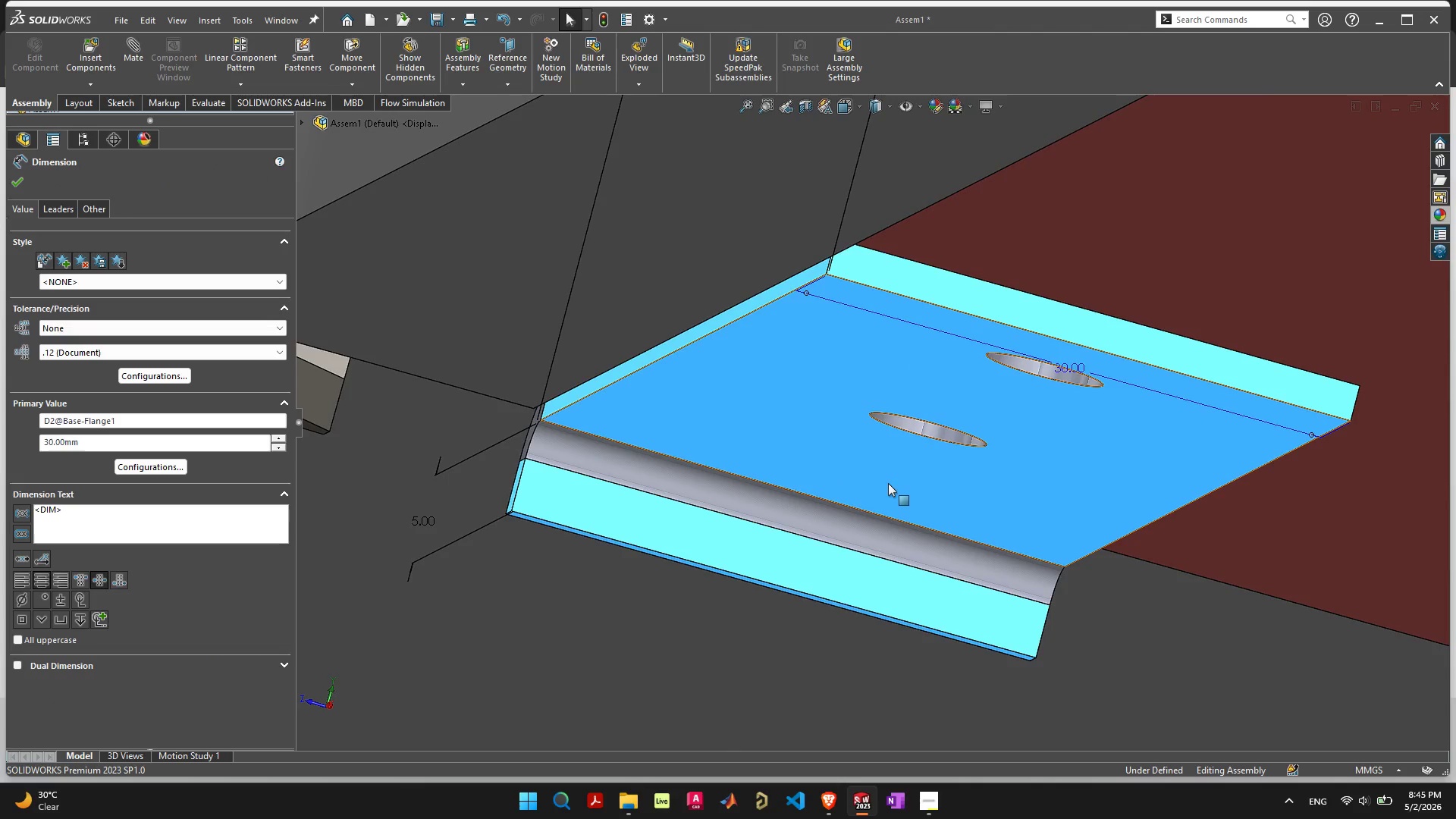 
key(Escape)
 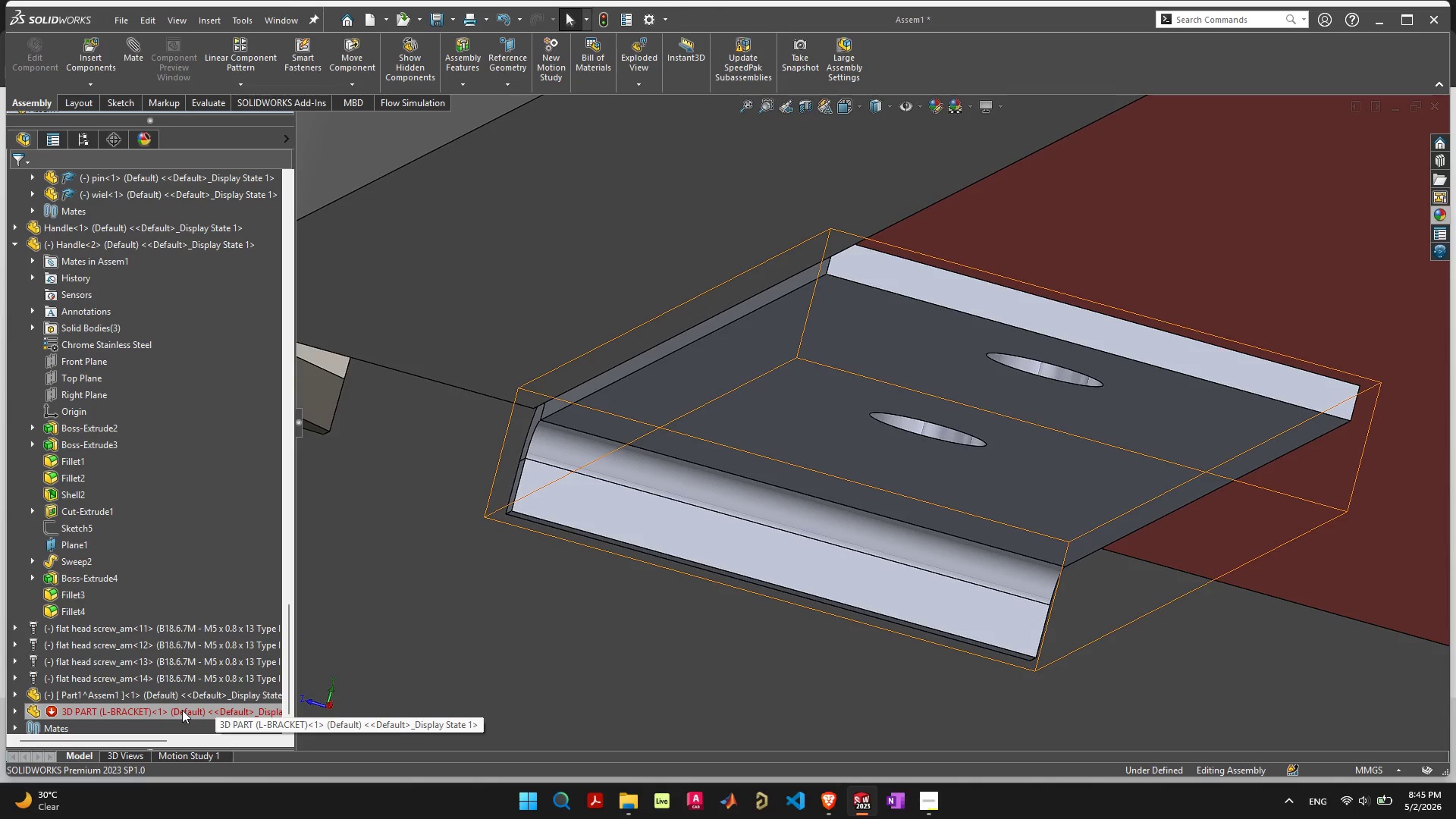 
left_click([182, 710])
 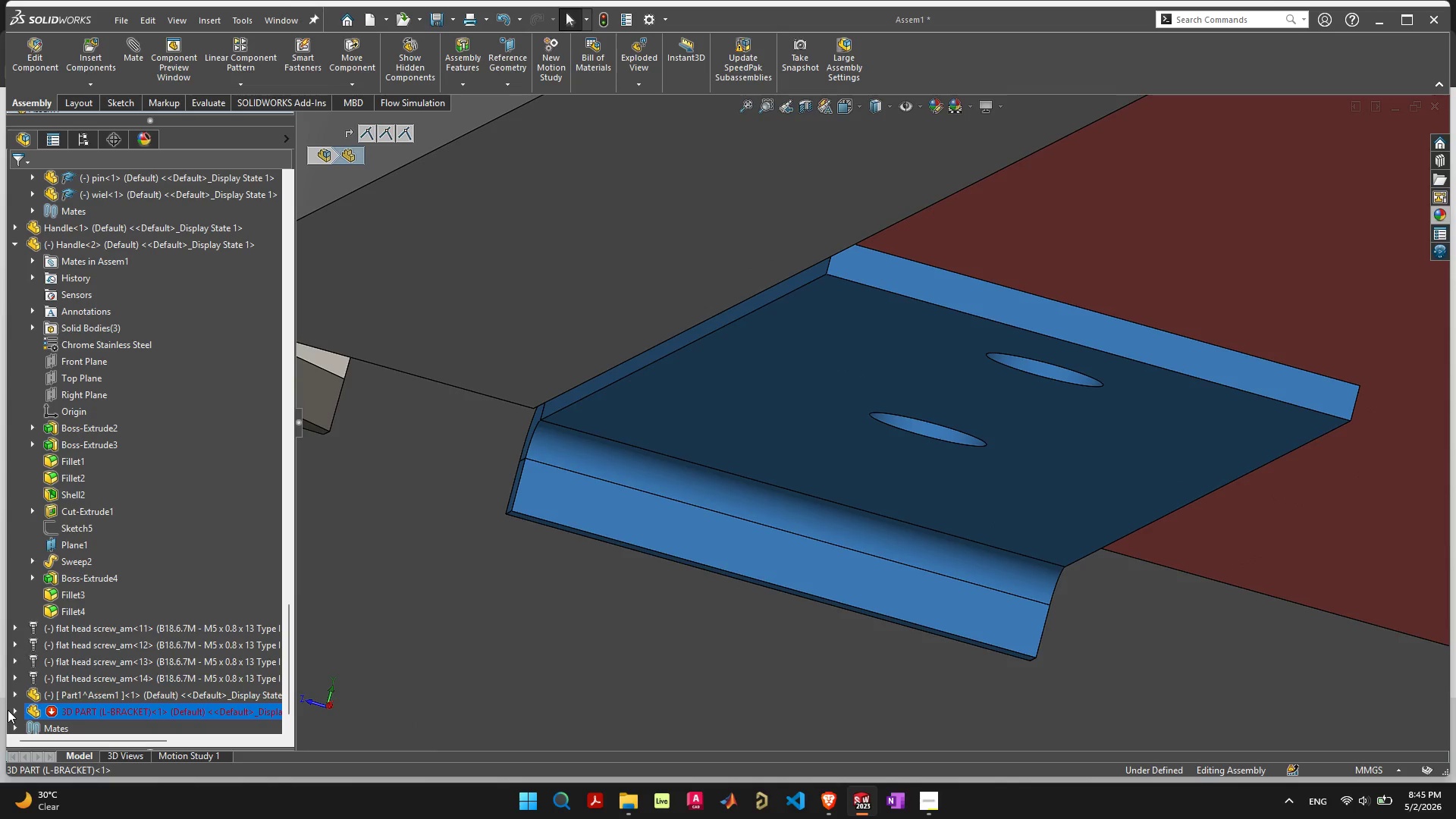 
left_click([13, 710])
 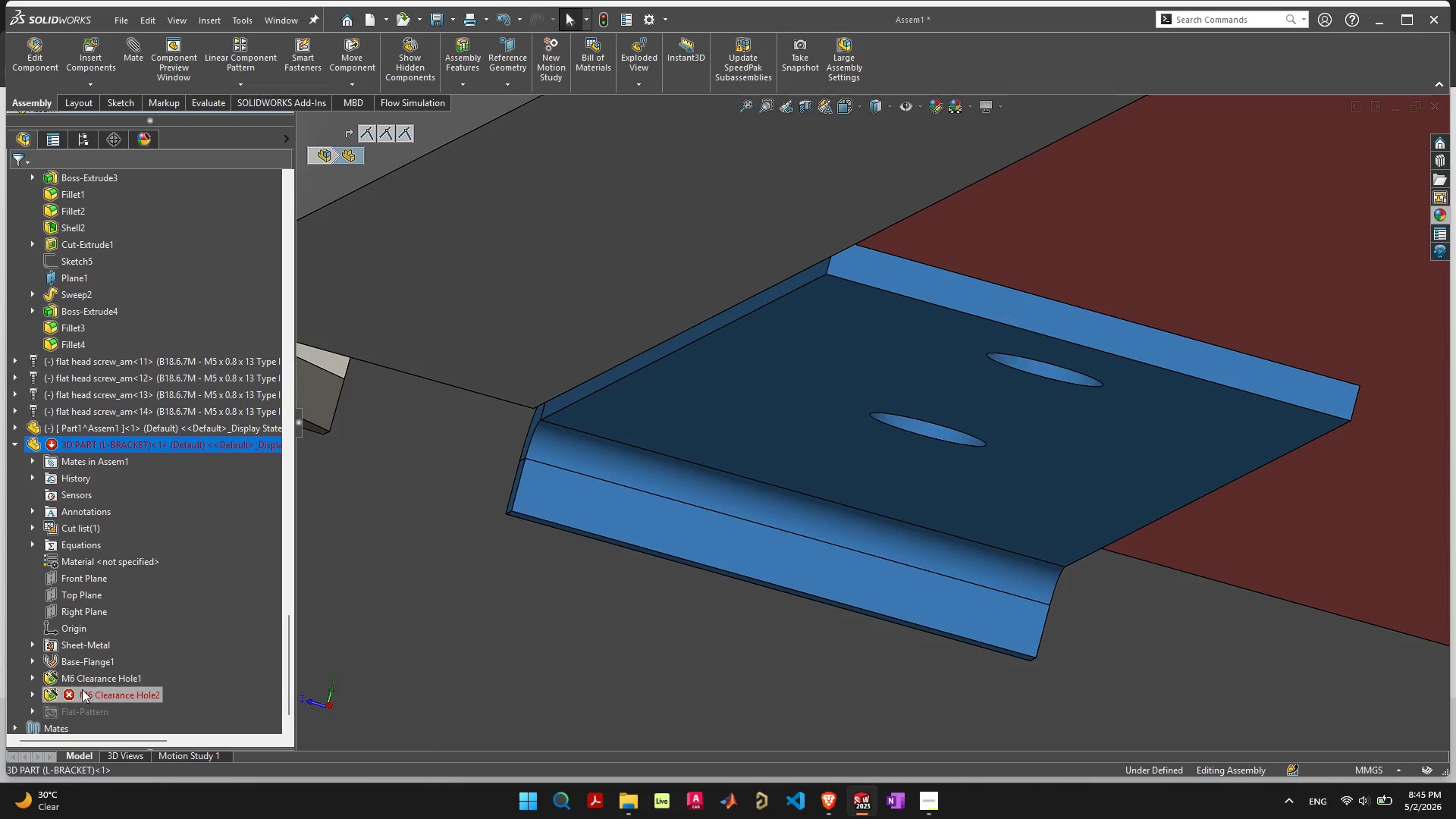 
mouse_move([75, 696])
 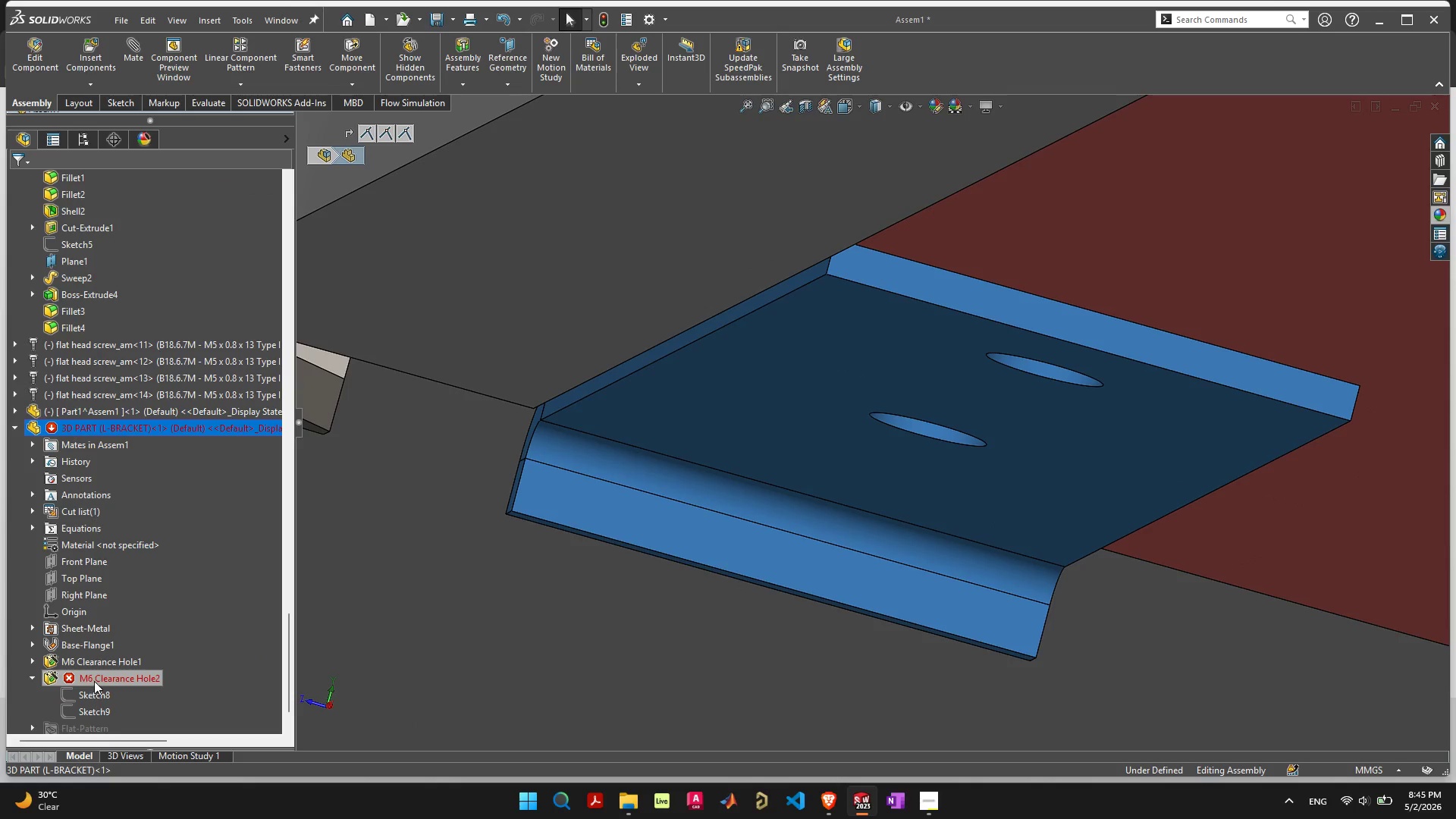 
left_click([94, 681])
 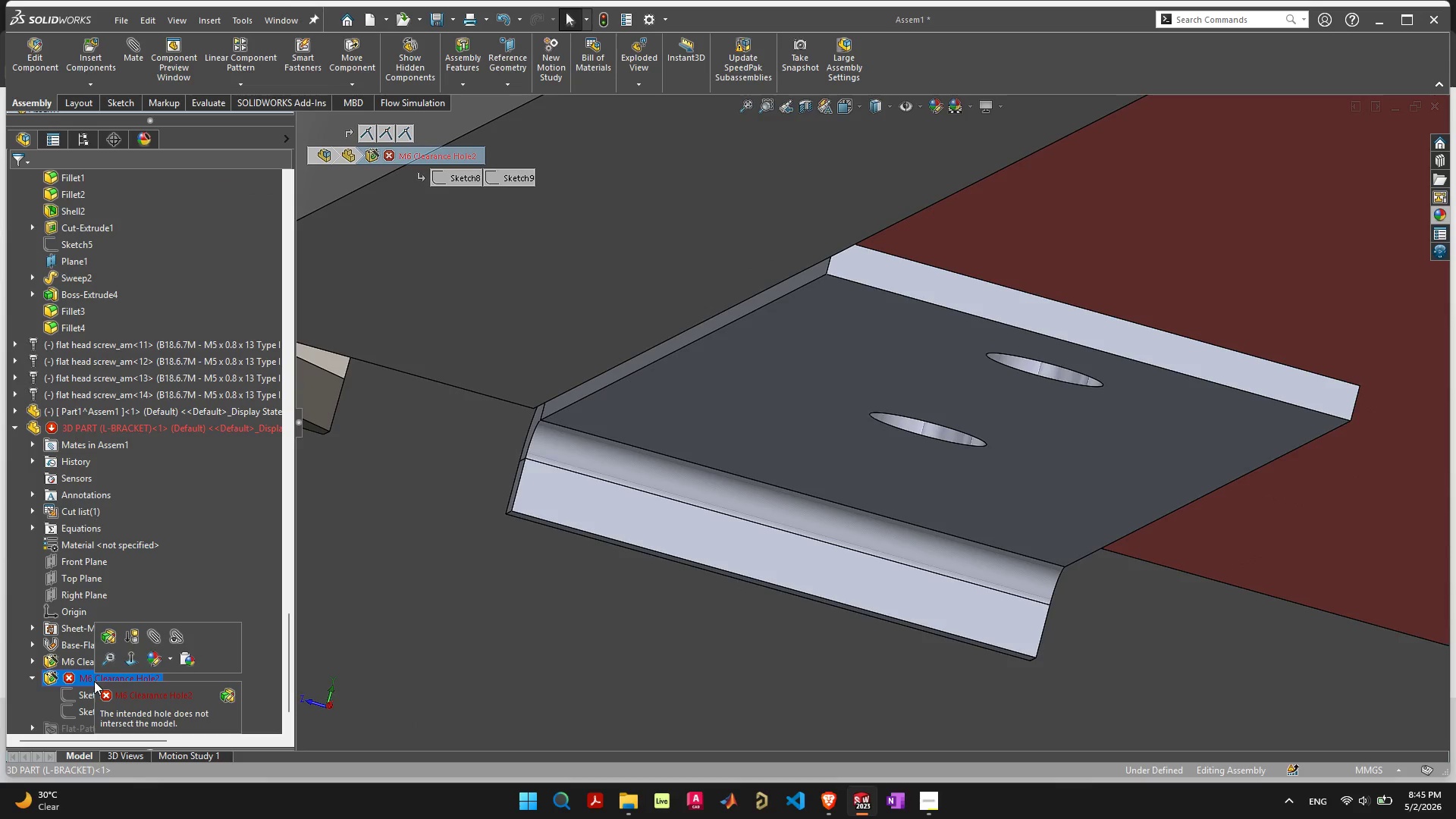 
key(Delete)
 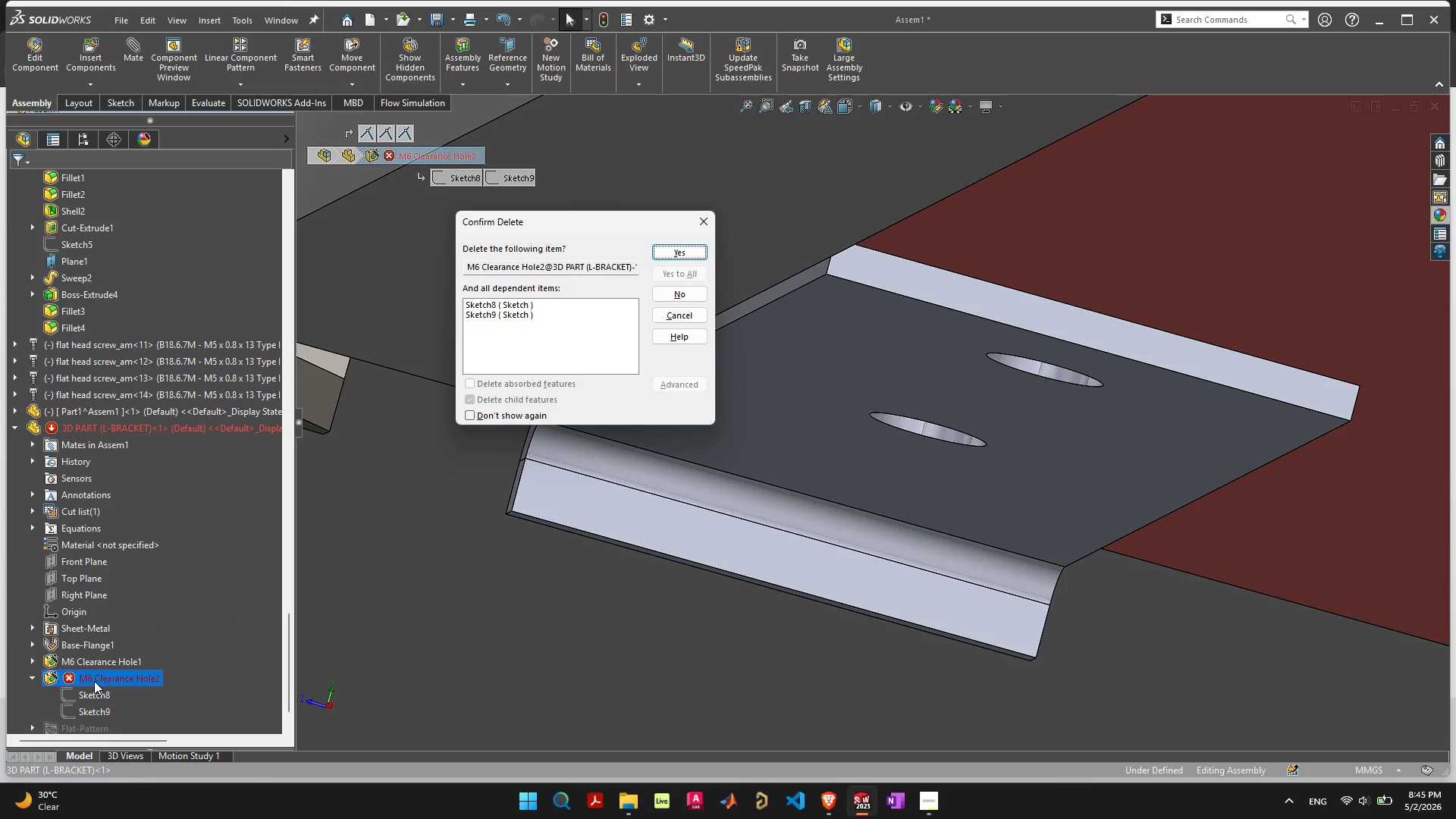 
key(Space)
 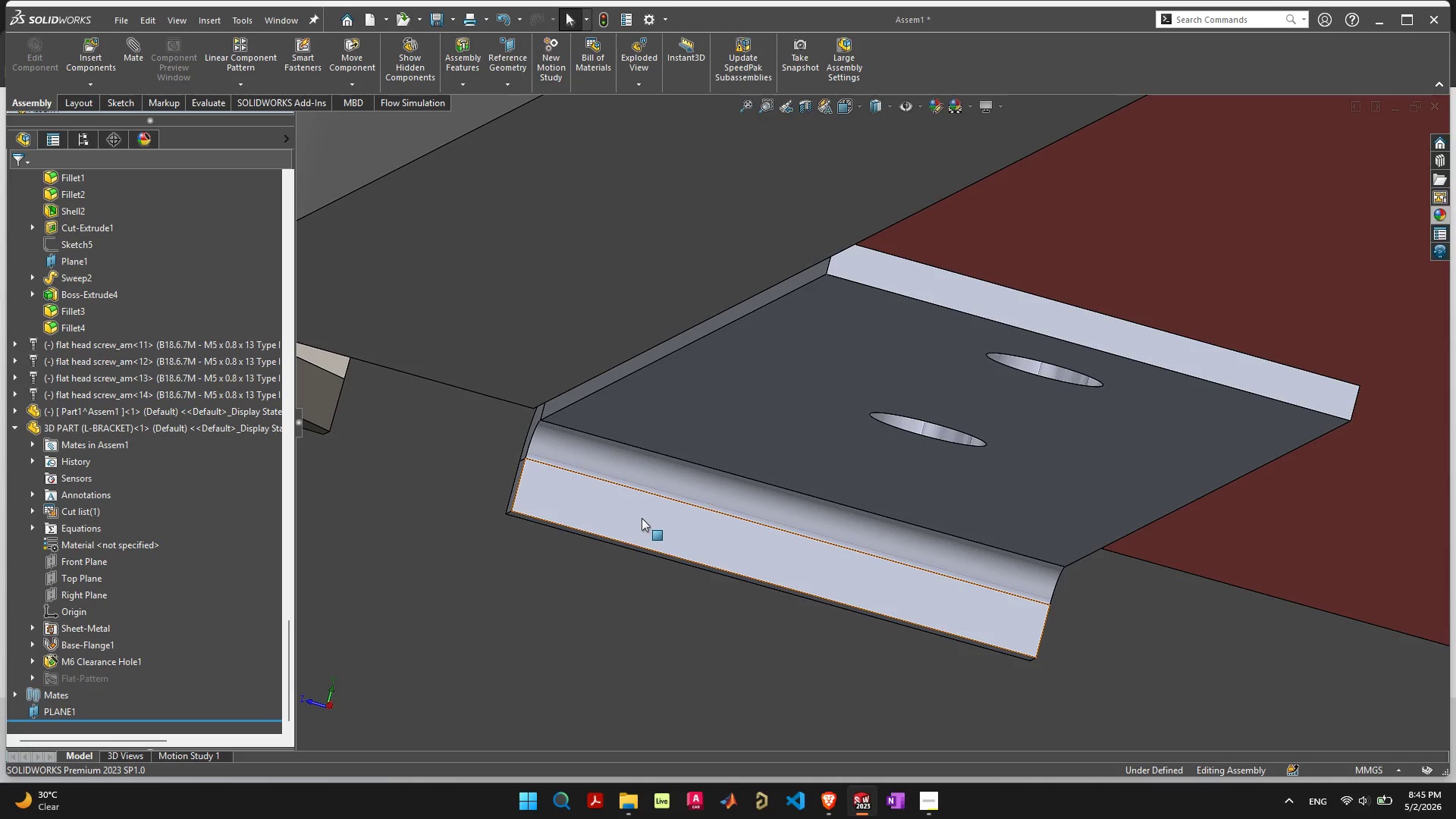 
scroll: coordinate [834, 501], scroll_direction: down, amount: 12.0
 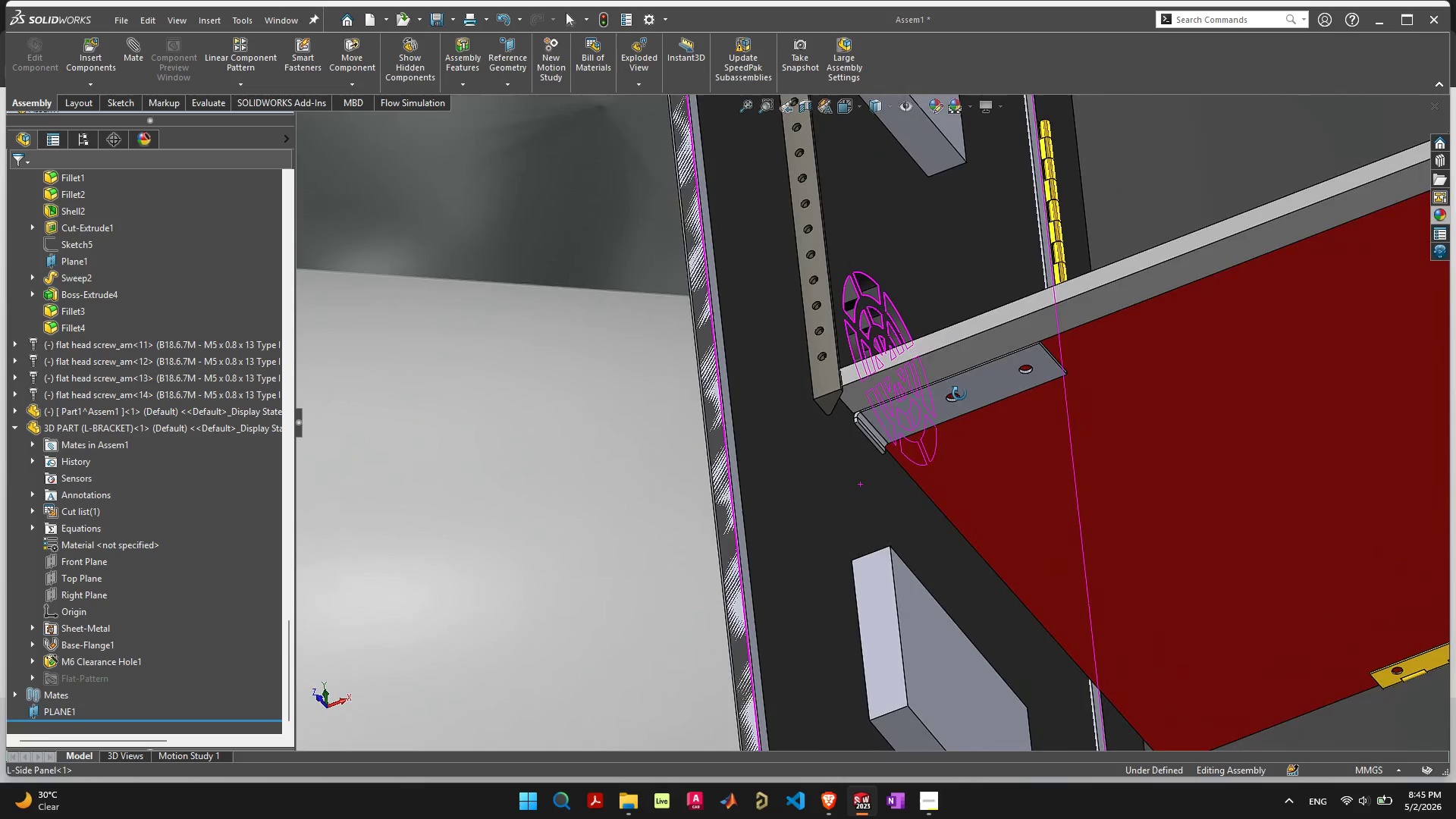 
scroll: coordinate [947, 412], scroll_direction: up, amount: 6.0
 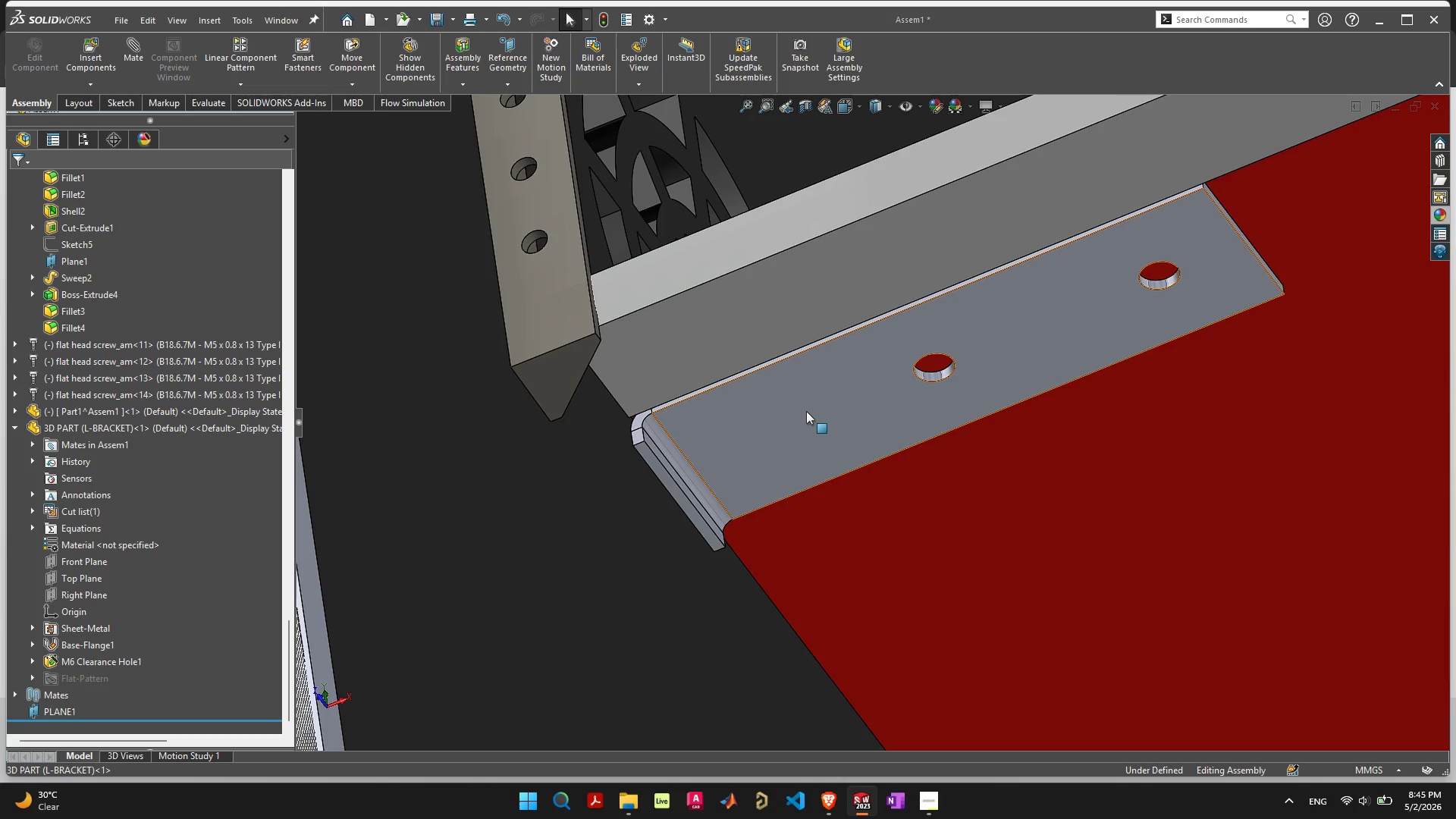 
wait(5.86)
 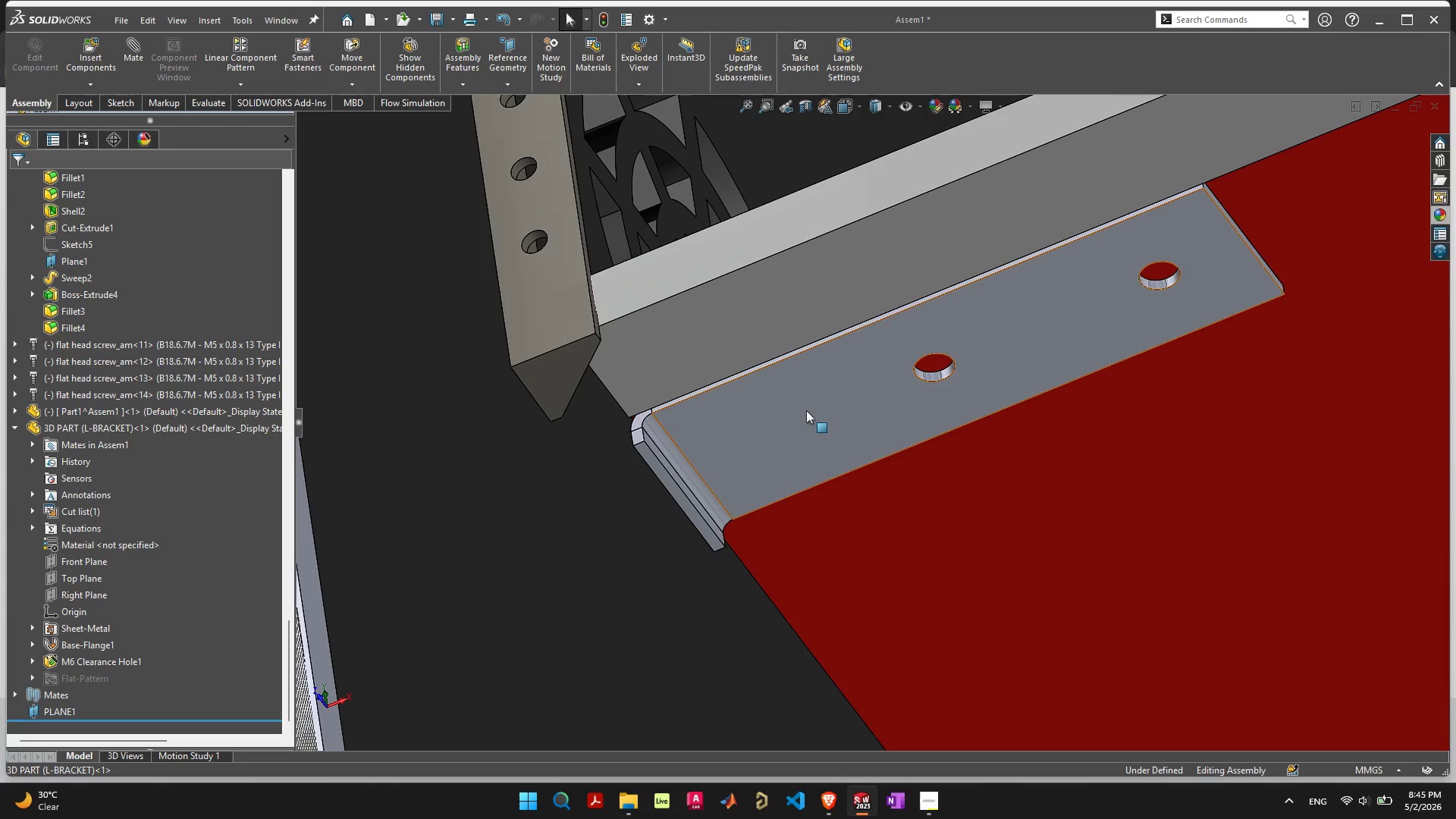 
scroll: coordinate [886, 444], scroll_direction: down, amount: 16.0
 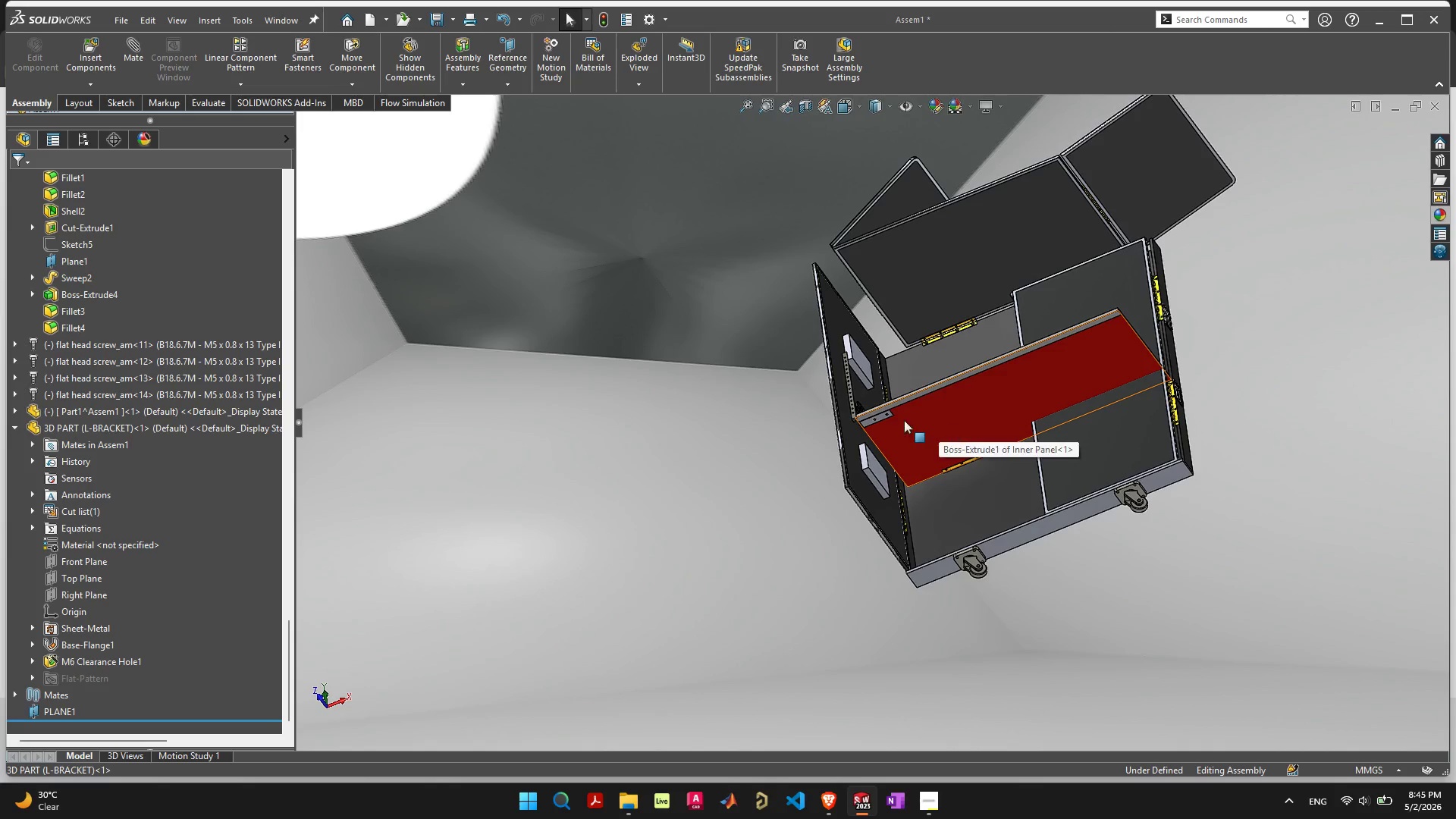 
scroll: coordinate [876, 446], scroll_direction: up, amount: 11.0
 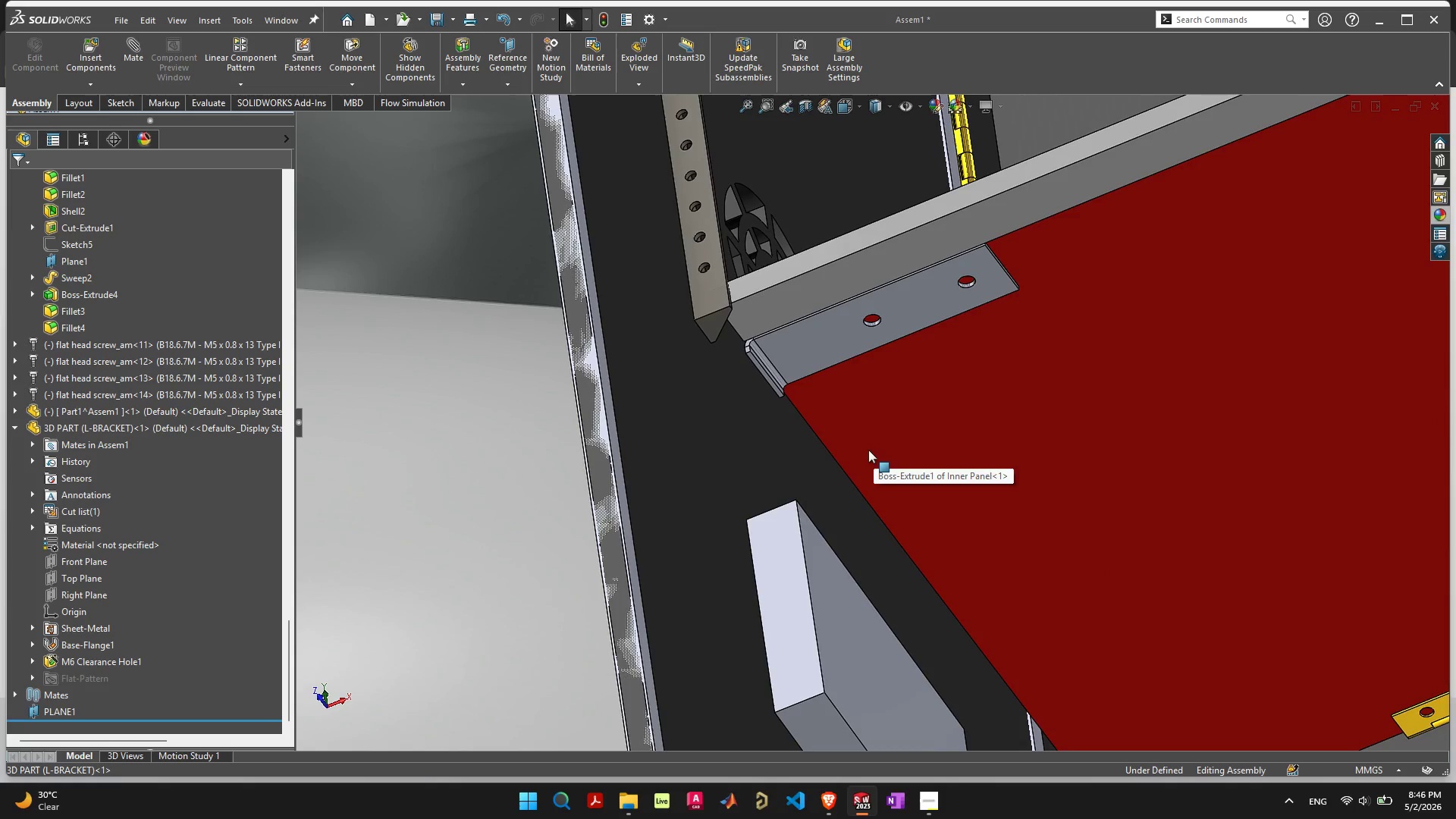 
scroll: coordinate [868, 450], scroll_direction: down, amount: 3.0
 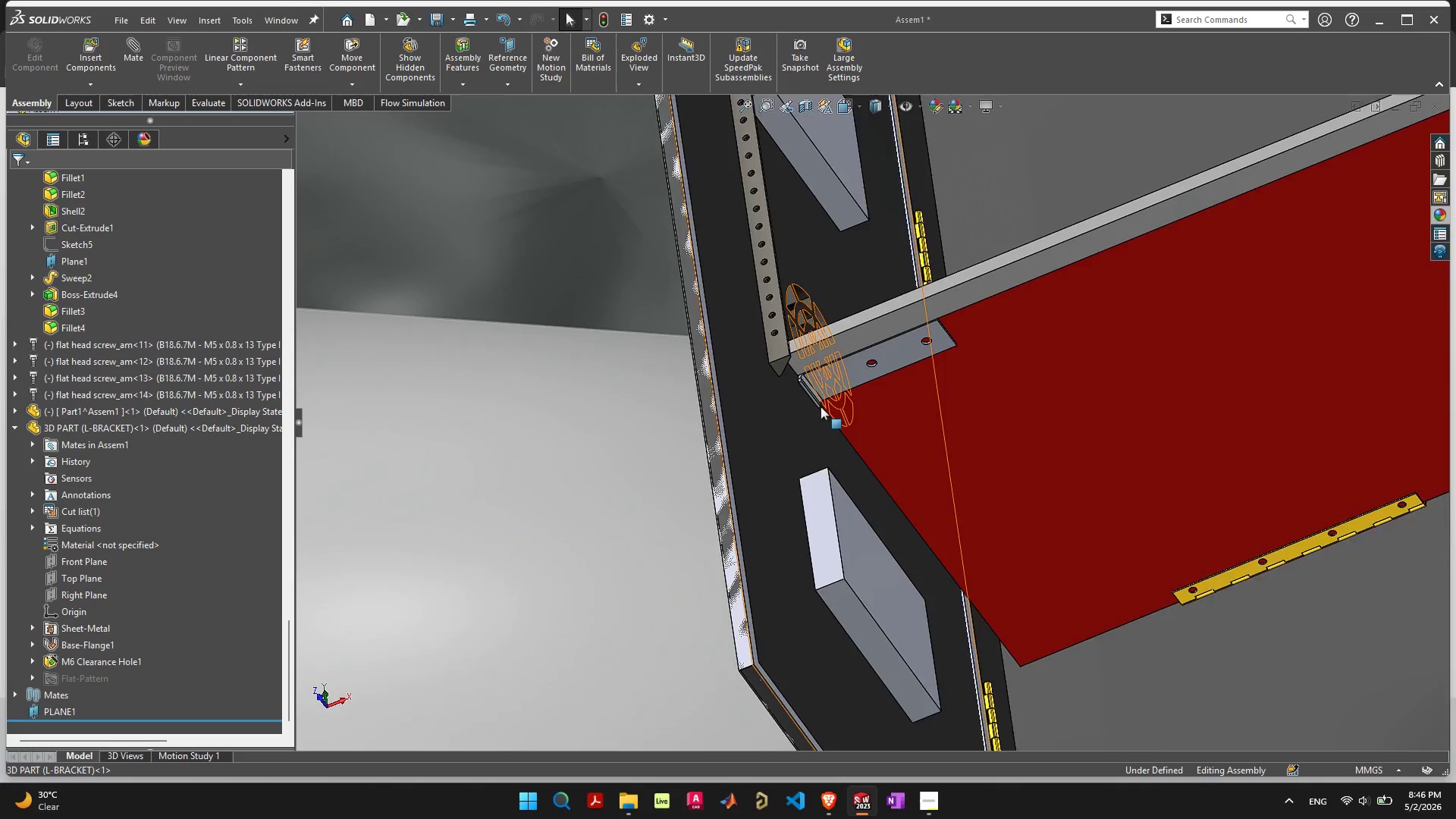 
scroll: coordinate [813, 404], scroll_direction: up, amount: 8.0
 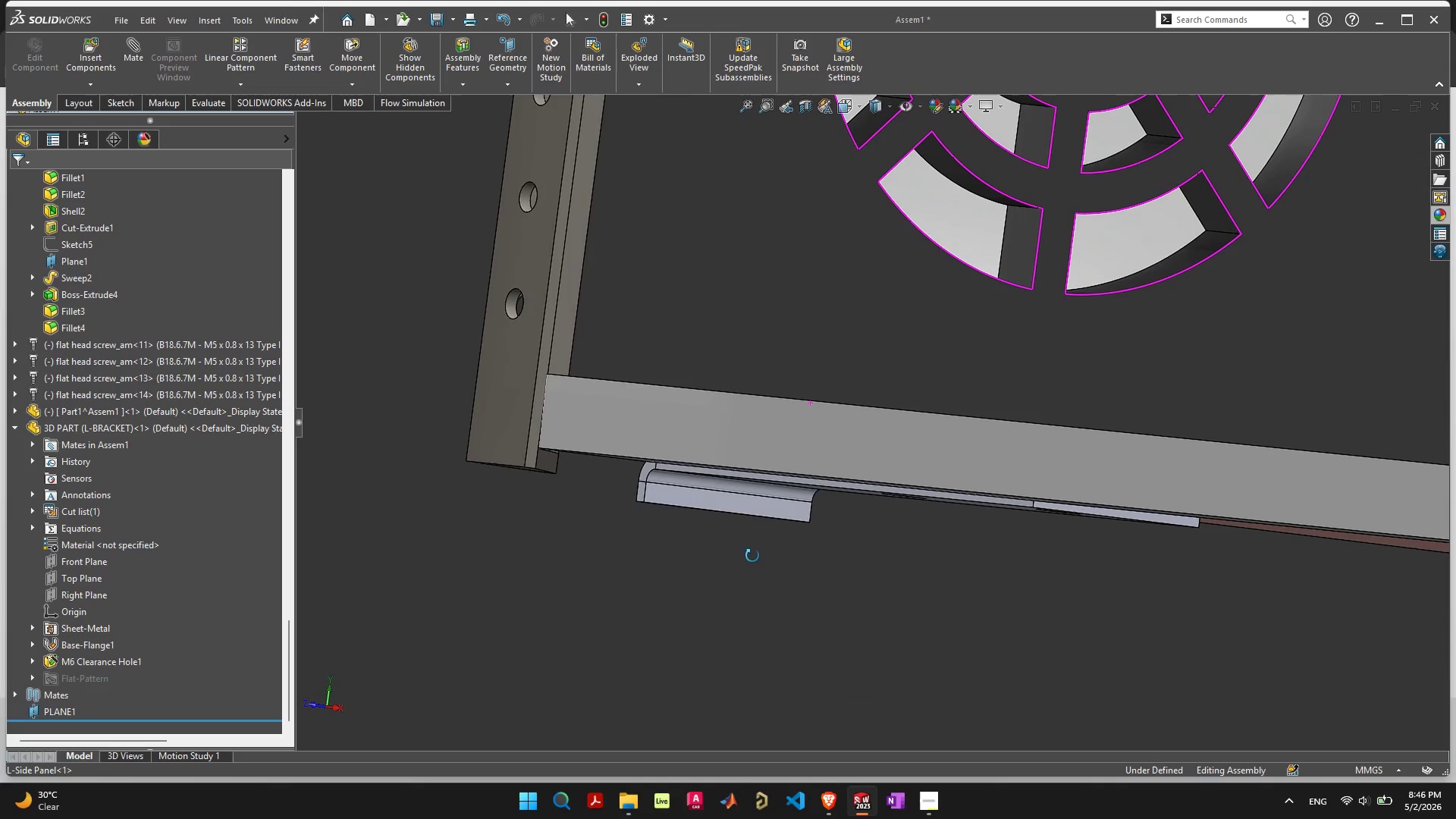 
scroll: coordinate [1081, 378], scroll_direction: down, amount: 10.0
 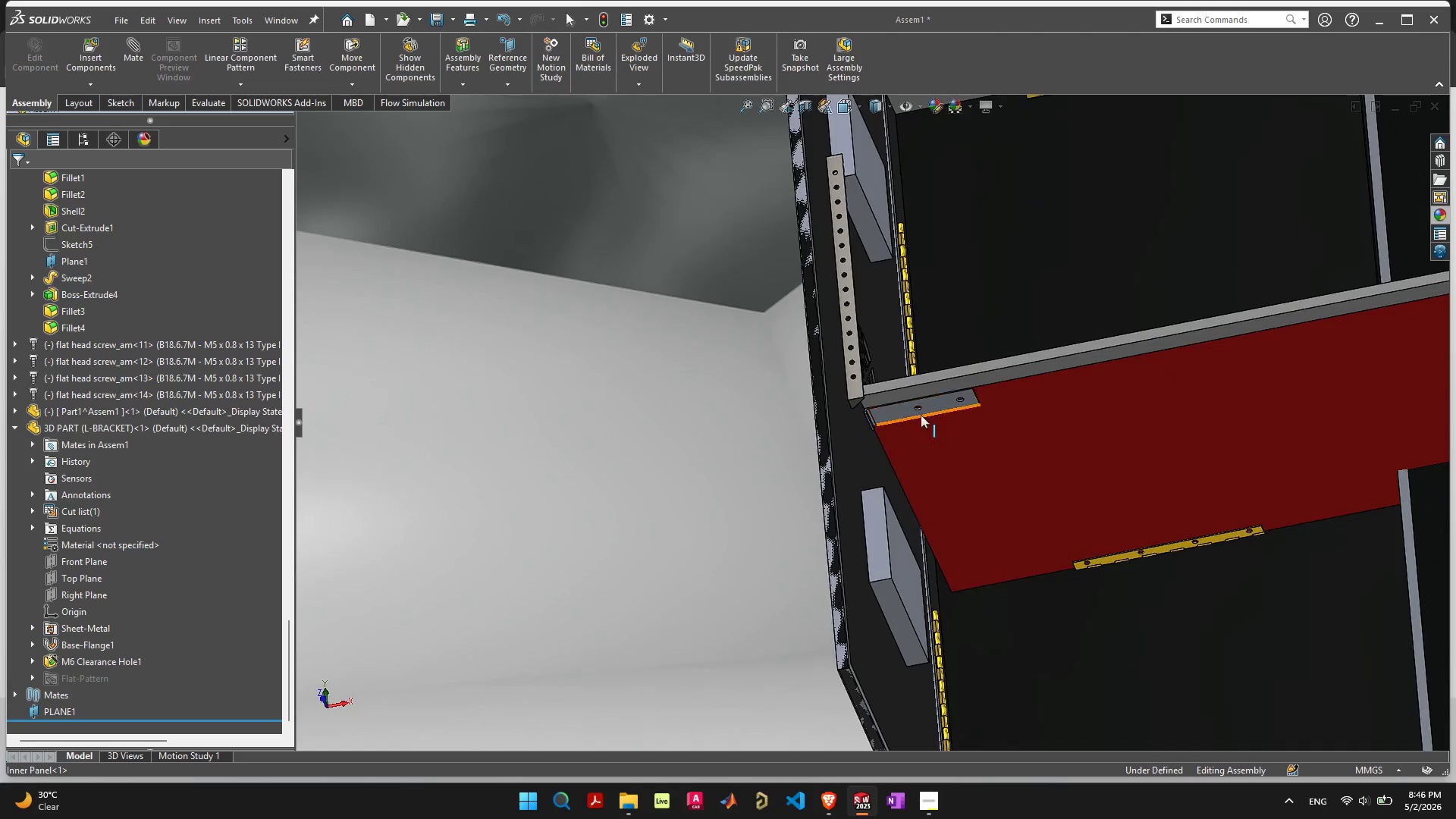 
hold_key(key=ShiftLeft, duration=1.5)
left_click_drag(start_coordinate=[891, 413], to_coordinate=[1350, 410])
 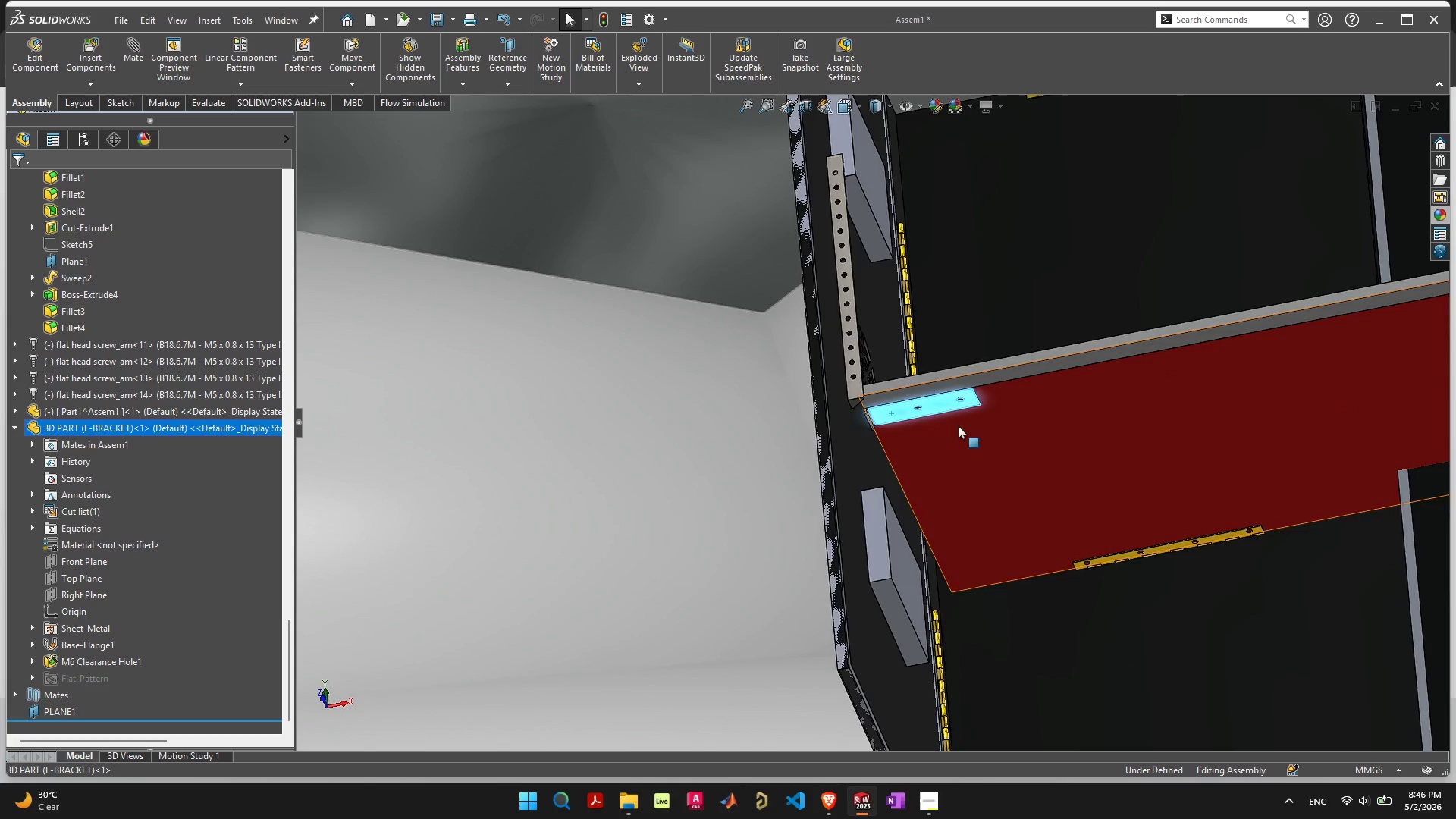 
hold_key(key=ControlLeft, duration=1.44)
left_click_drag(start_coordinate=[902, 409], to_coordinate=[1320, 400])
 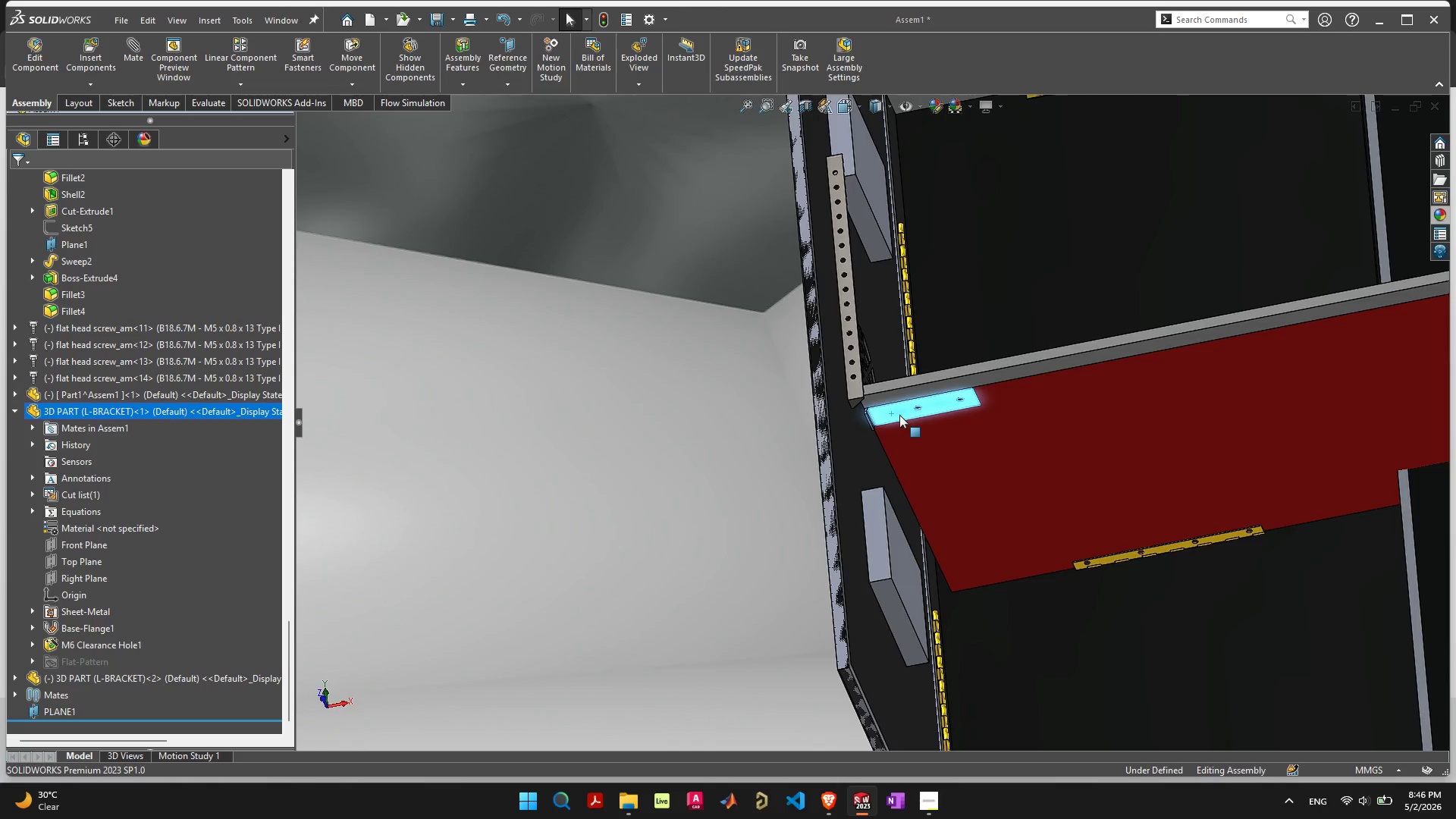 
hold_key(key=ControlLeft, duration=1.19)
left_click_drag(start_coordinate=[897, 410], to_coordinate=[1322, 413])
 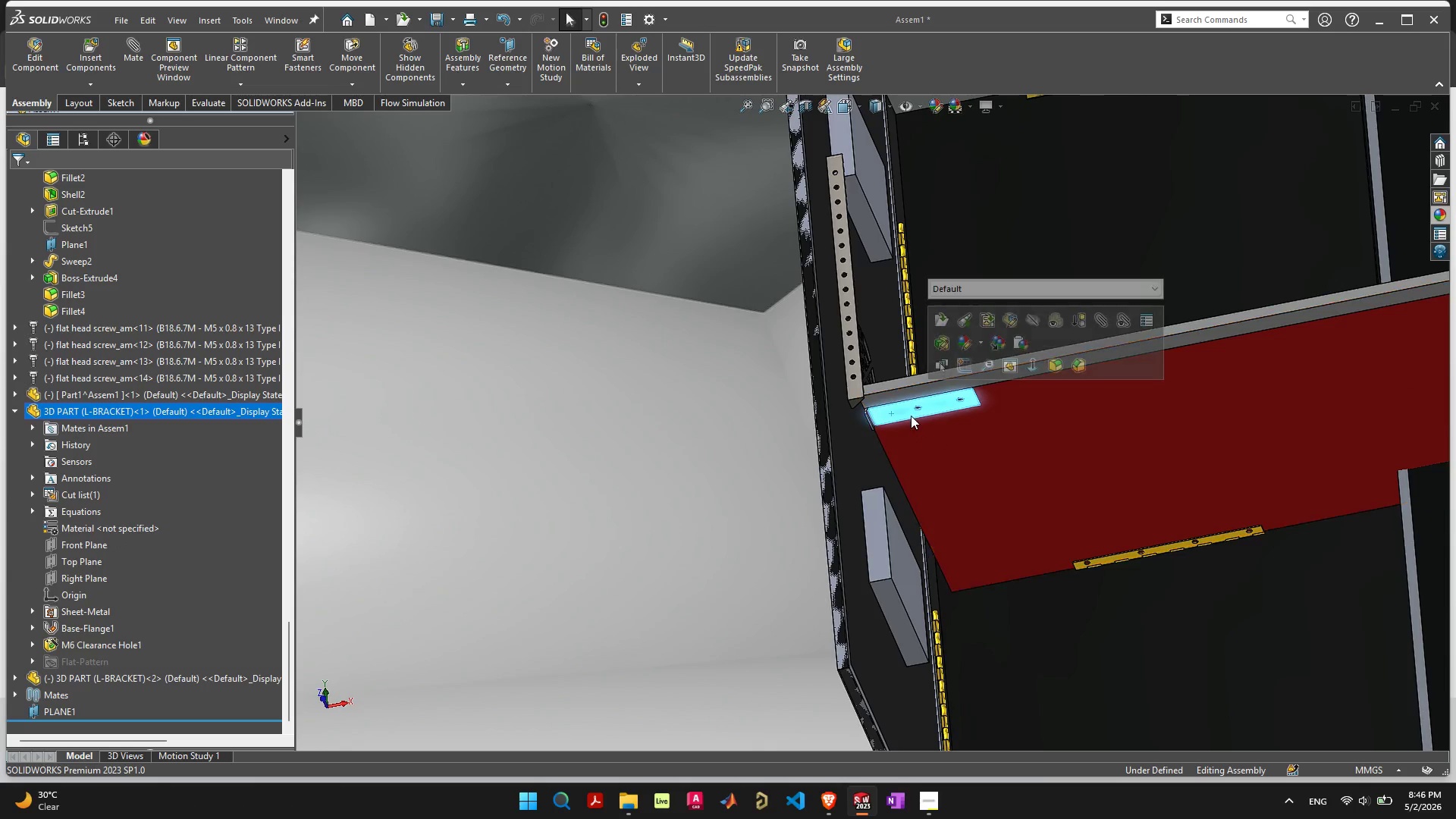 
scroll: coordinate [970, 444], scroll_direction: down, amount: 7.0
 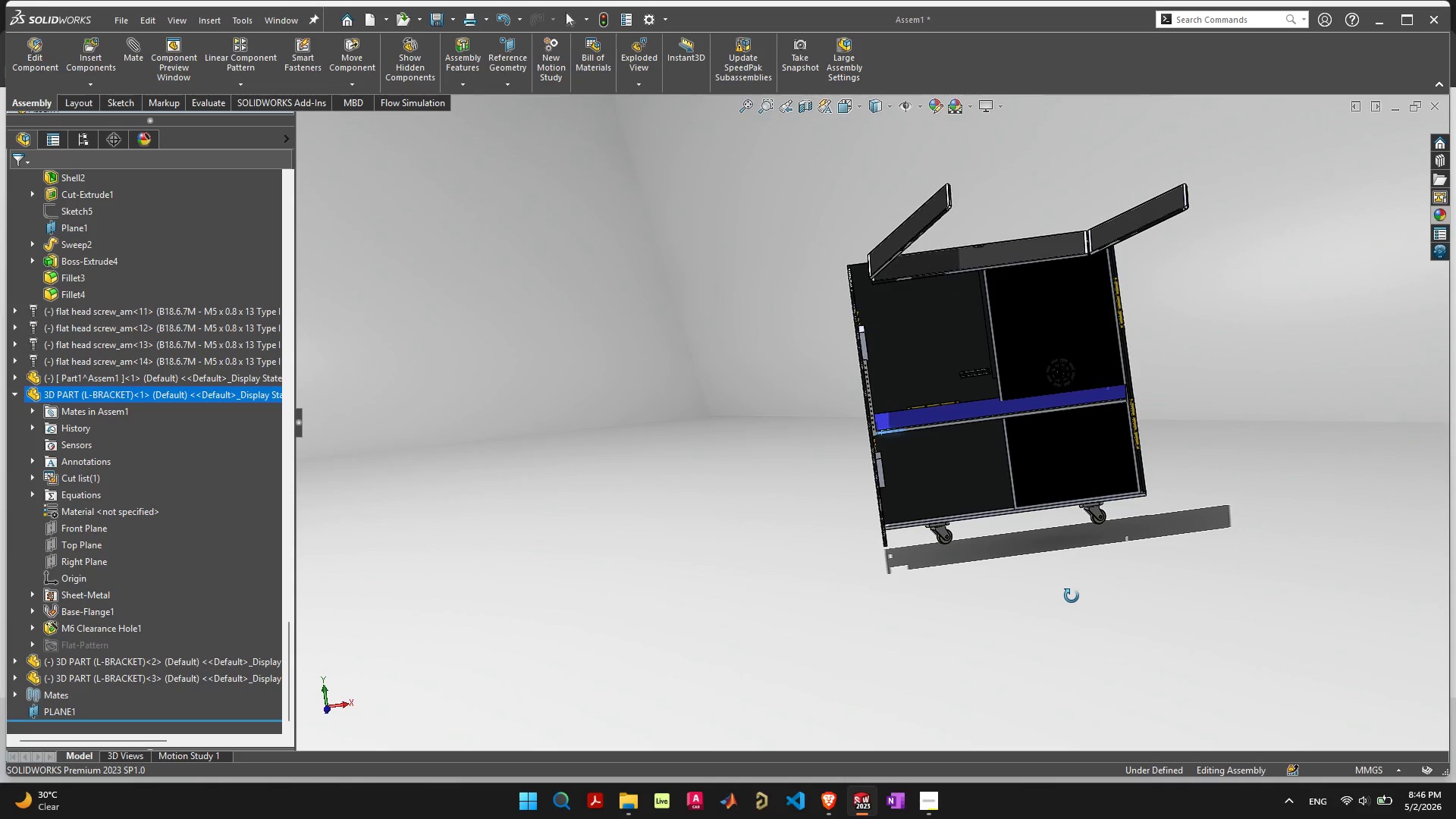 
scroll: coordinate [923, 447], scroll_direction: up, amount: 9.0
 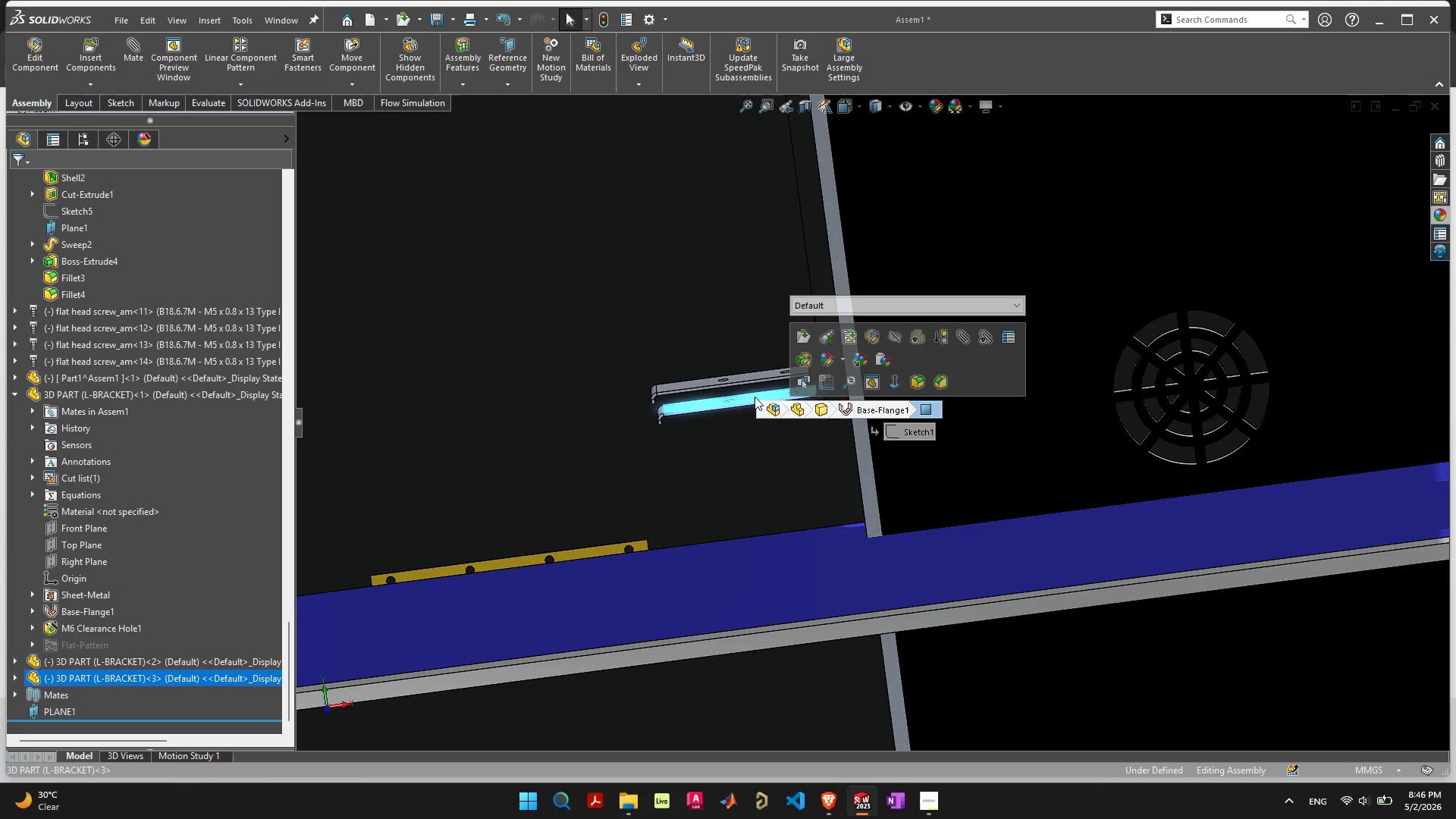 
key(Delete)
 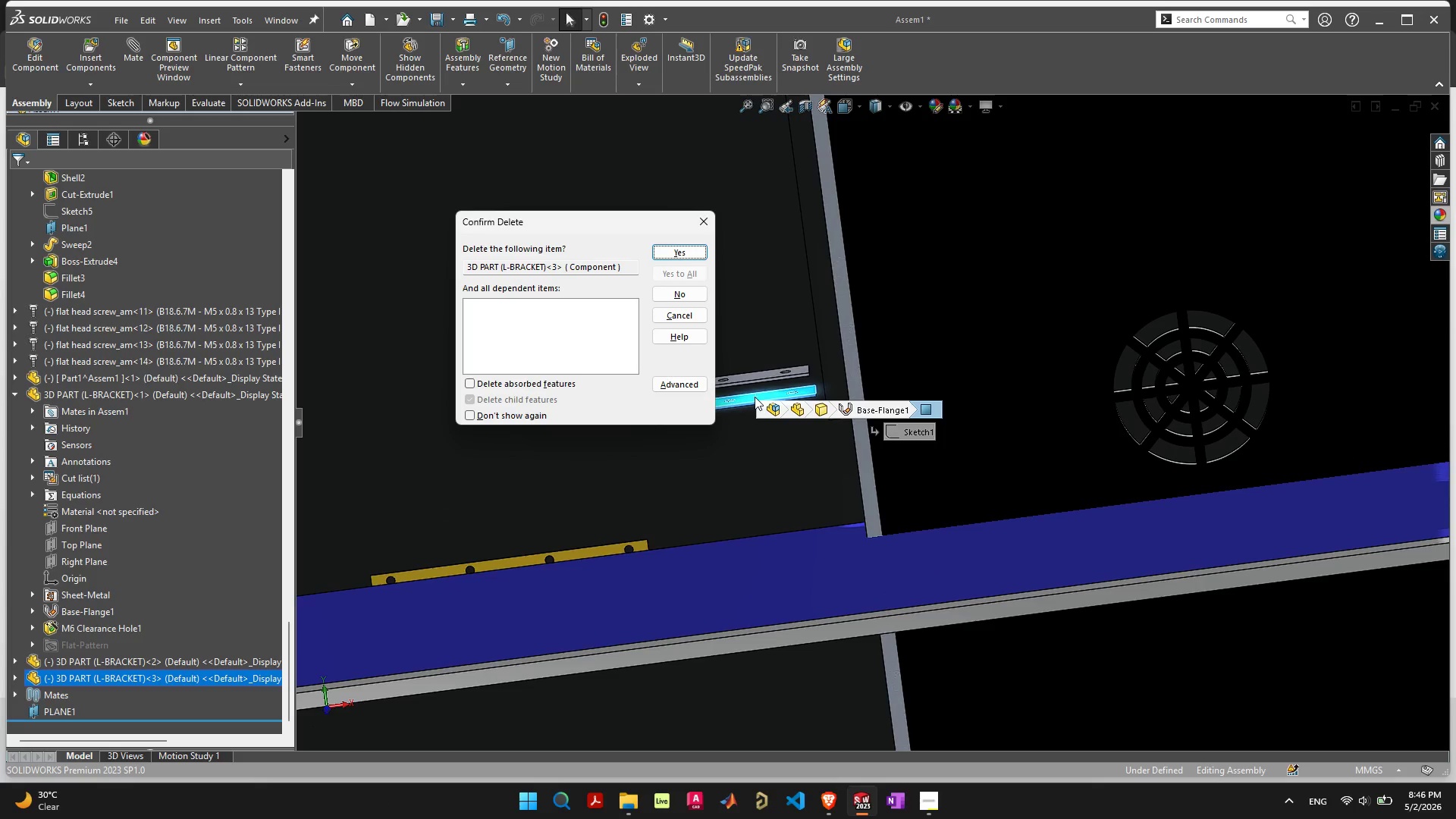 
key(Space)
 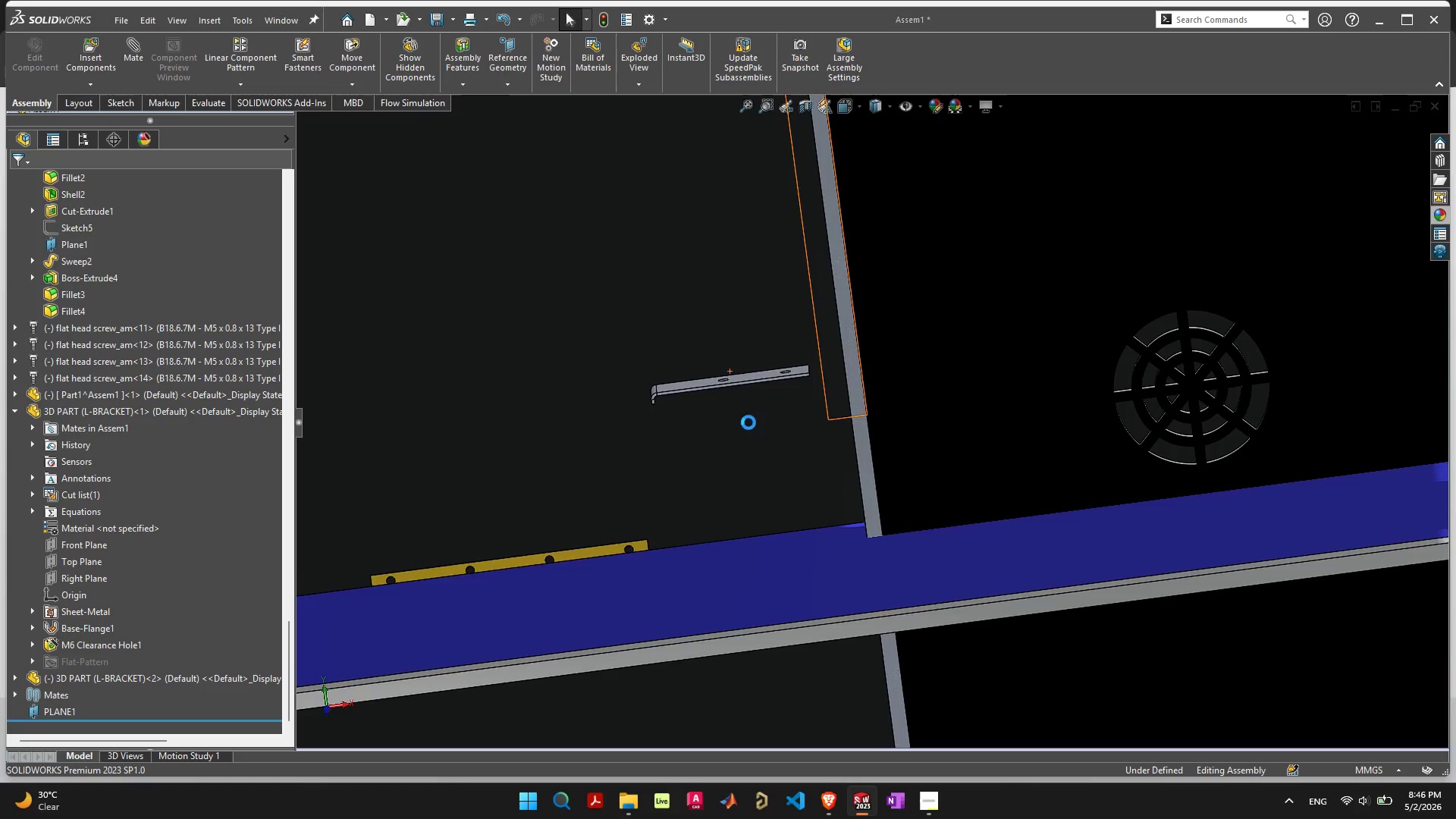 
scroll: coordinate [716, 453], scroll_direction: down, amount: 6.0
 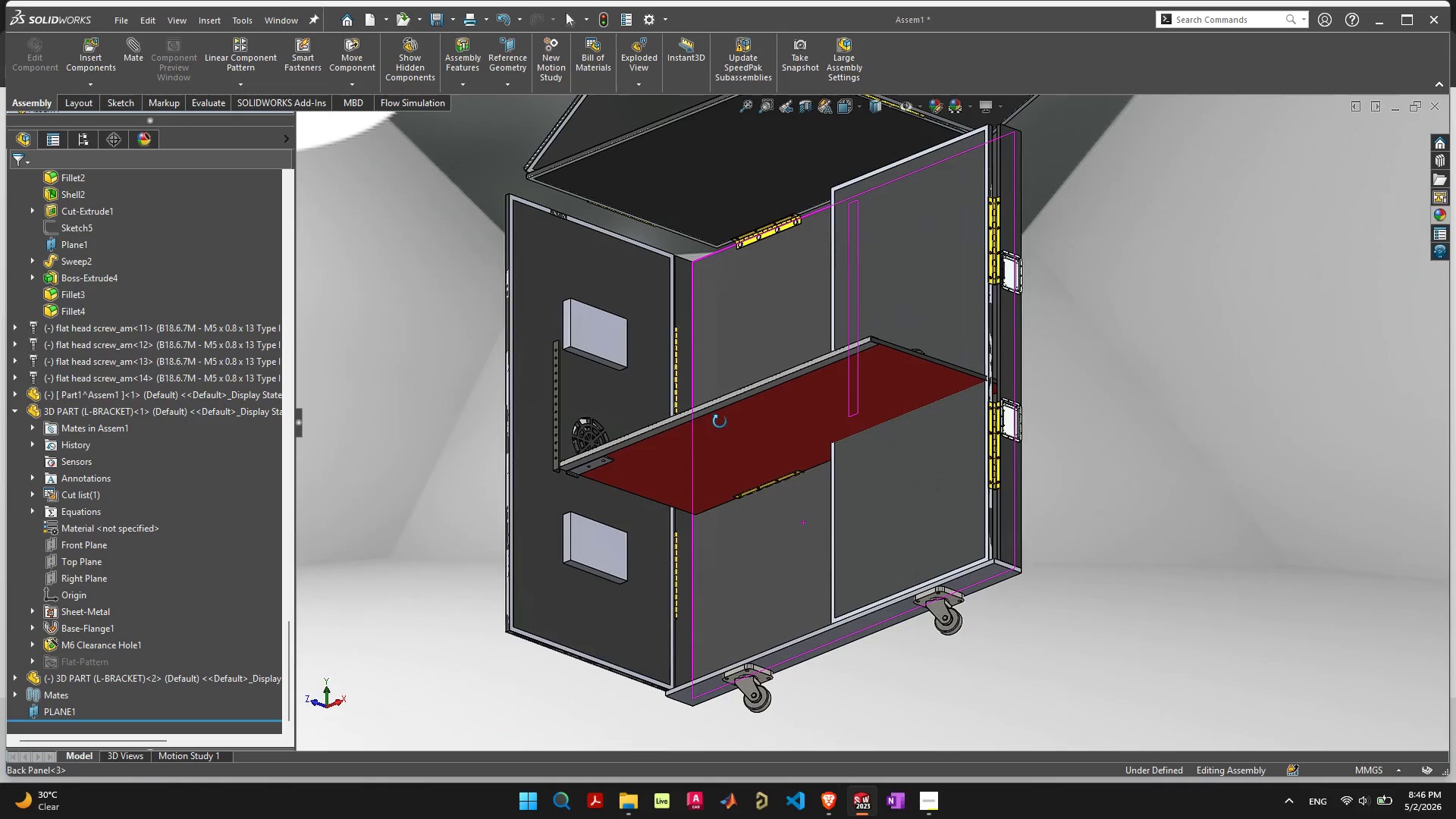 
wait(7.62)
 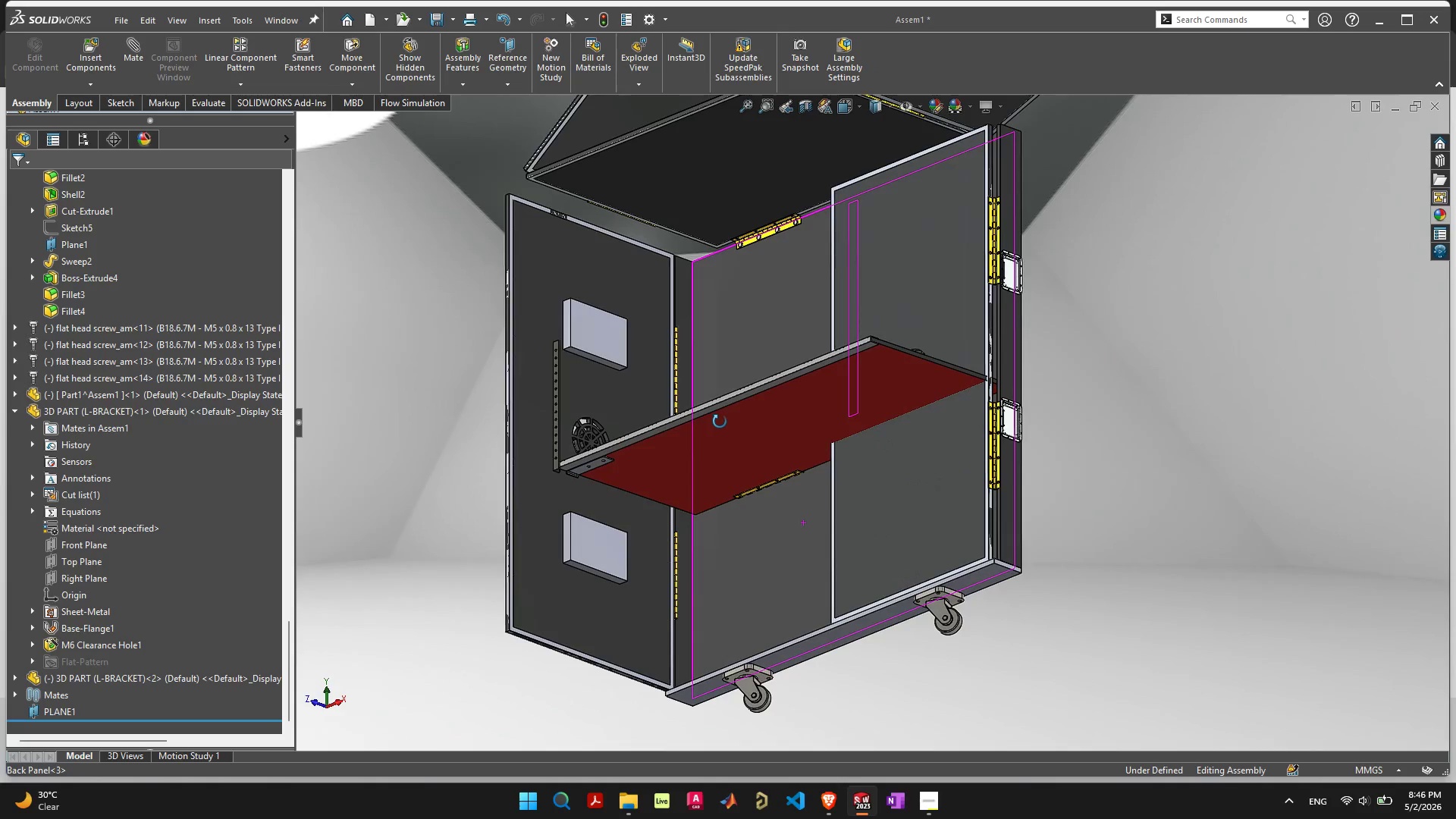 
scroll: coordinate [1009, 384], scroll_direction: up, amount: 19.0
 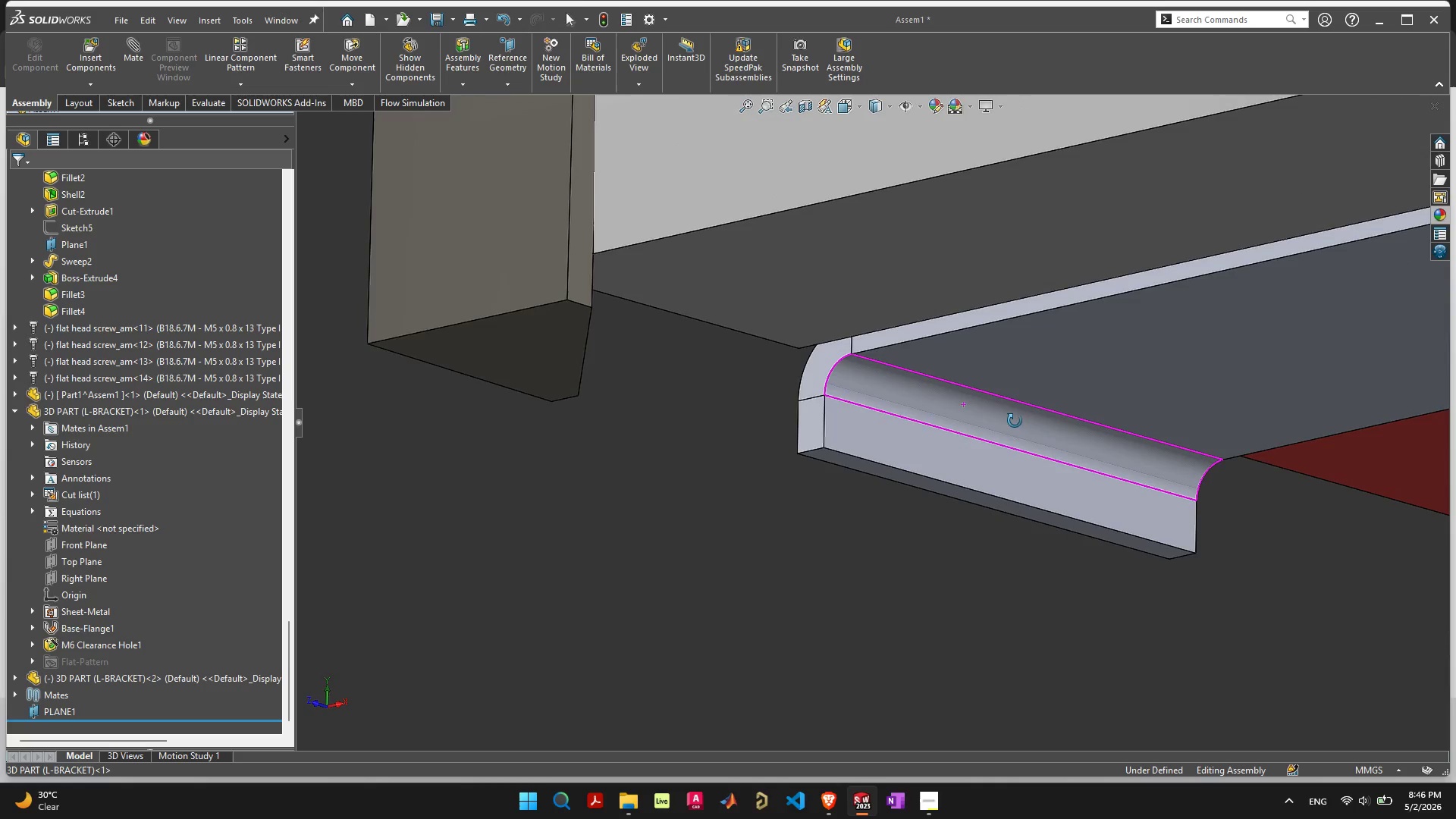 
left_click([902, 399])
 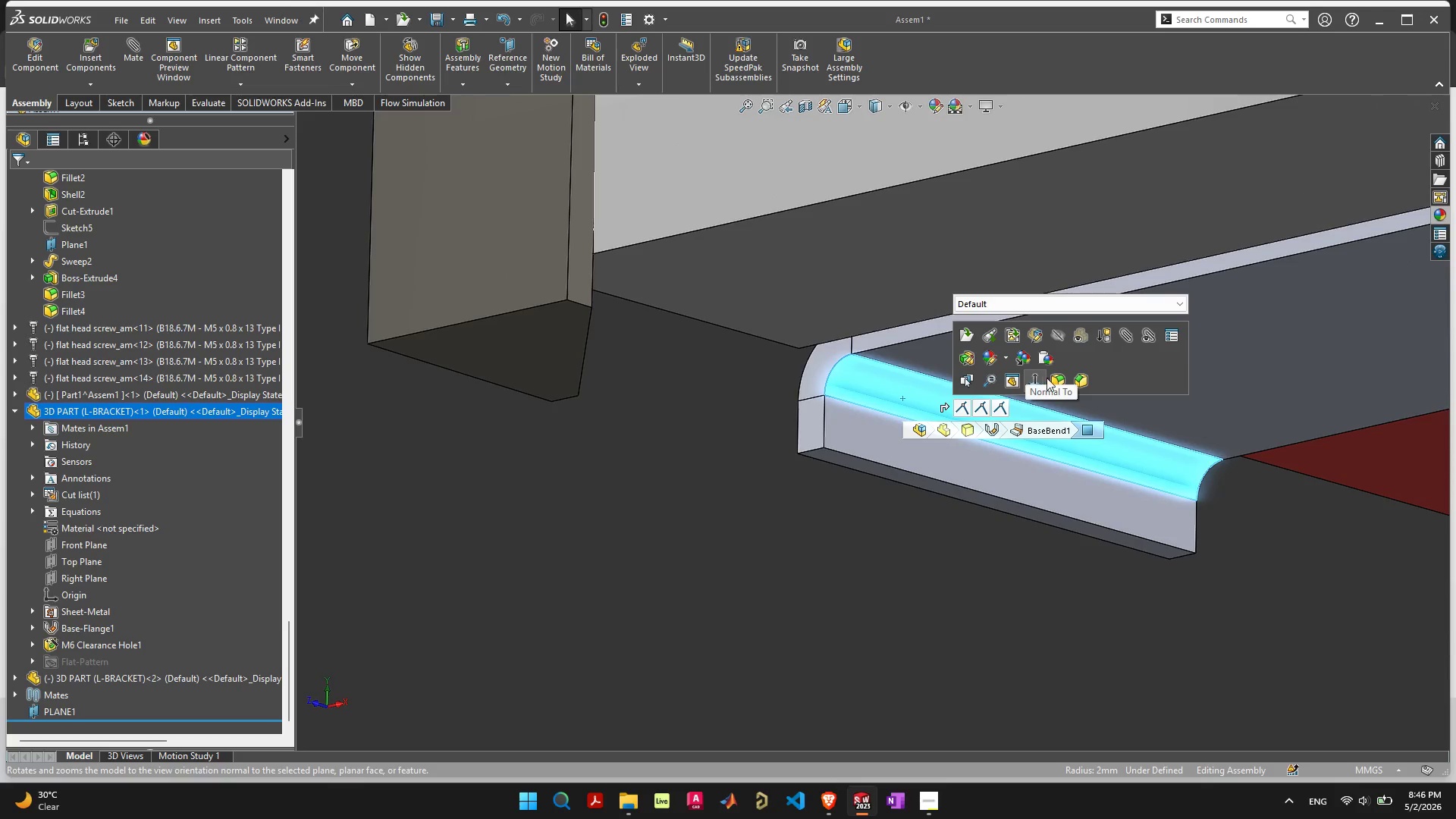 
left_click([1059, 383])
 